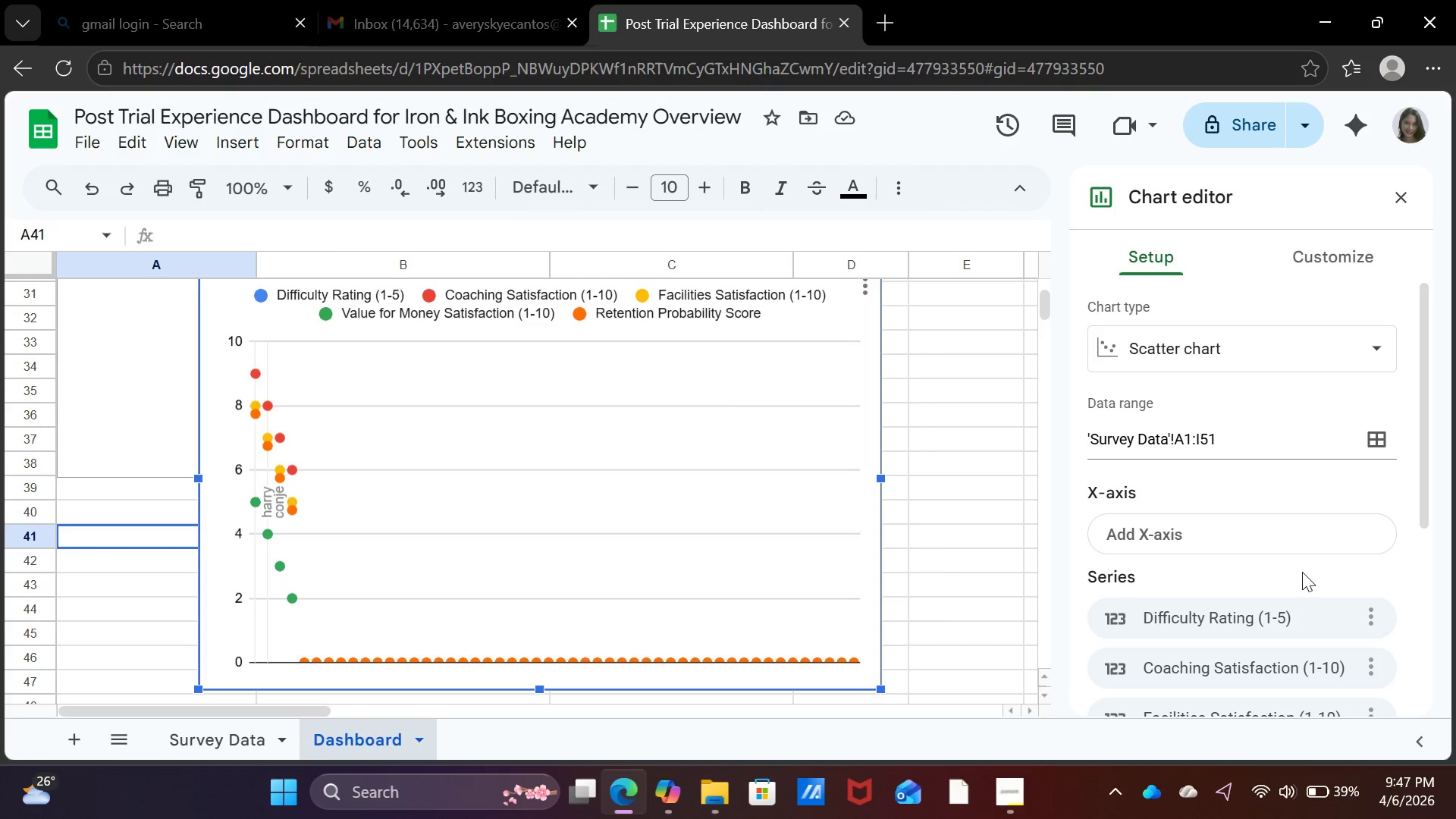 
wait(11.09)
 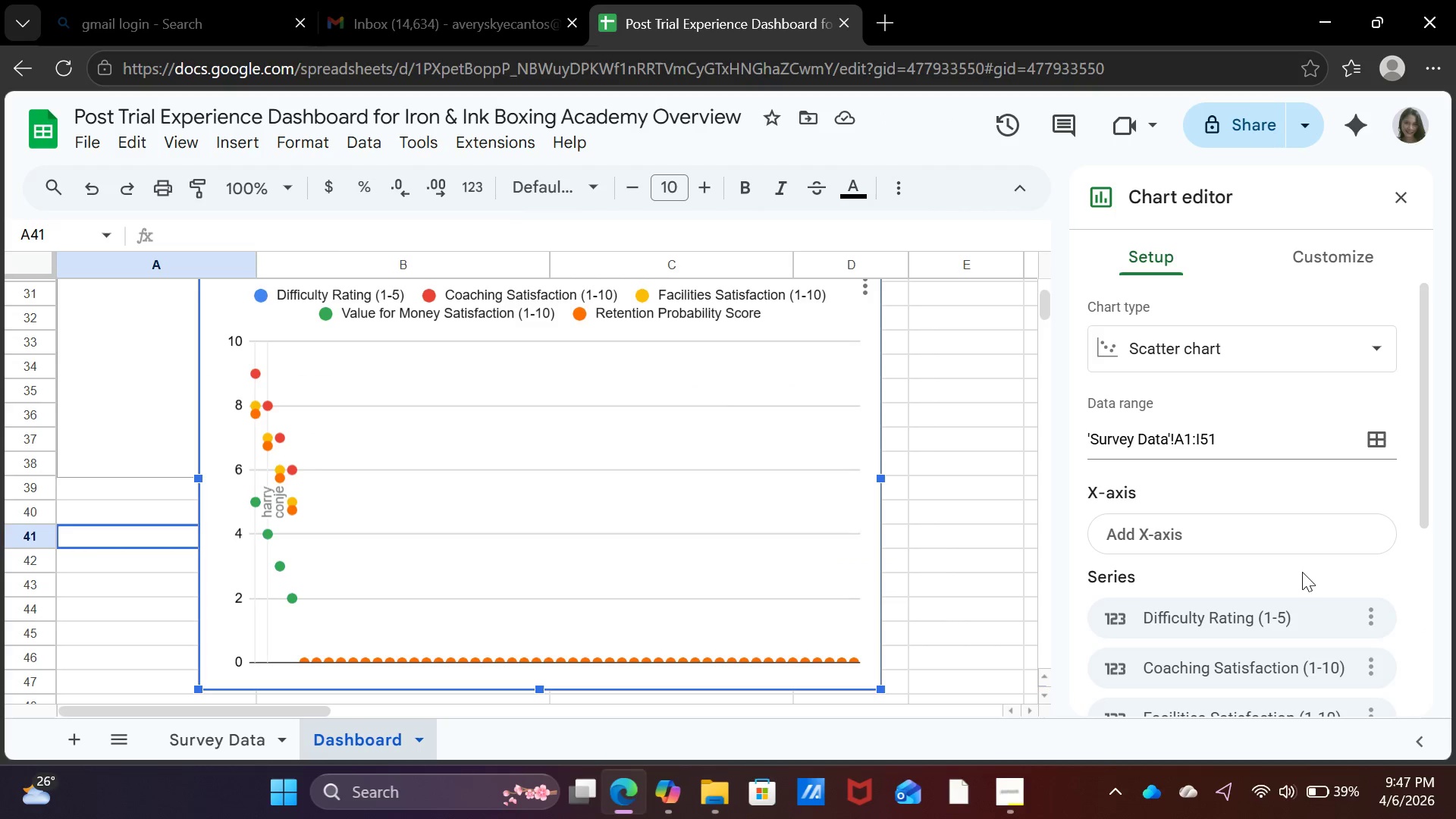 
scroll: coordinate [1360, 598], scroll_direction: down, amount: 1.0
 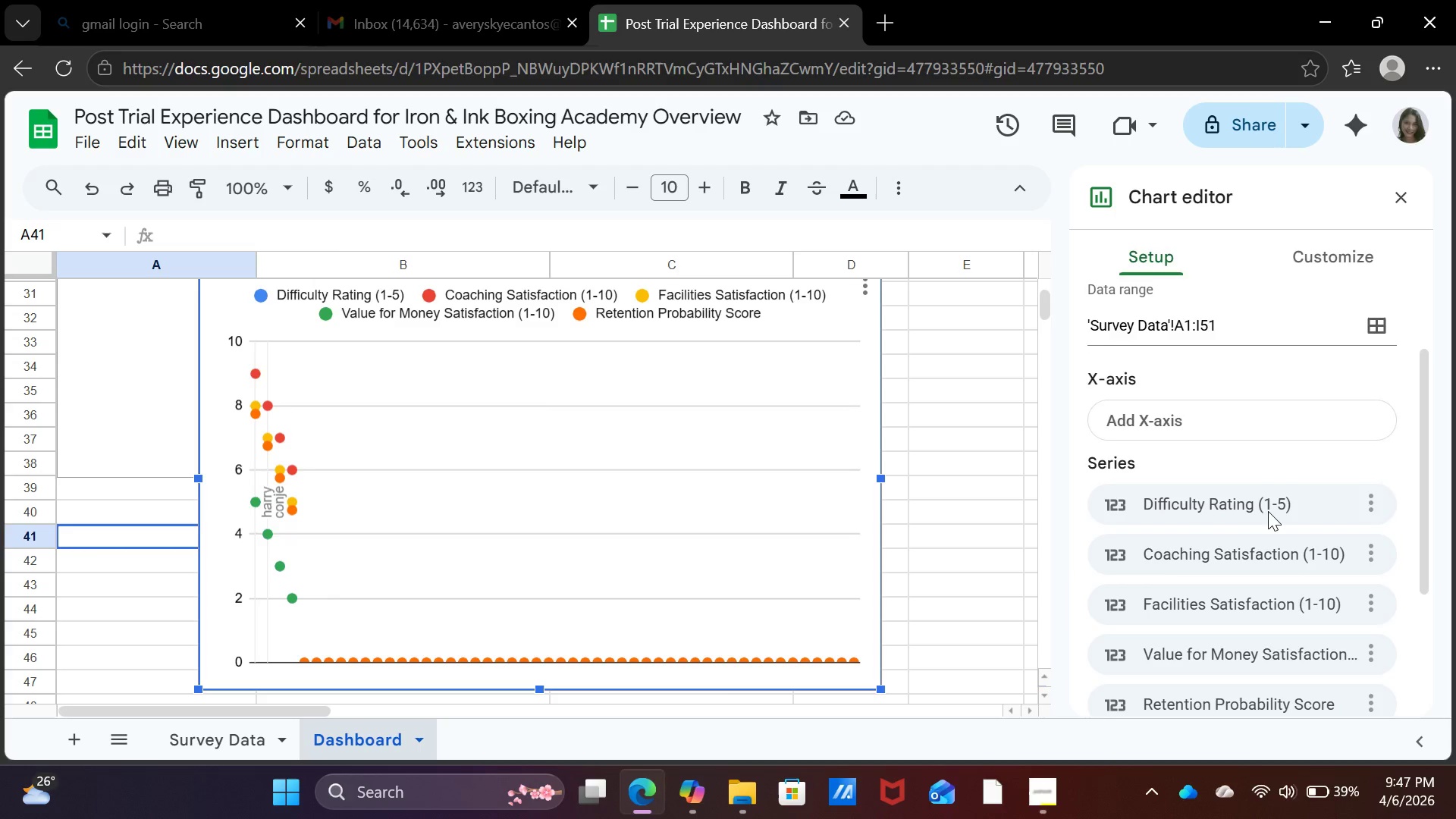 
left_click([1268, 511])
 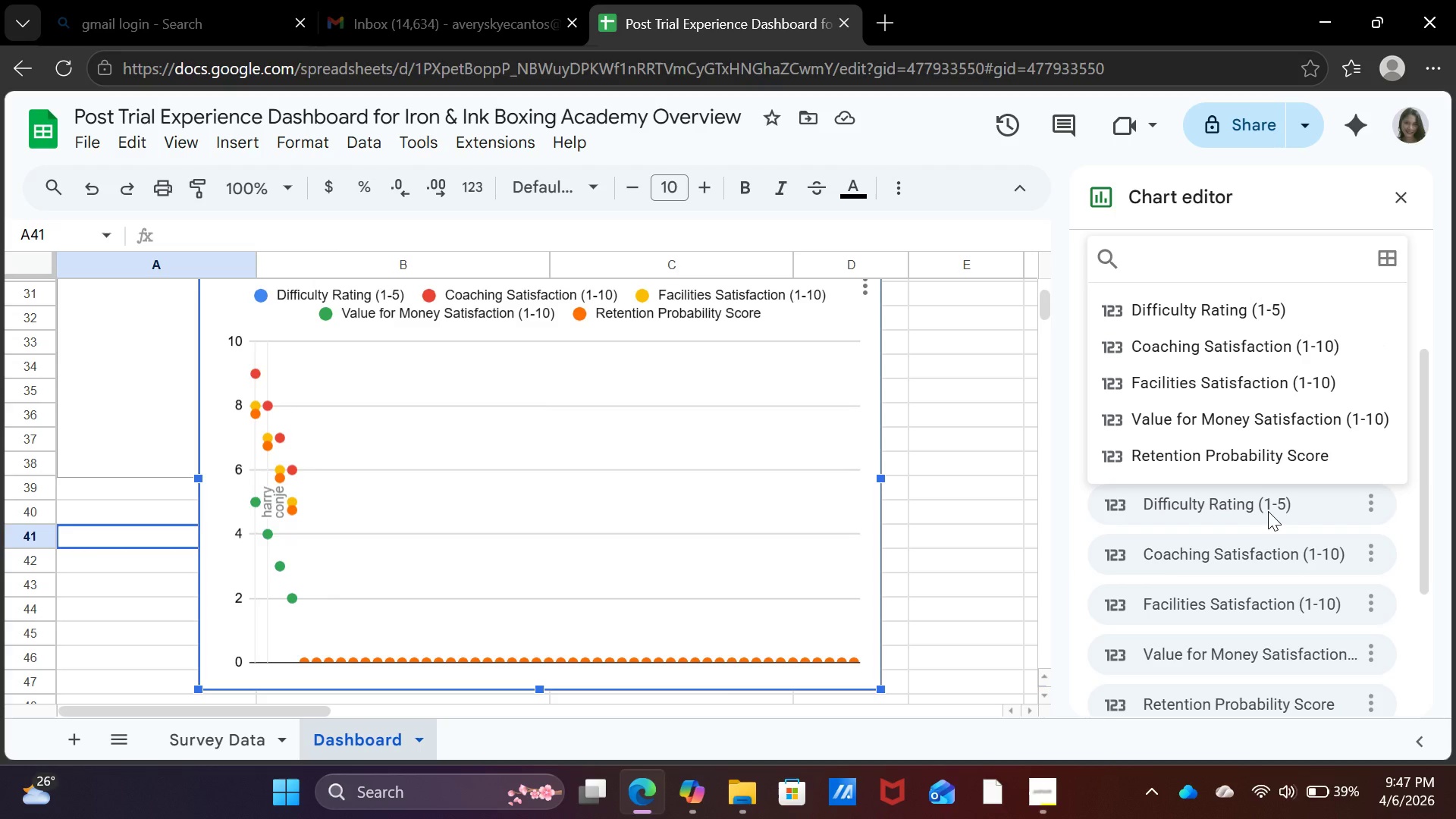 
left_click([1268, 511])
 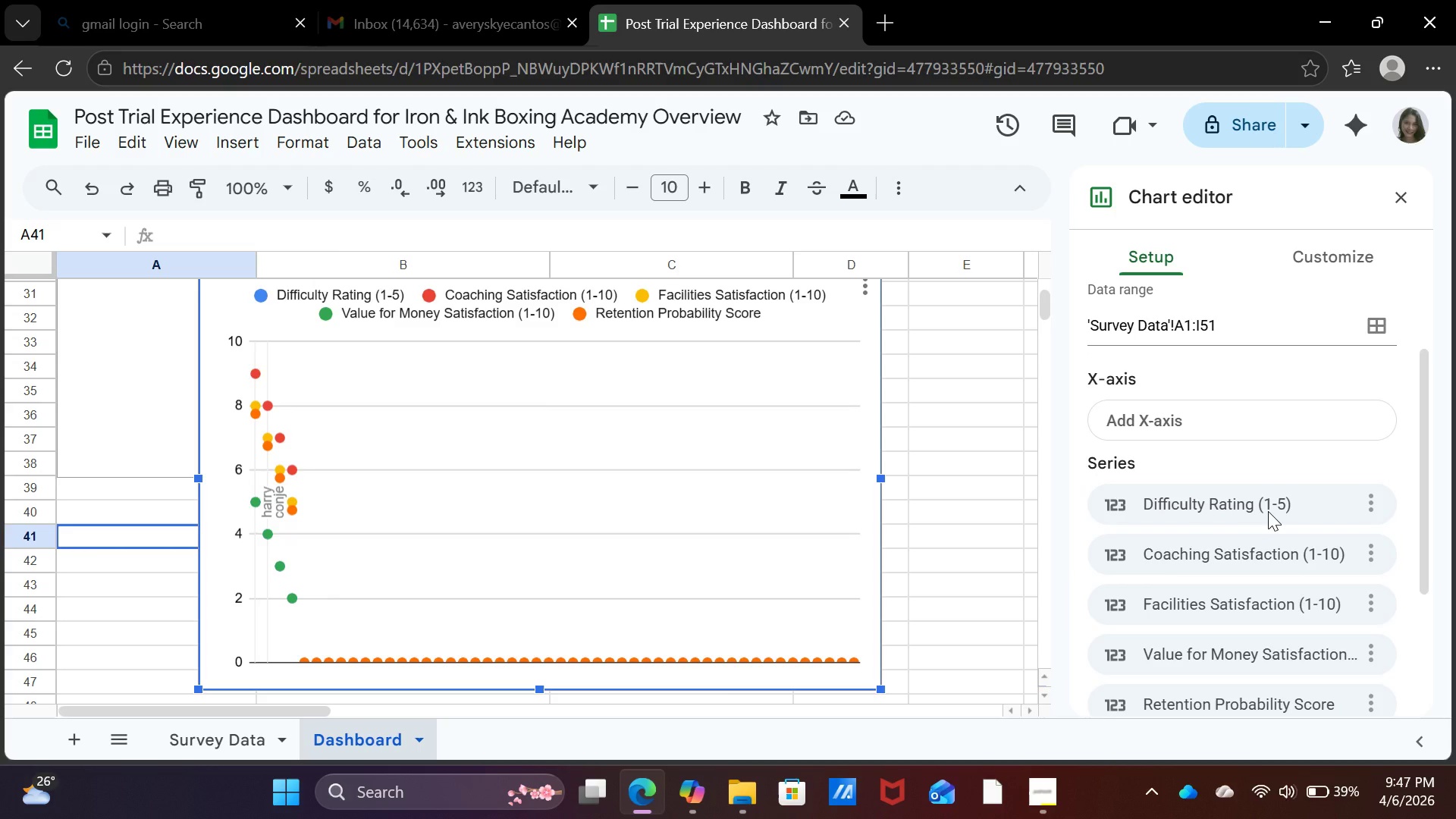 
wait(7.81)
 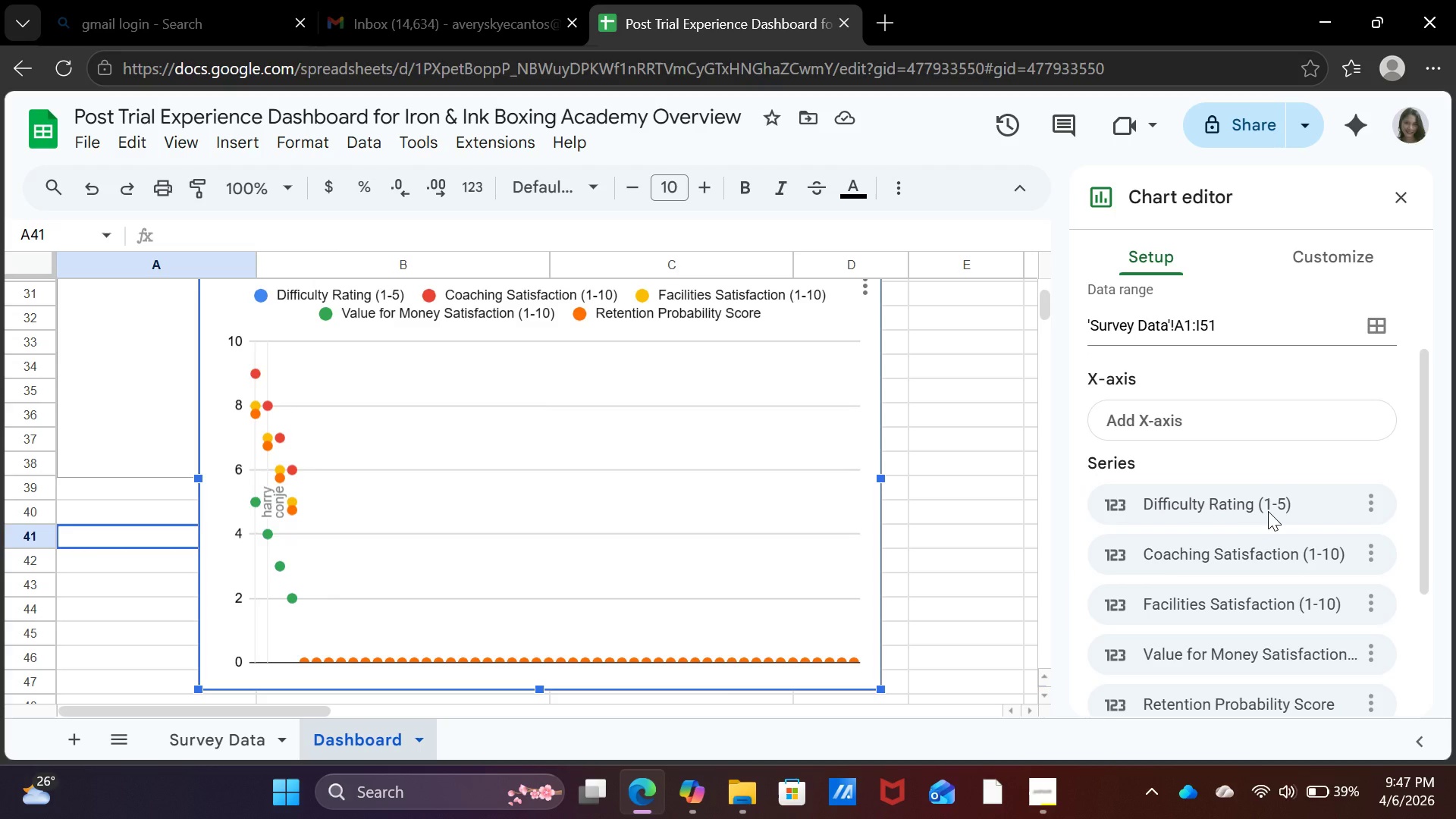 
left_click([1372, 556])
 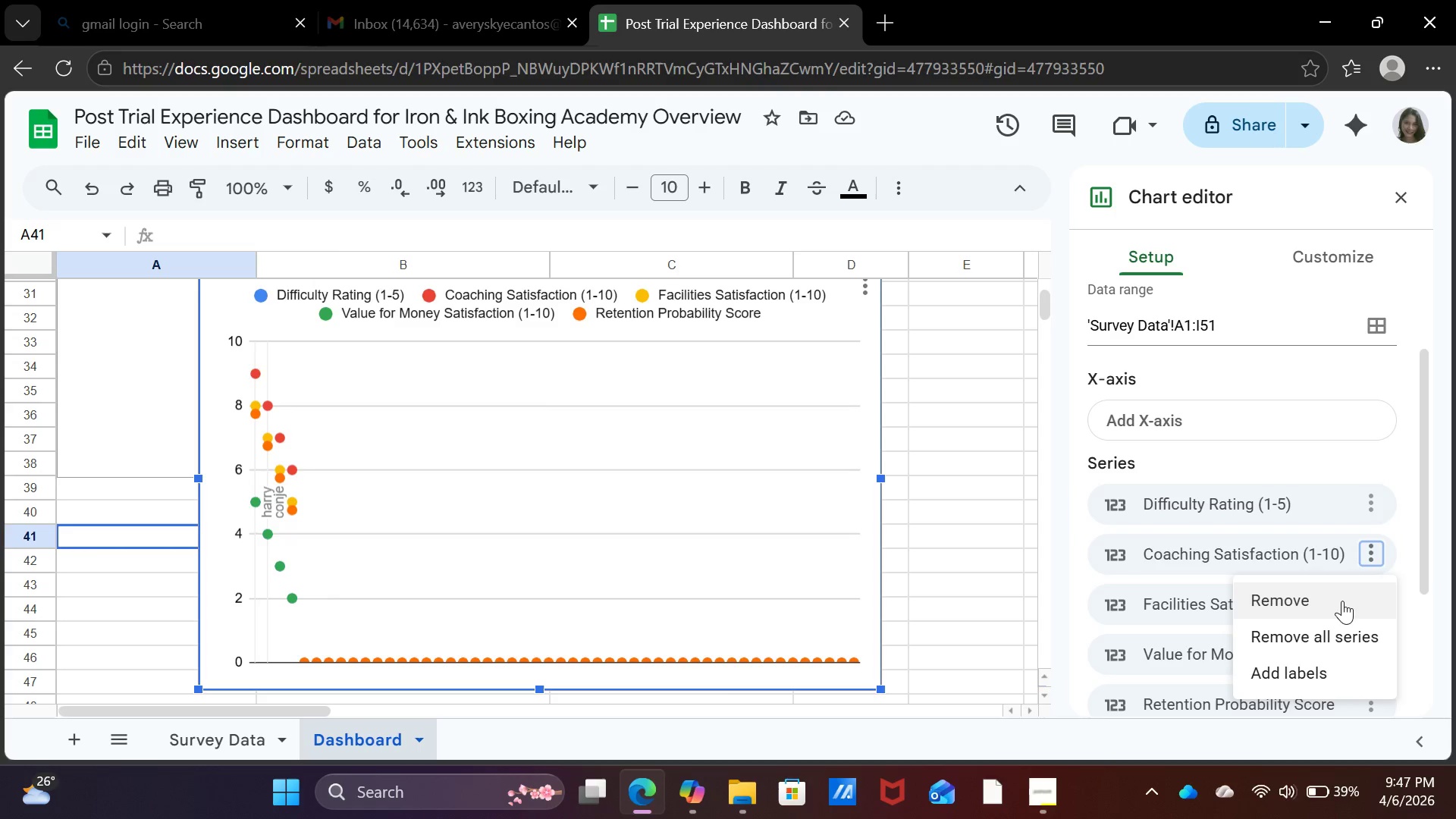 
left_click([1342, 601])
 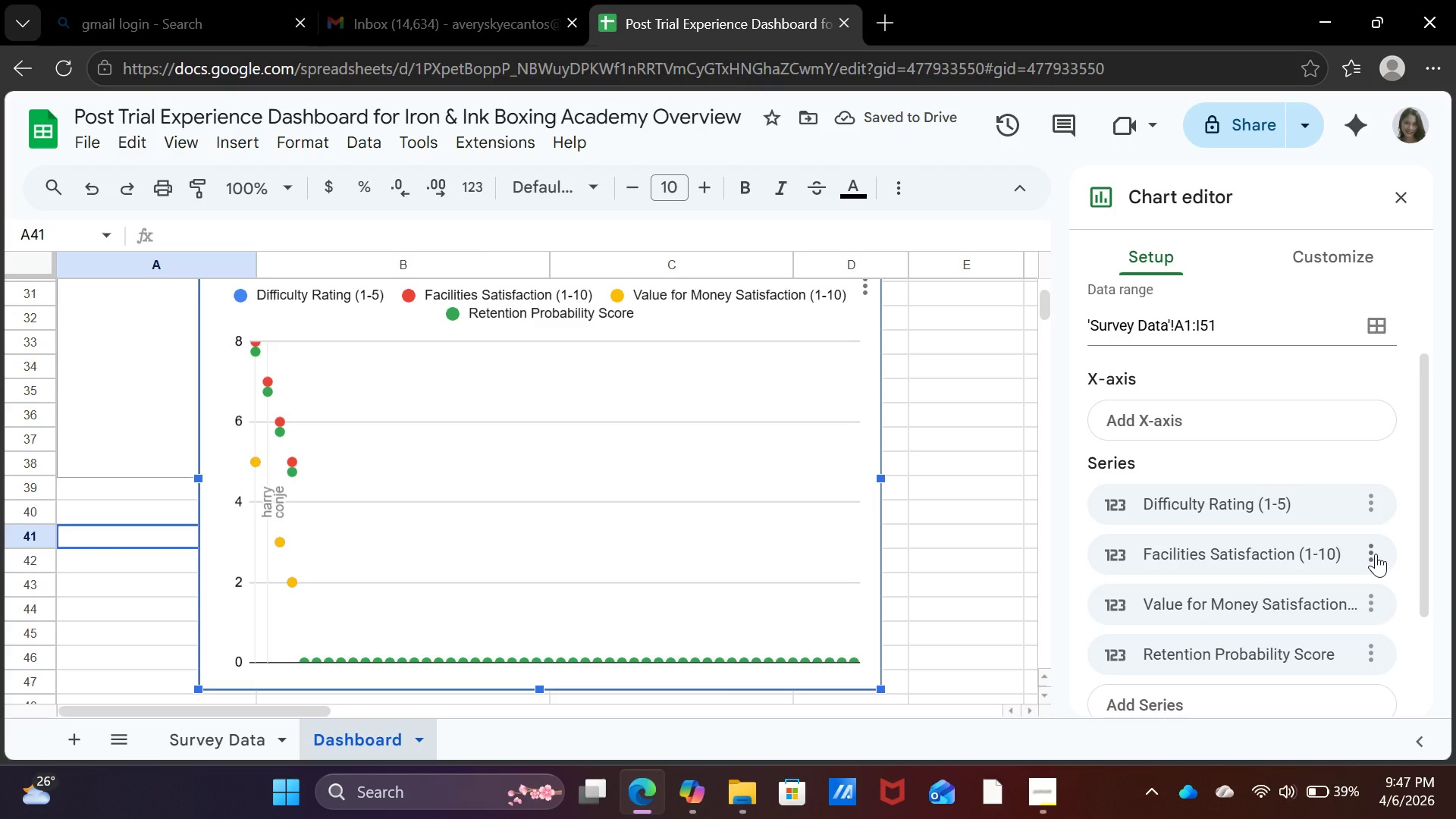 
left_click([1376, 554])
 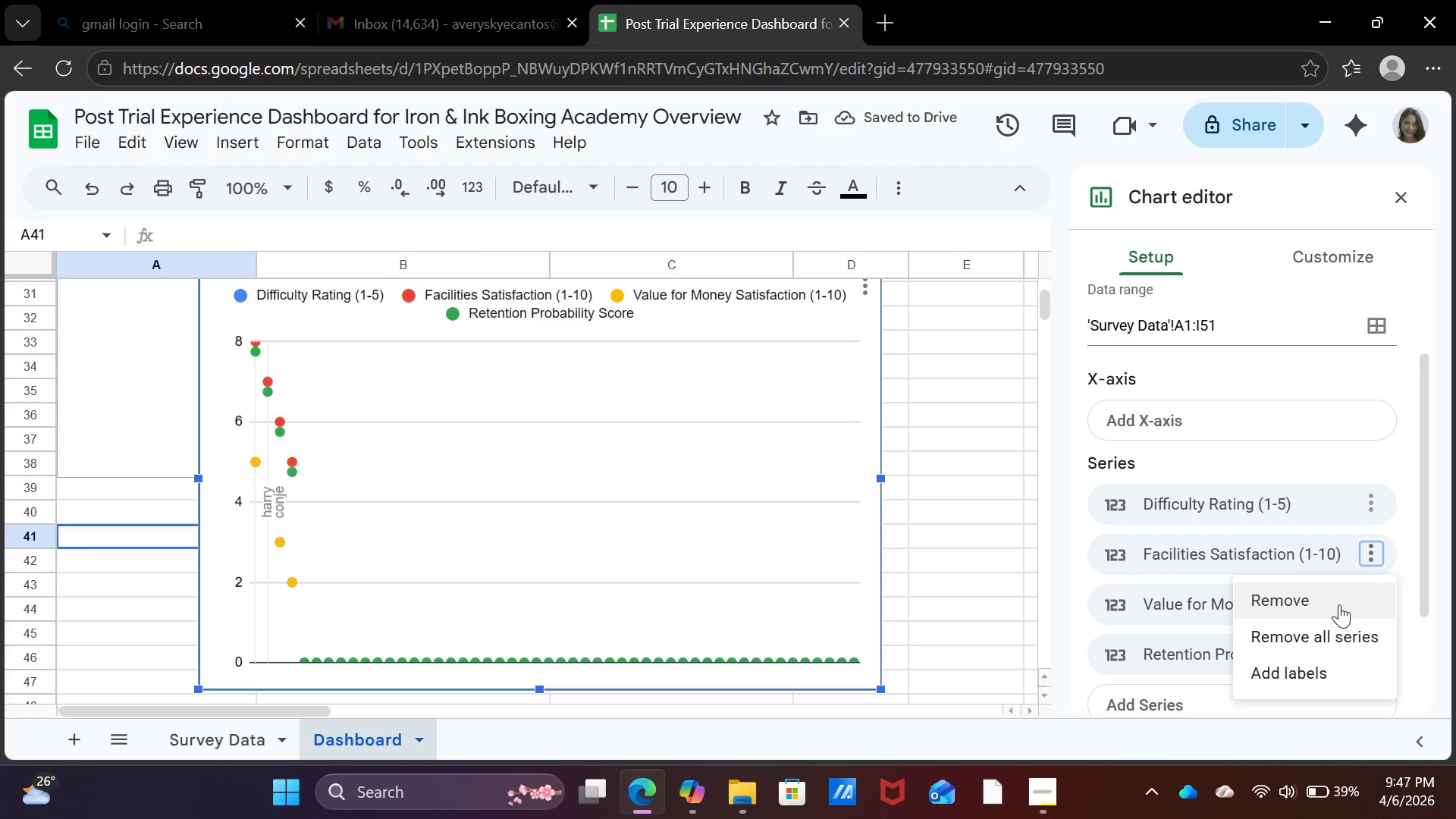 
left_click([1339, 604])
 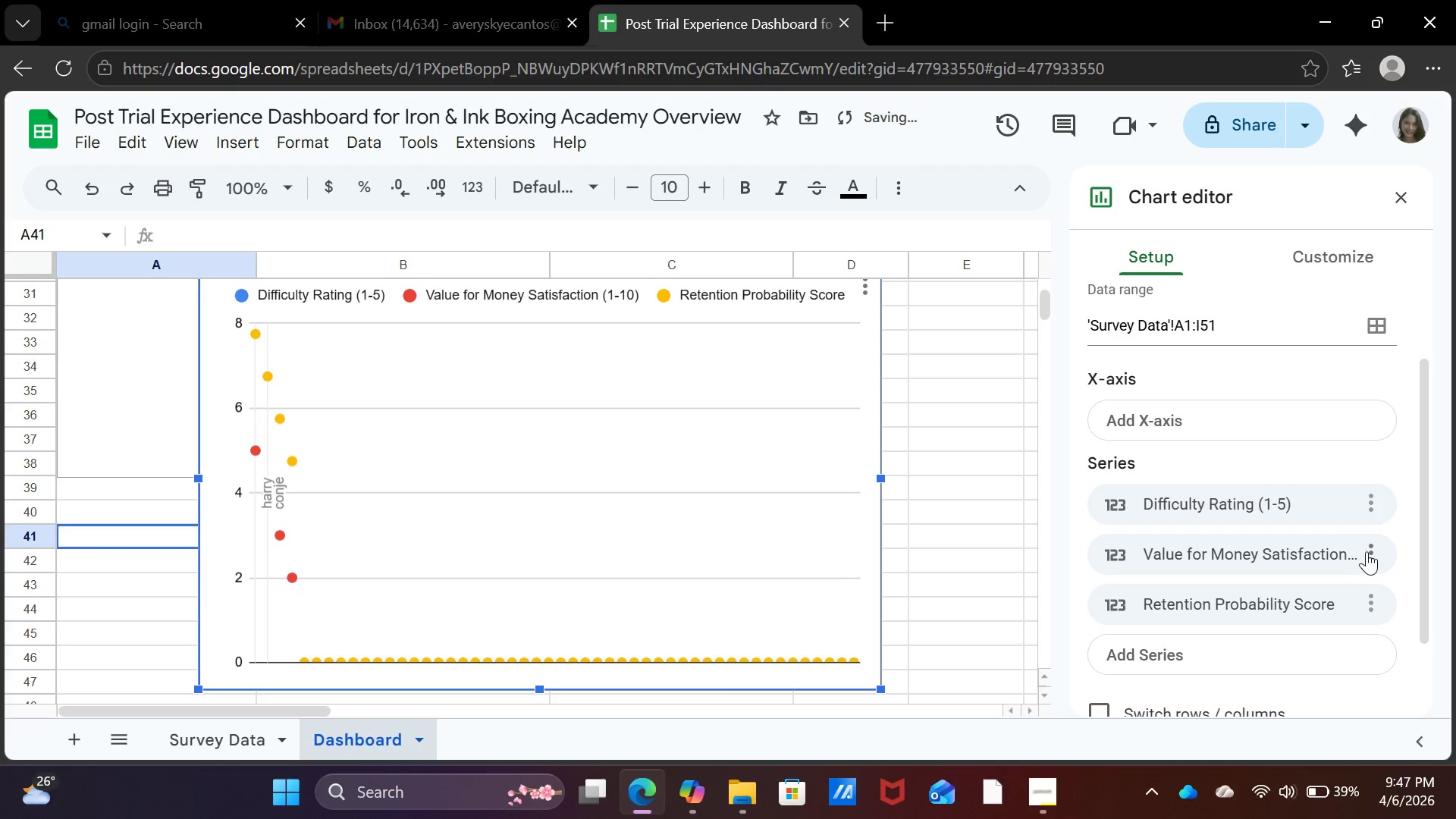 
left_click([1370, 551])
 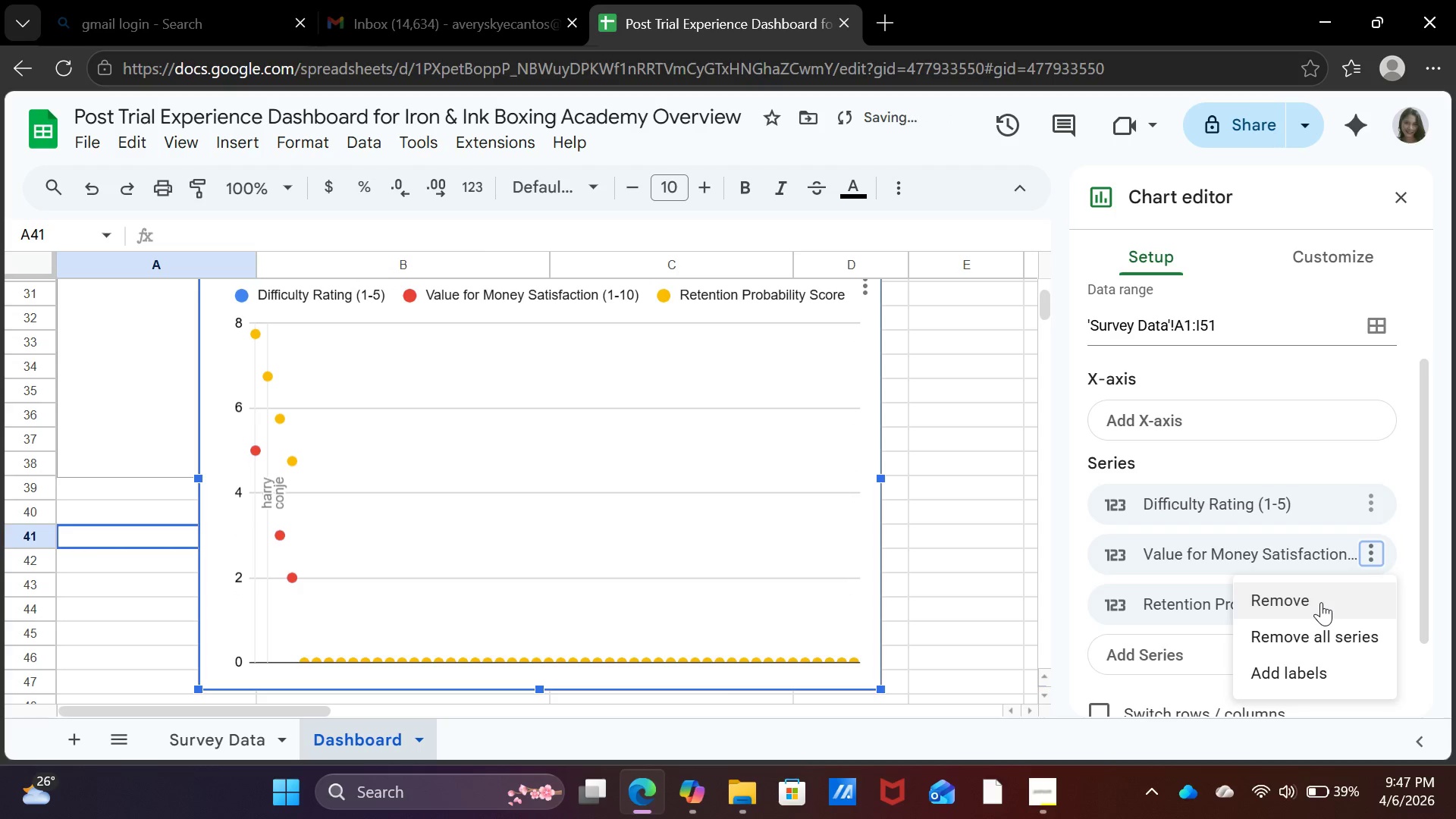 
left_click([1321, 602])
 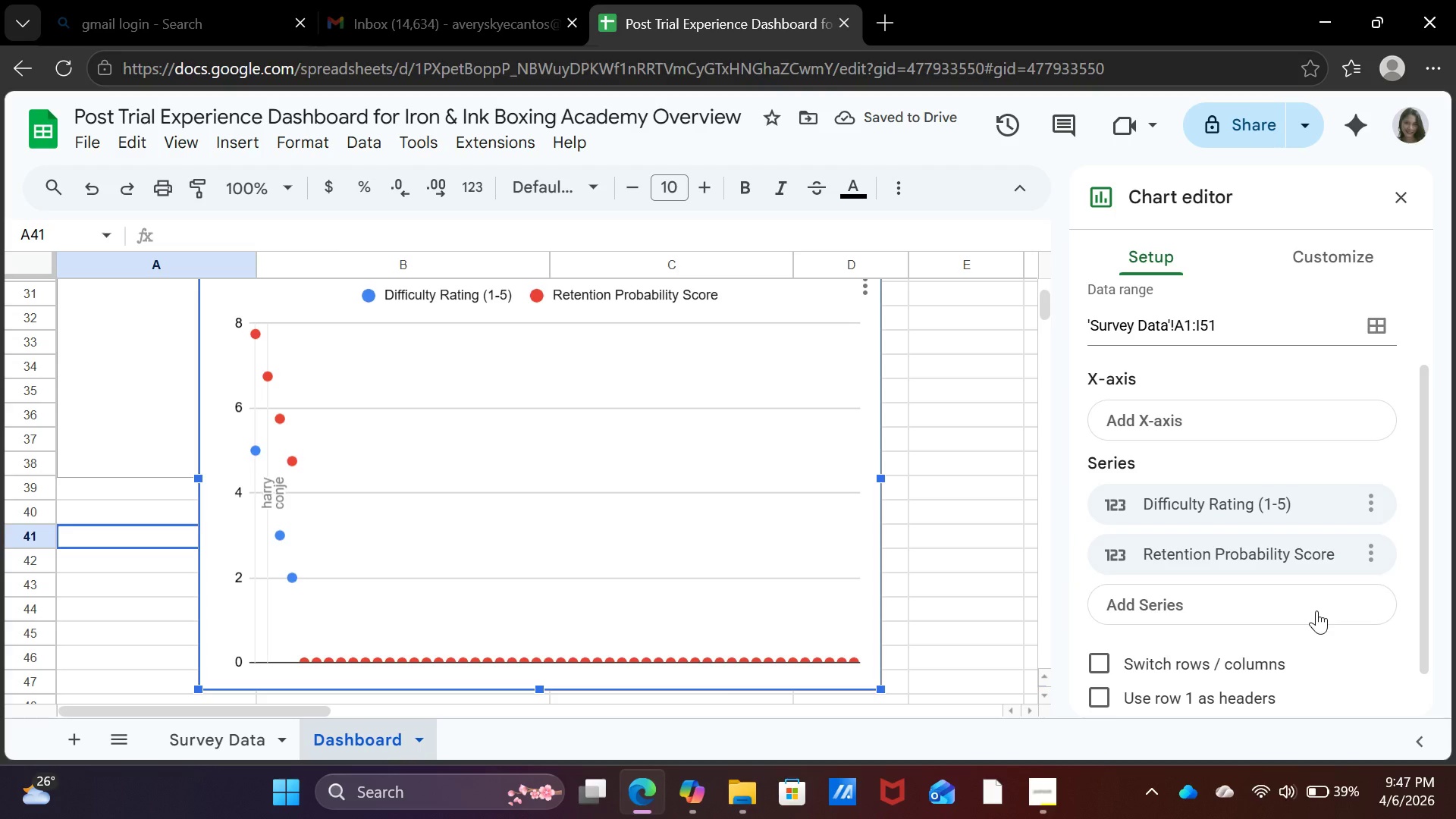 
wait(5.39)
 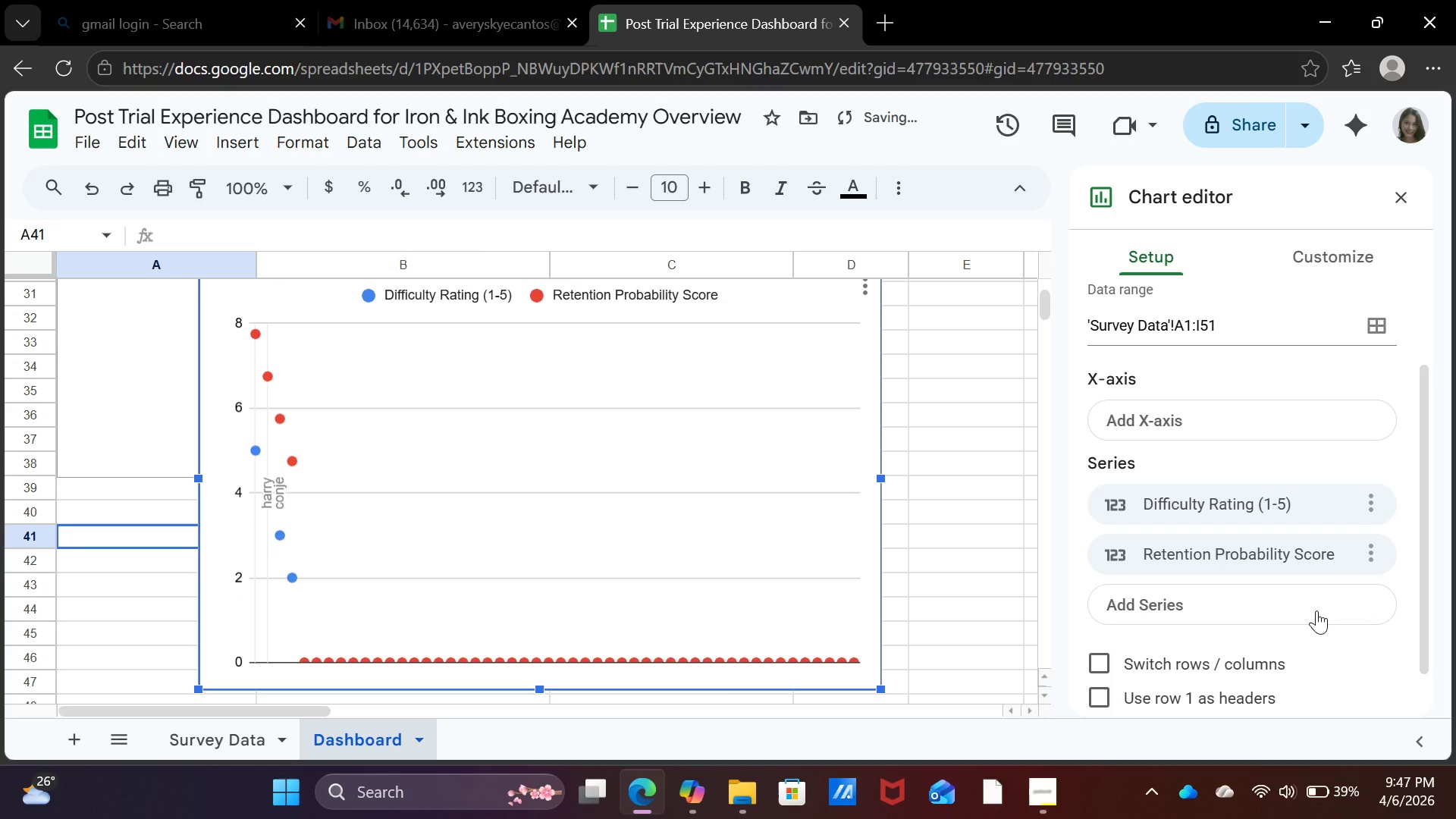 
scroll: coordinate [1316, 610], scroll_direction: down, amount: 1.0
 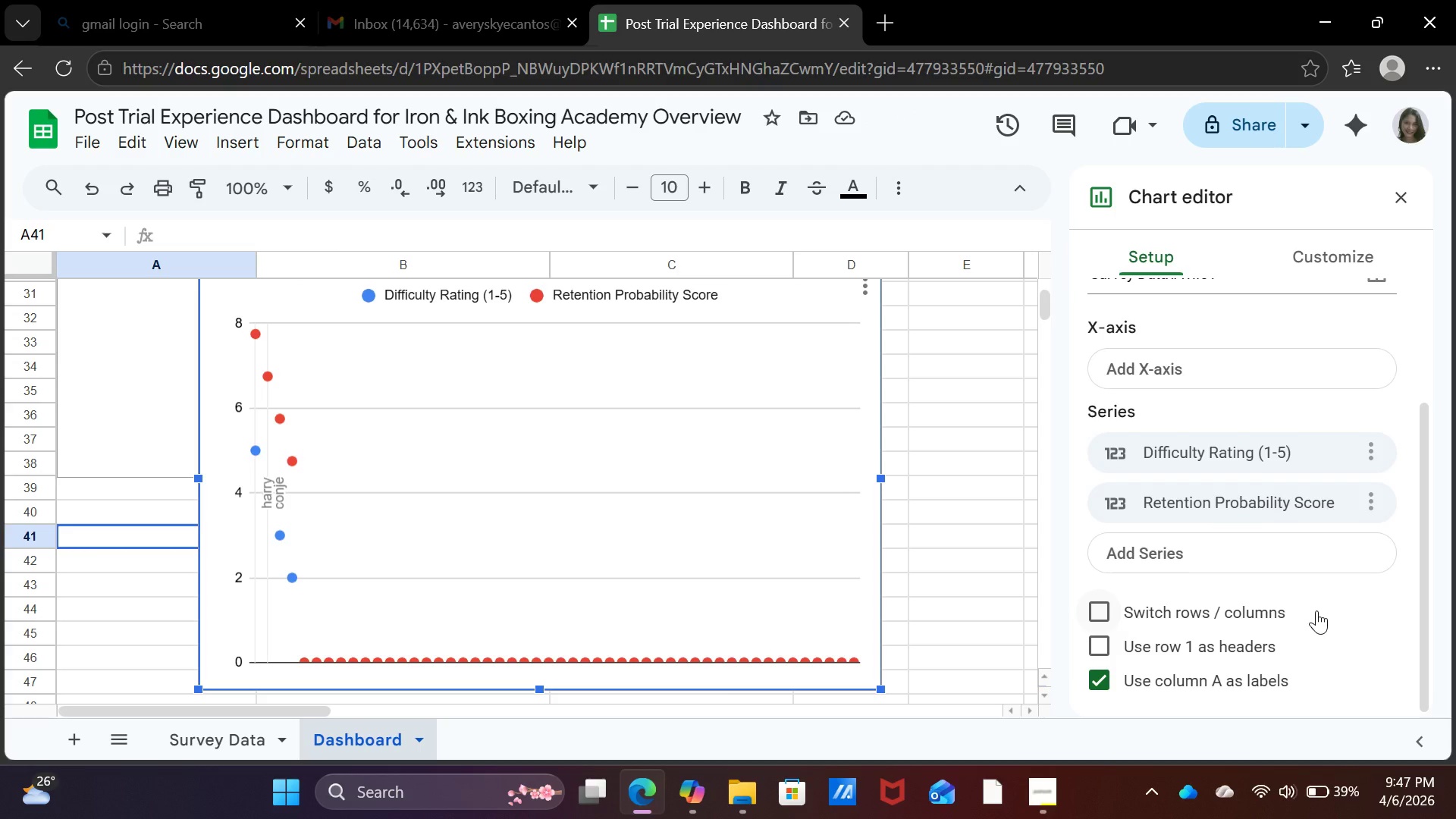 
wait(5.56)
 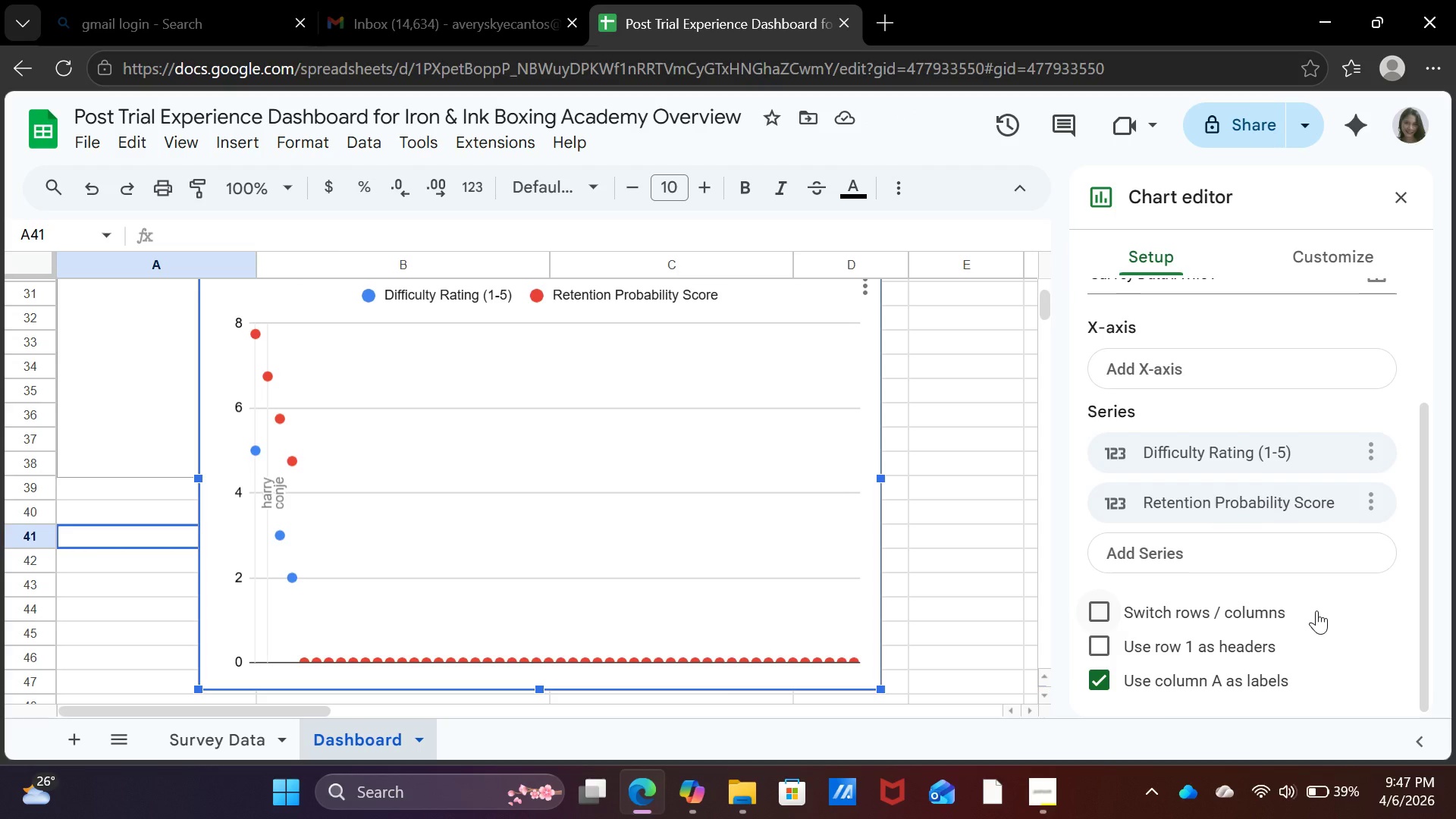 
scroll: coordinate [808, 472], scroll_direction: down, amount: 1.0
 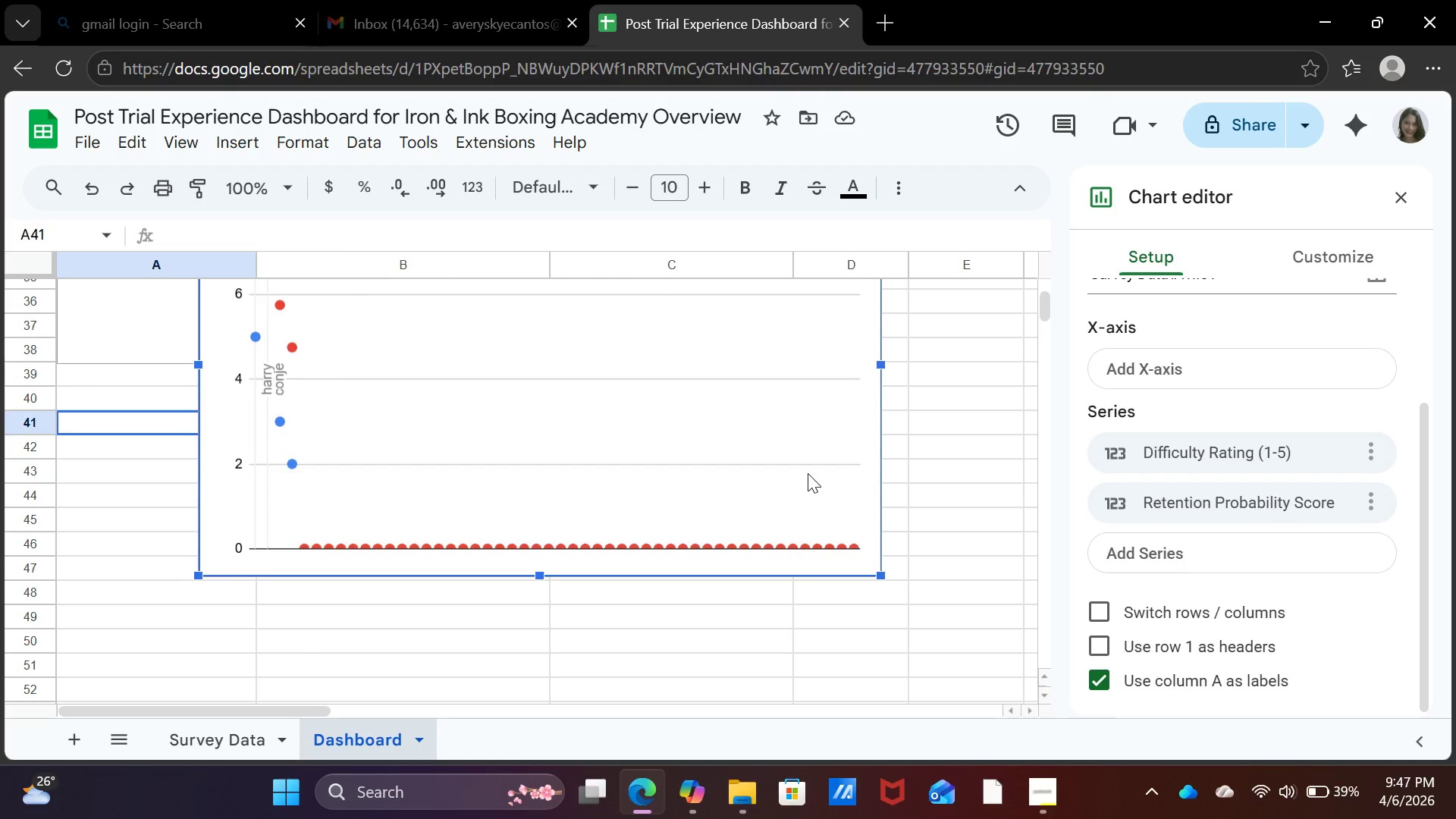 
scroll: coordinate [1235, 463], scroll_direction: up, amount: 3.0
 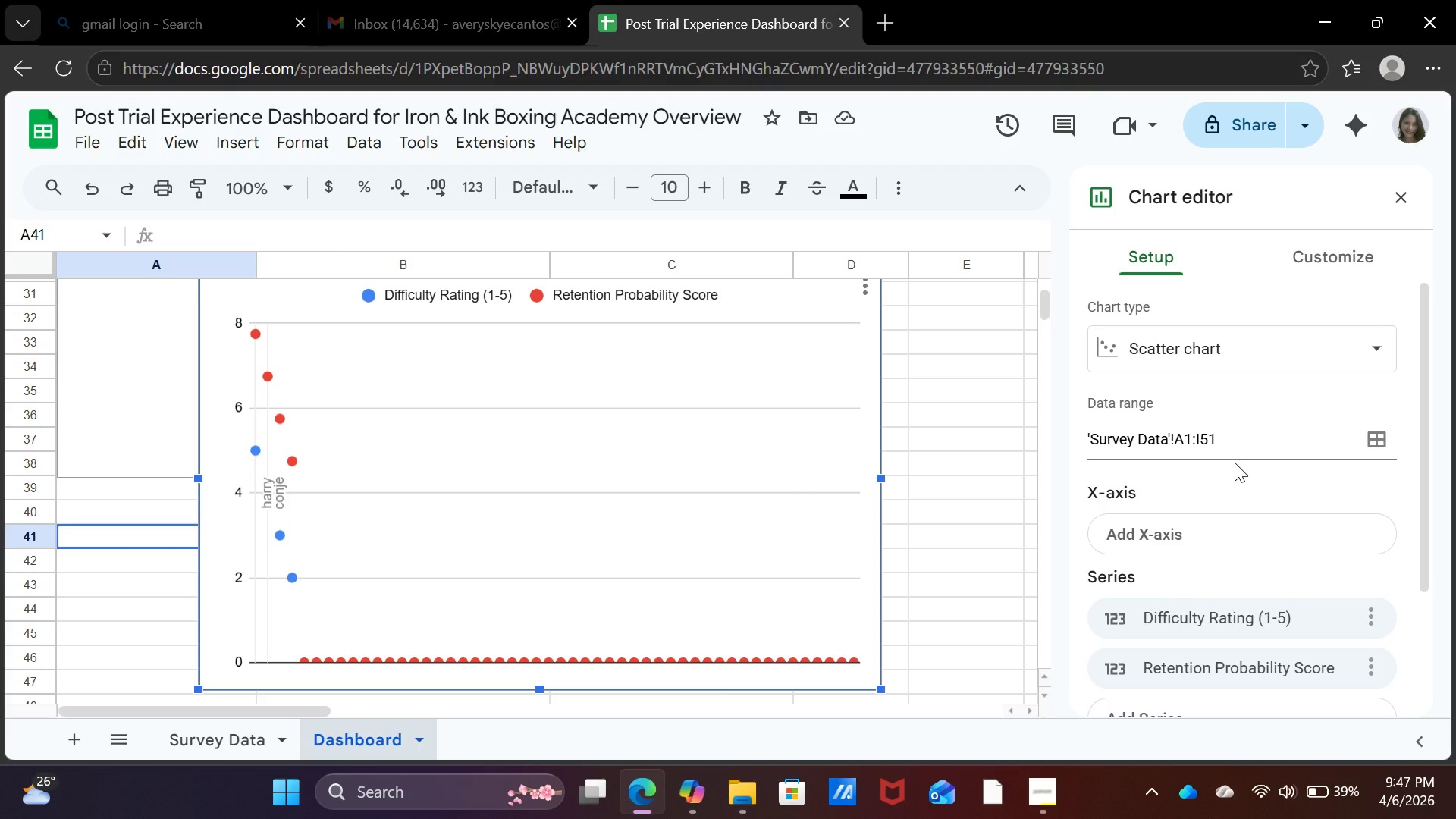 
scroll: coordinate [1235, 463], scroll_direction: down, amount: 1.0
 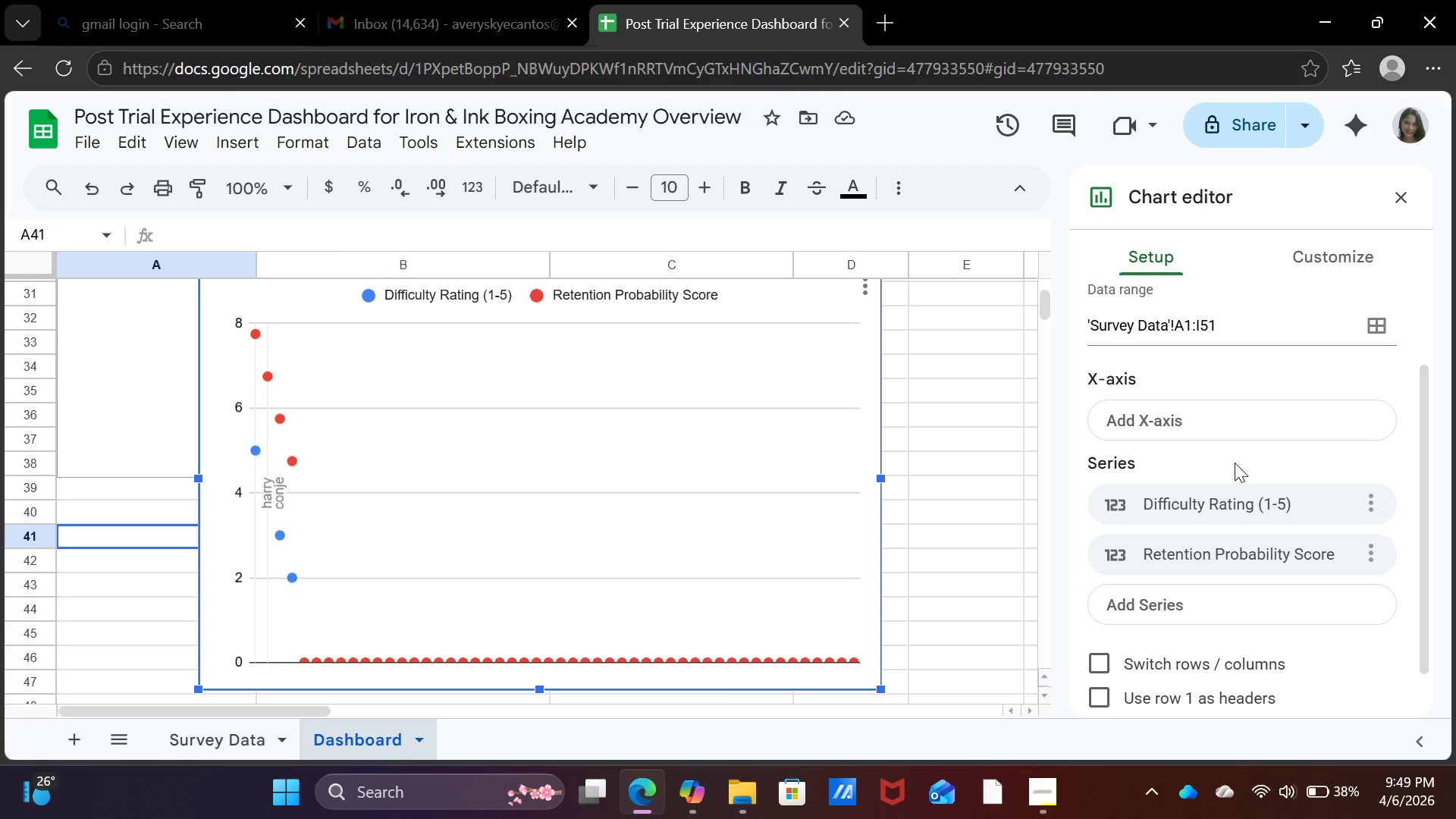 
wait(83.61)
 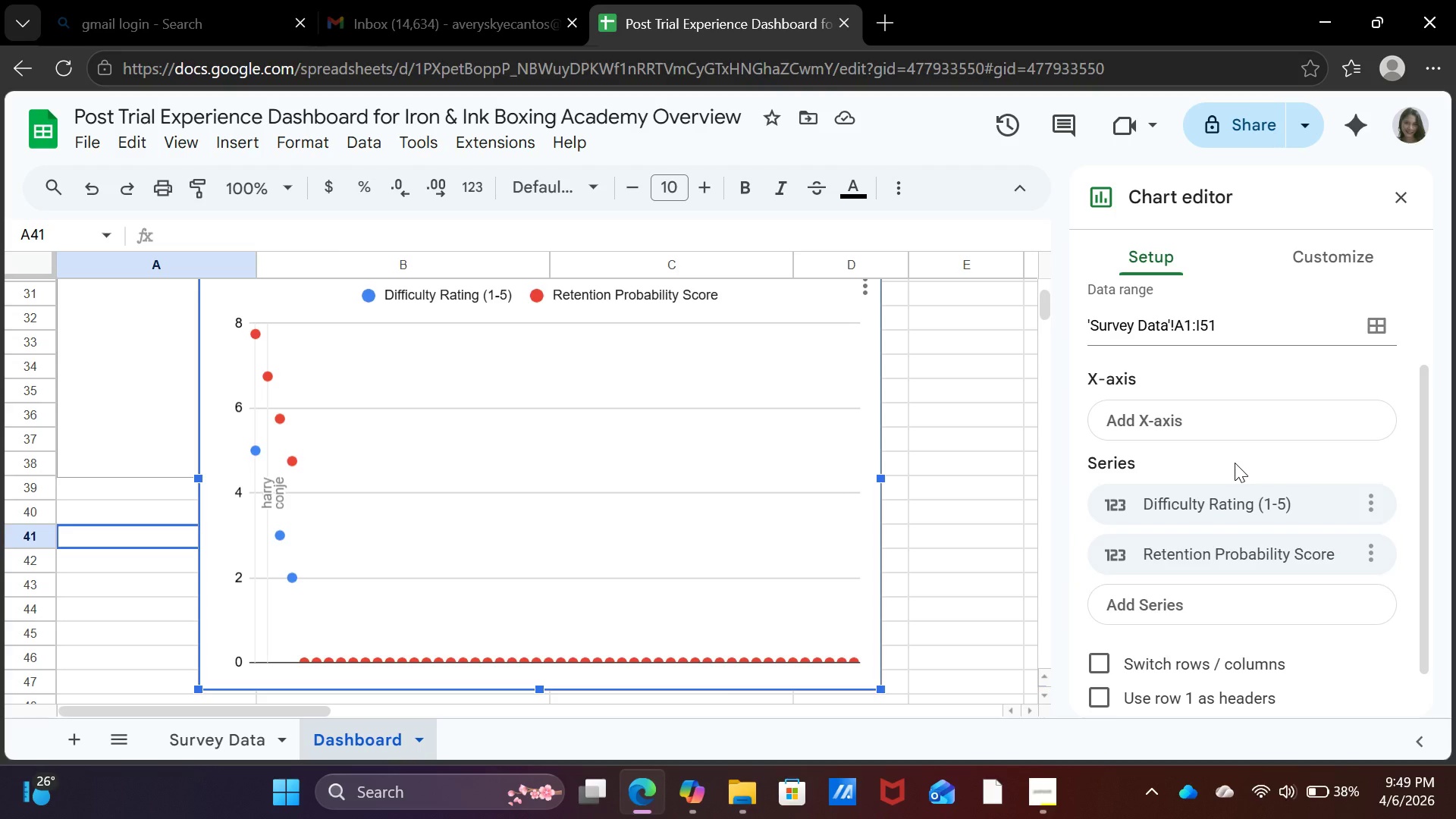 
scroll: coordinate [673, 411], scroll_direction: up, amount: 1.0
 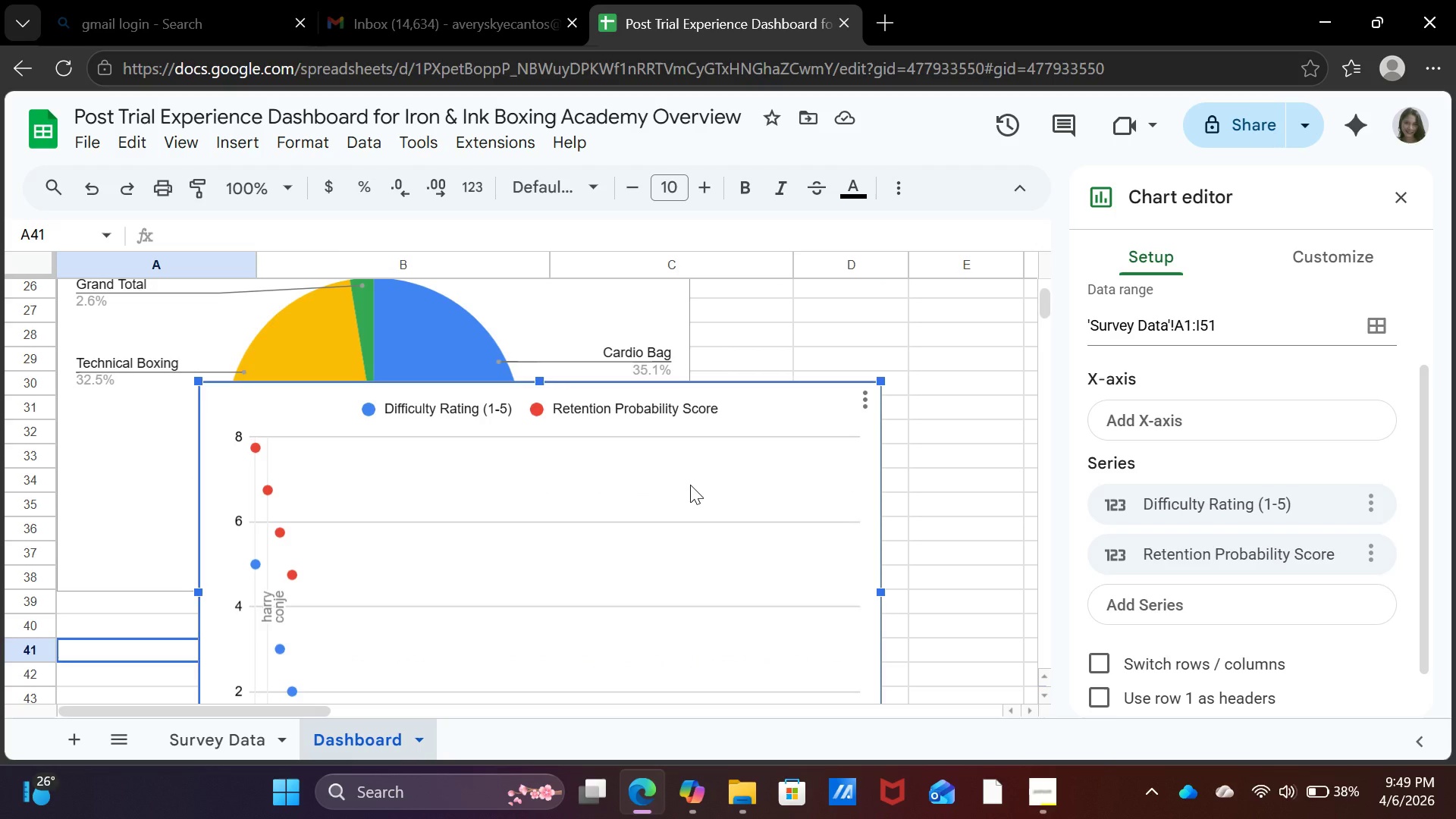 
scroll: coordinate [690, 485], scroll_direction: down, amount: 1.0
 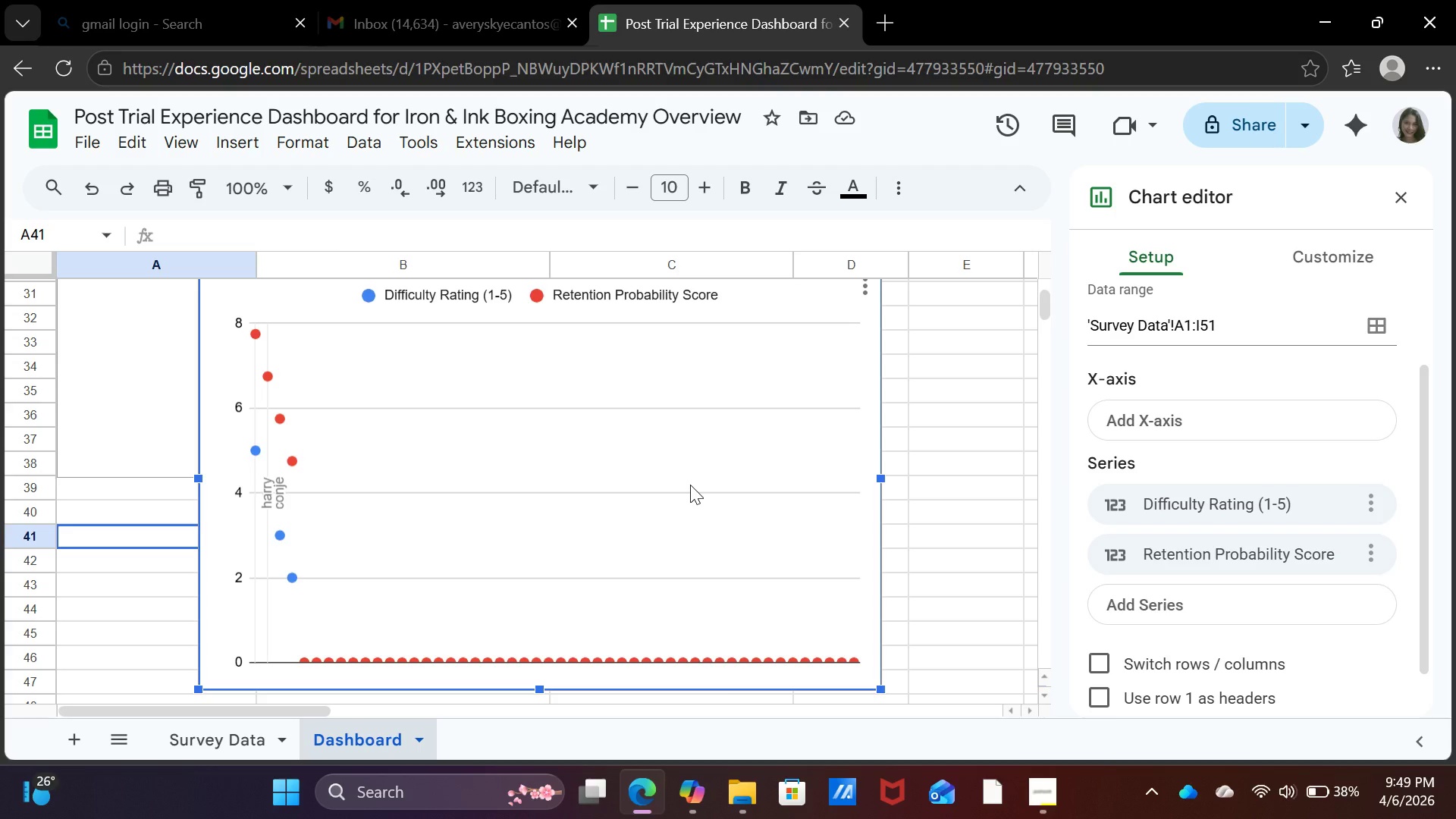 
wait(7.27)
 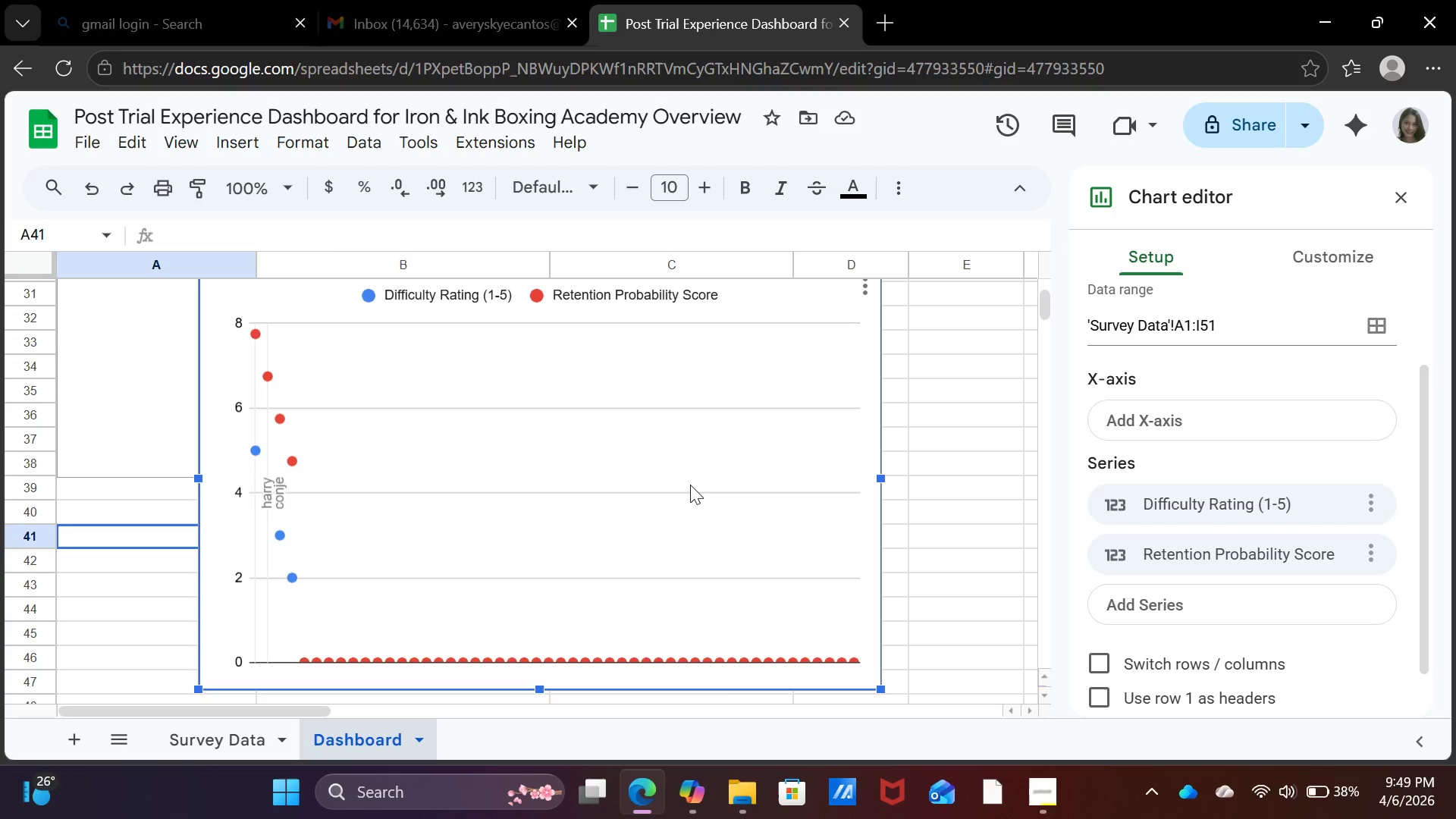 
left_click([1254, 424])
 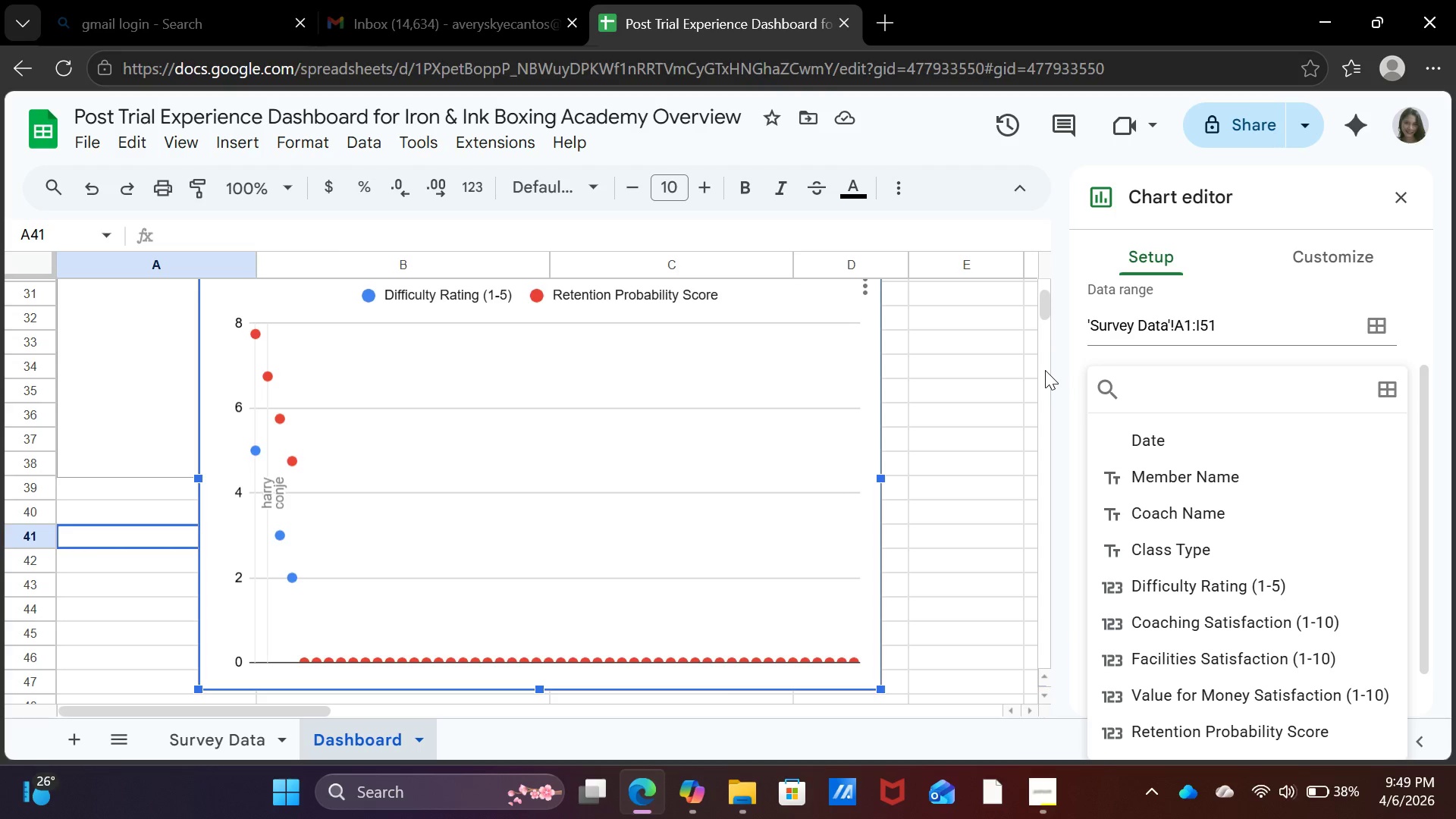 
wait(5.52)
 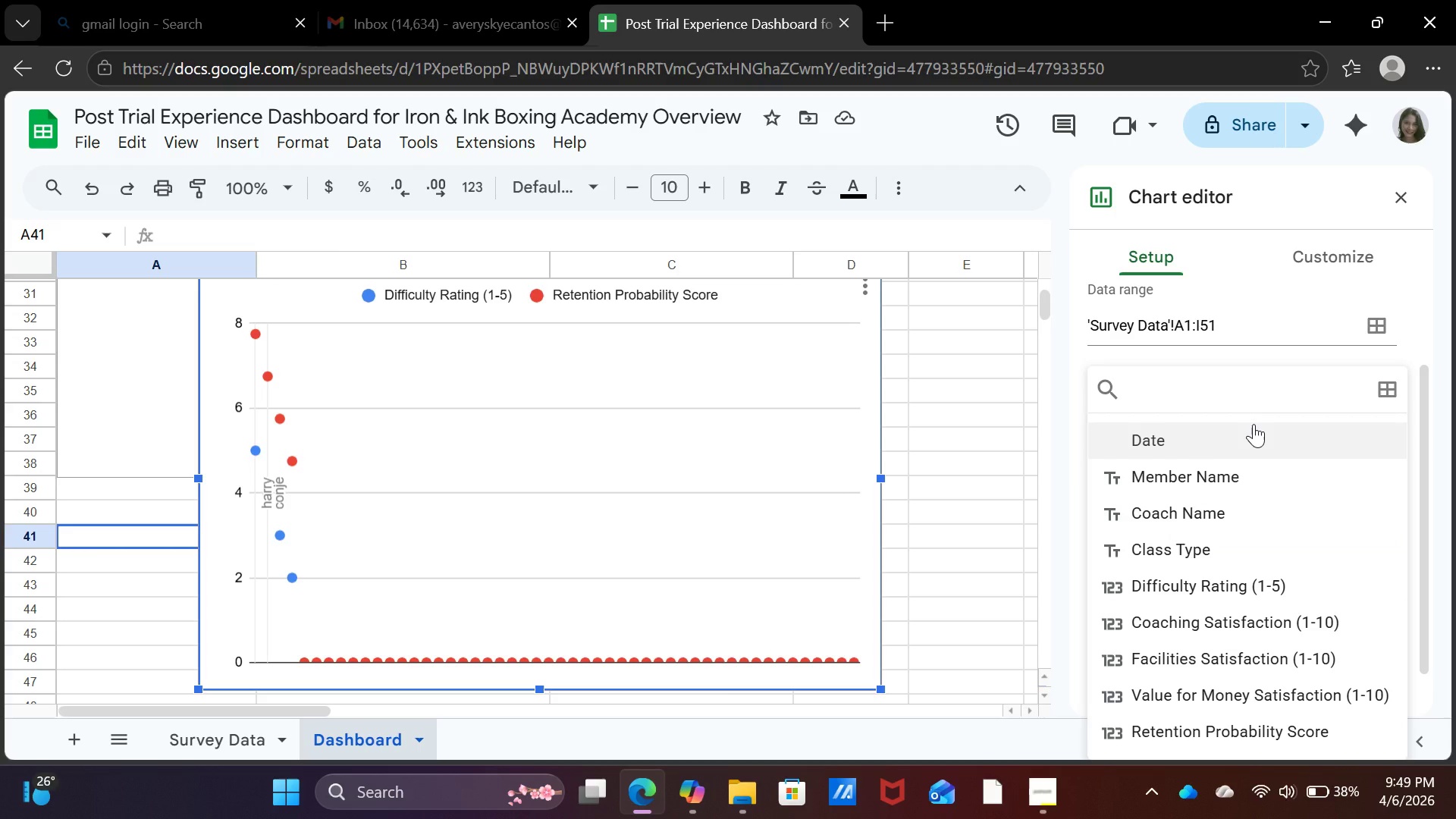 
scroll: coordinate [1315, 460], scroll_direction: down, amount: 2.0
 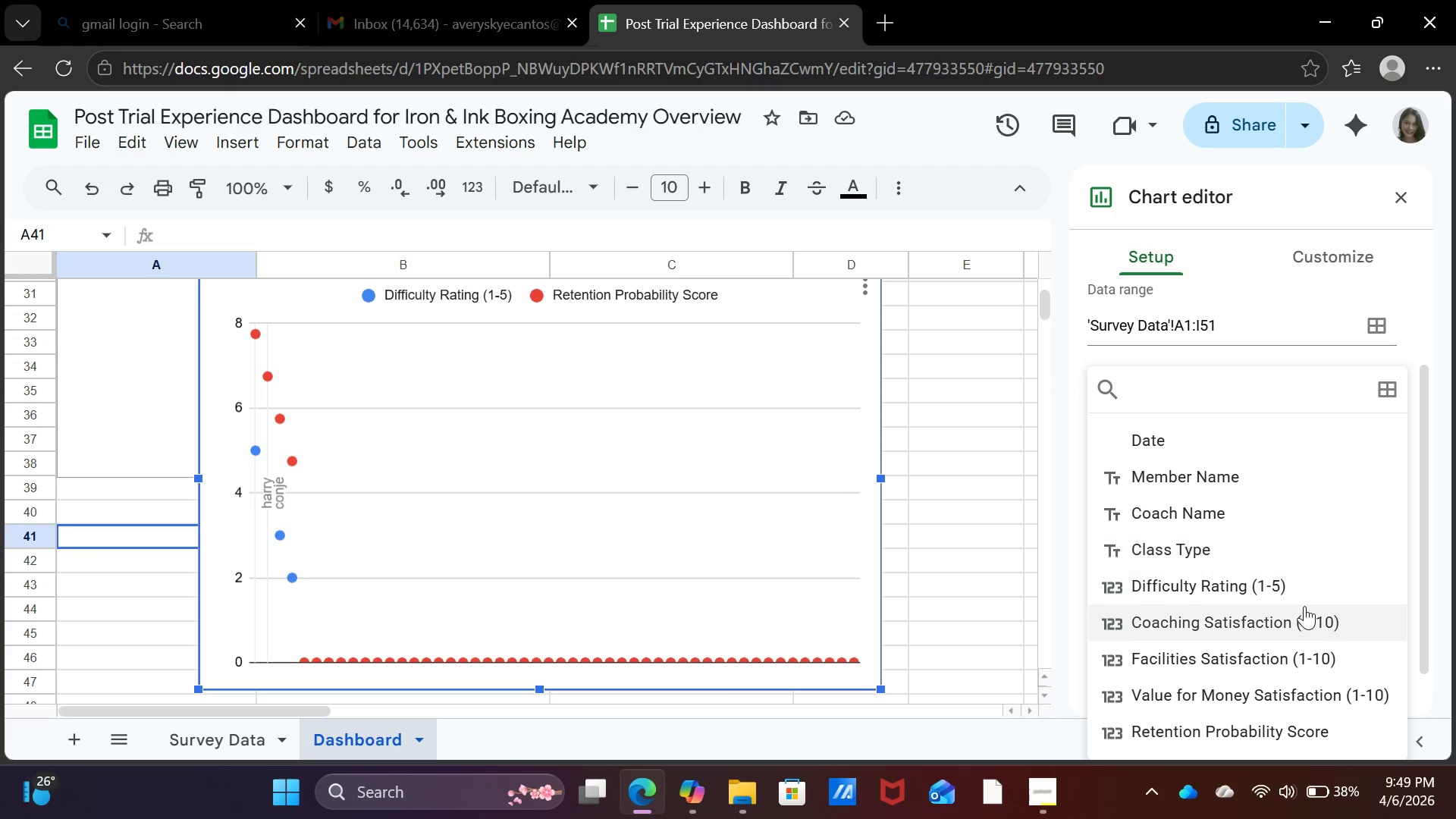 
scroll: coordinate [1304, 607], scroll_direction: up, amount: 1.0
 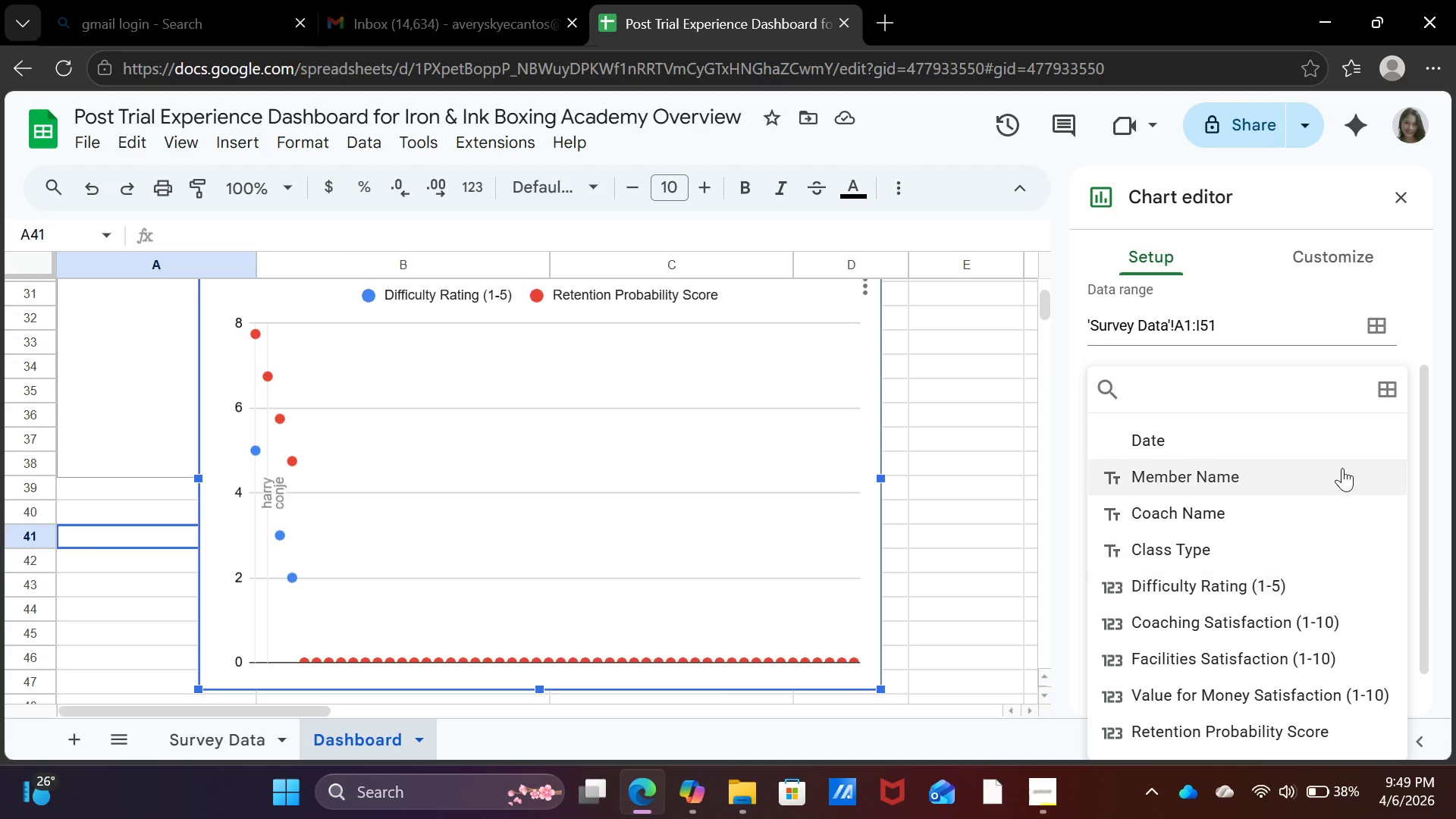 
left_click([1385, 388])
 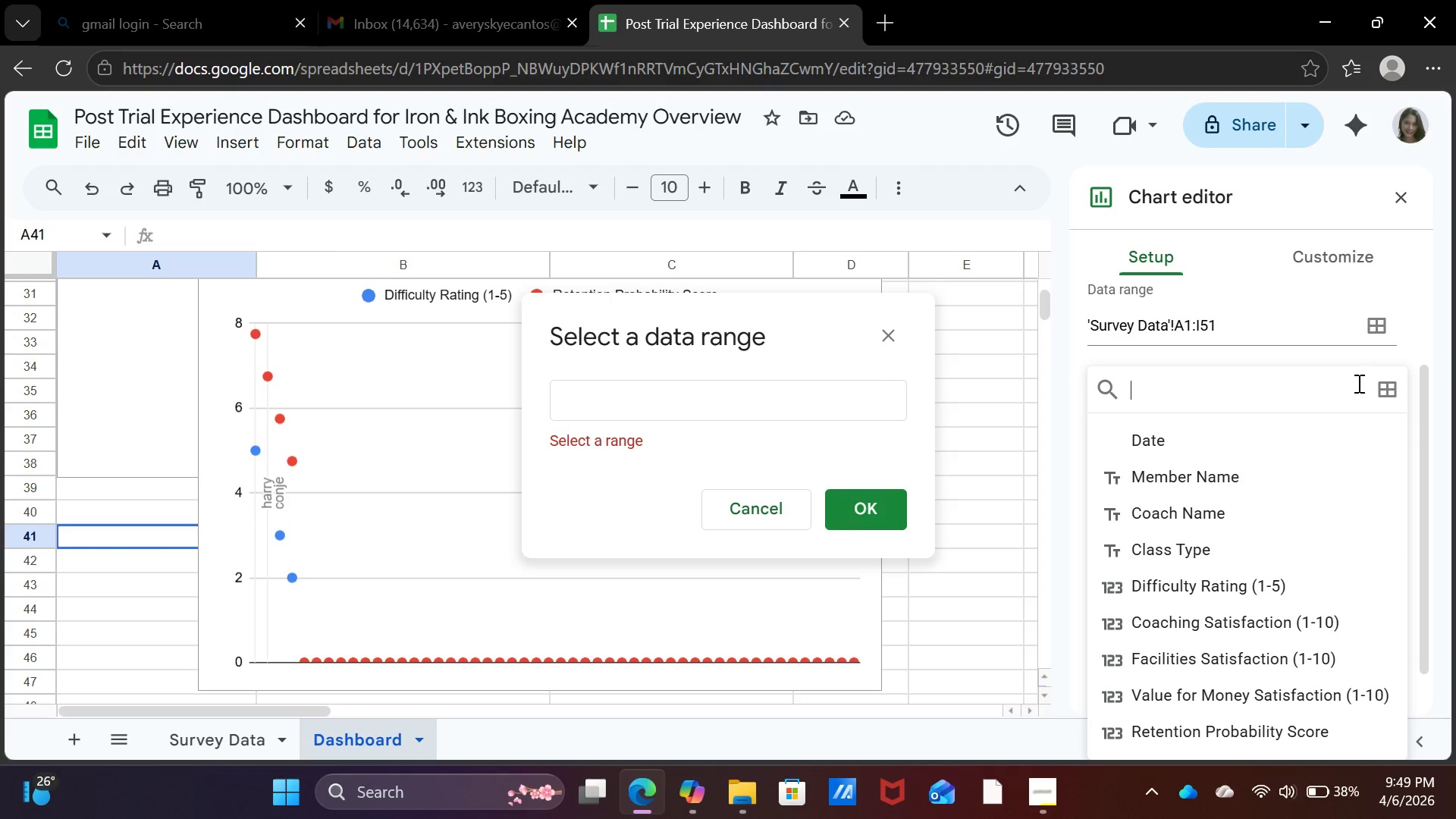 
left_click([1351, 353])
 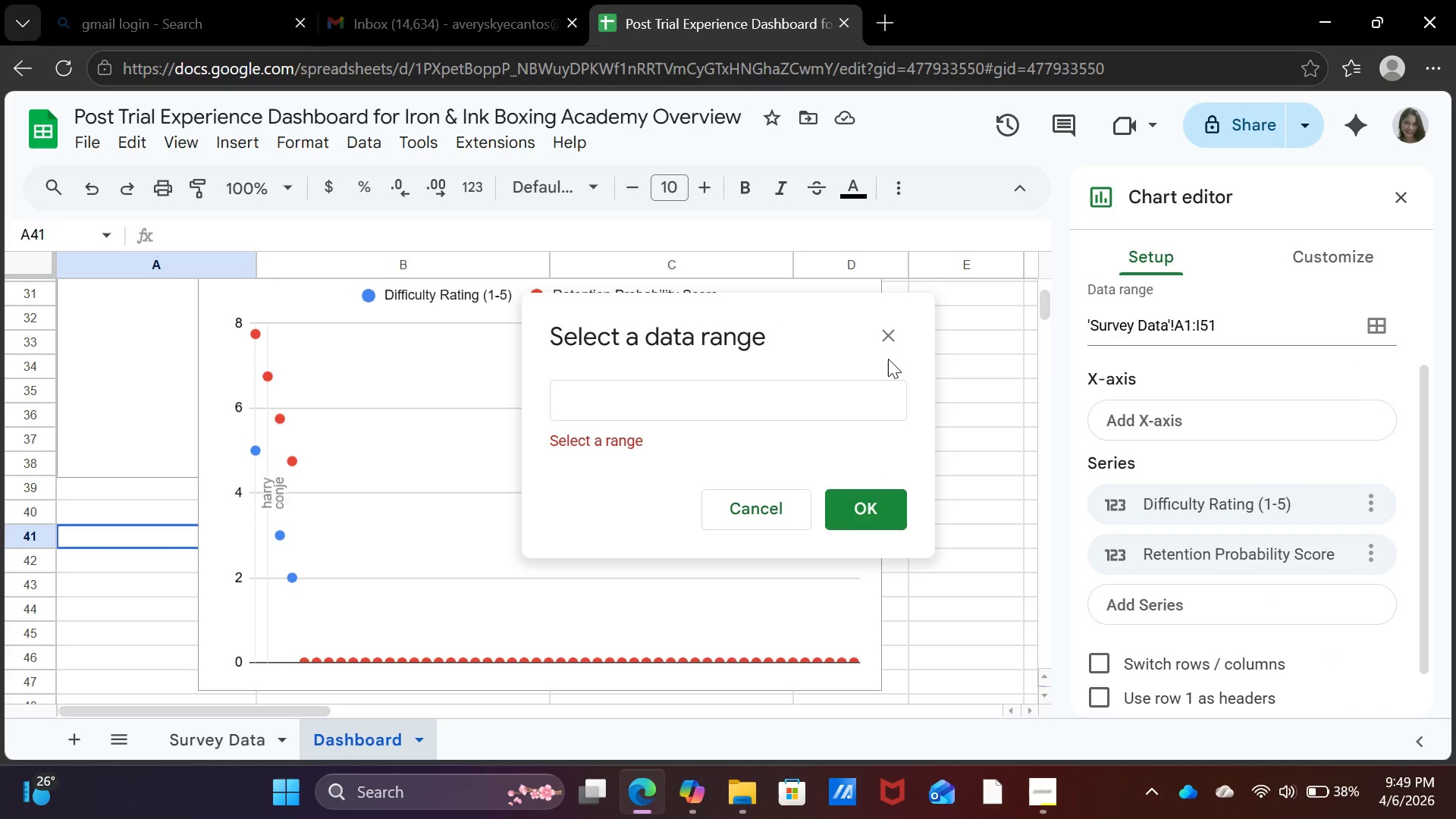 
left_click([895, 328])
 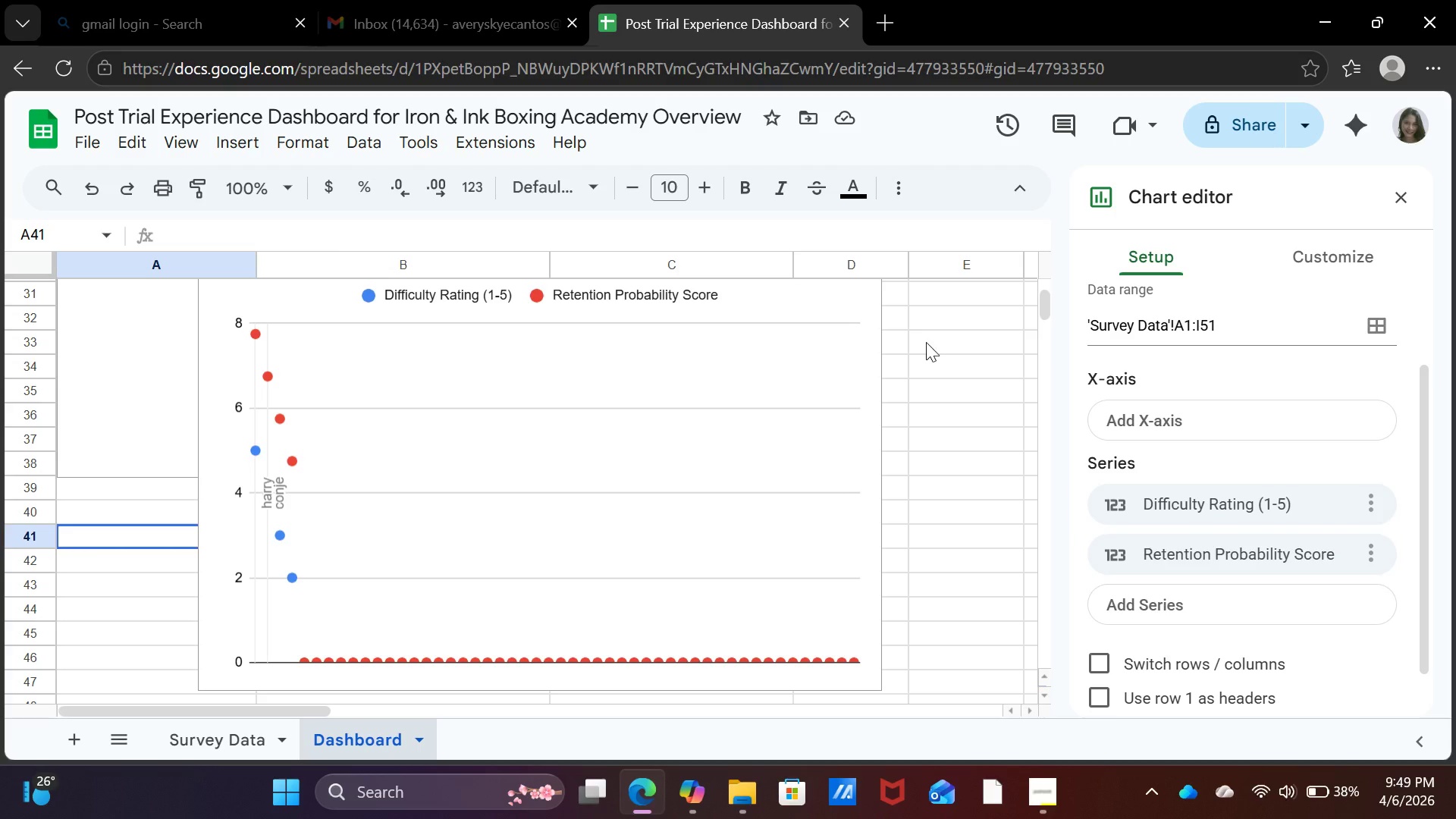 
left_click([926, 342])
 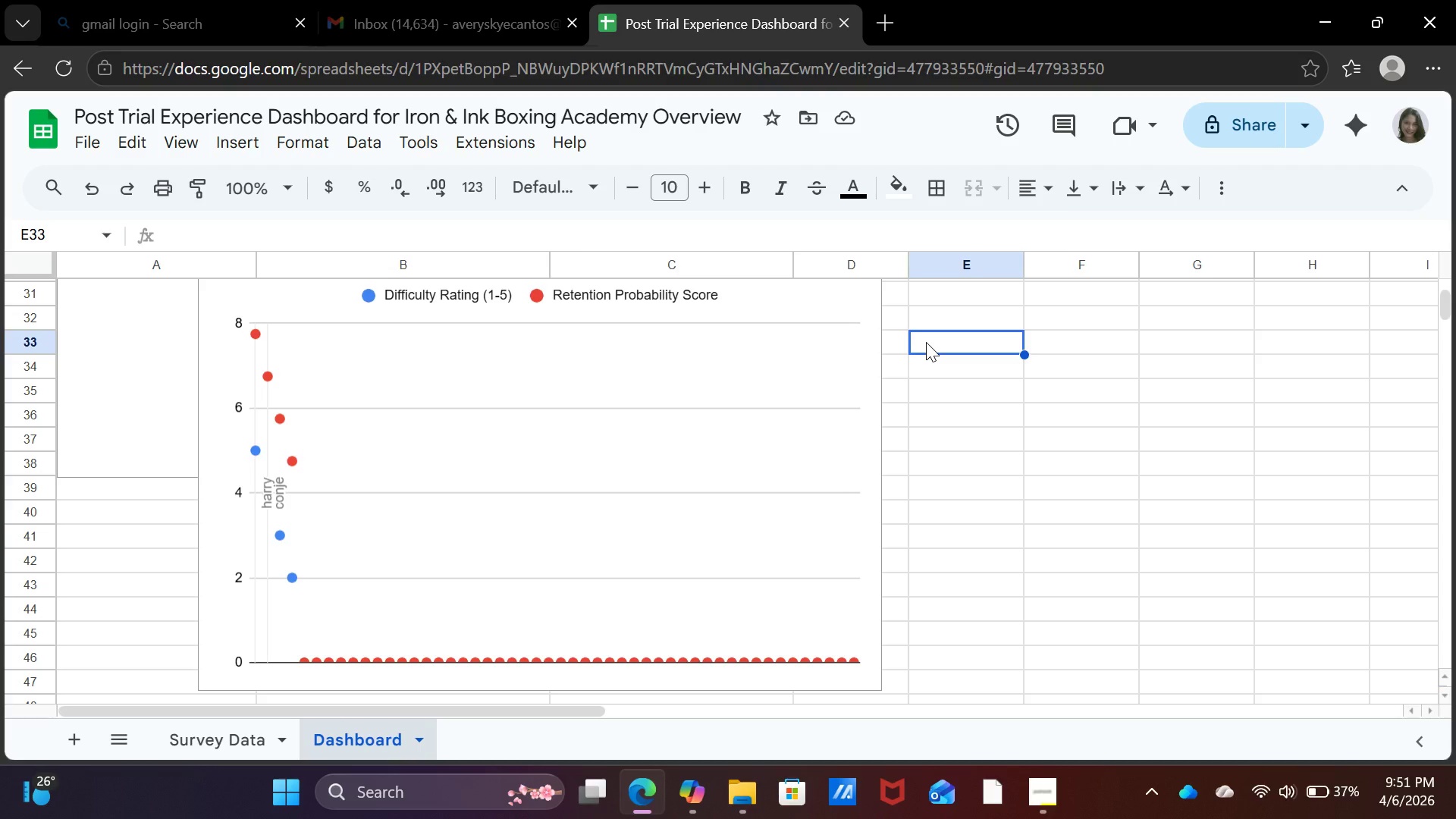 
wait(110.3)
 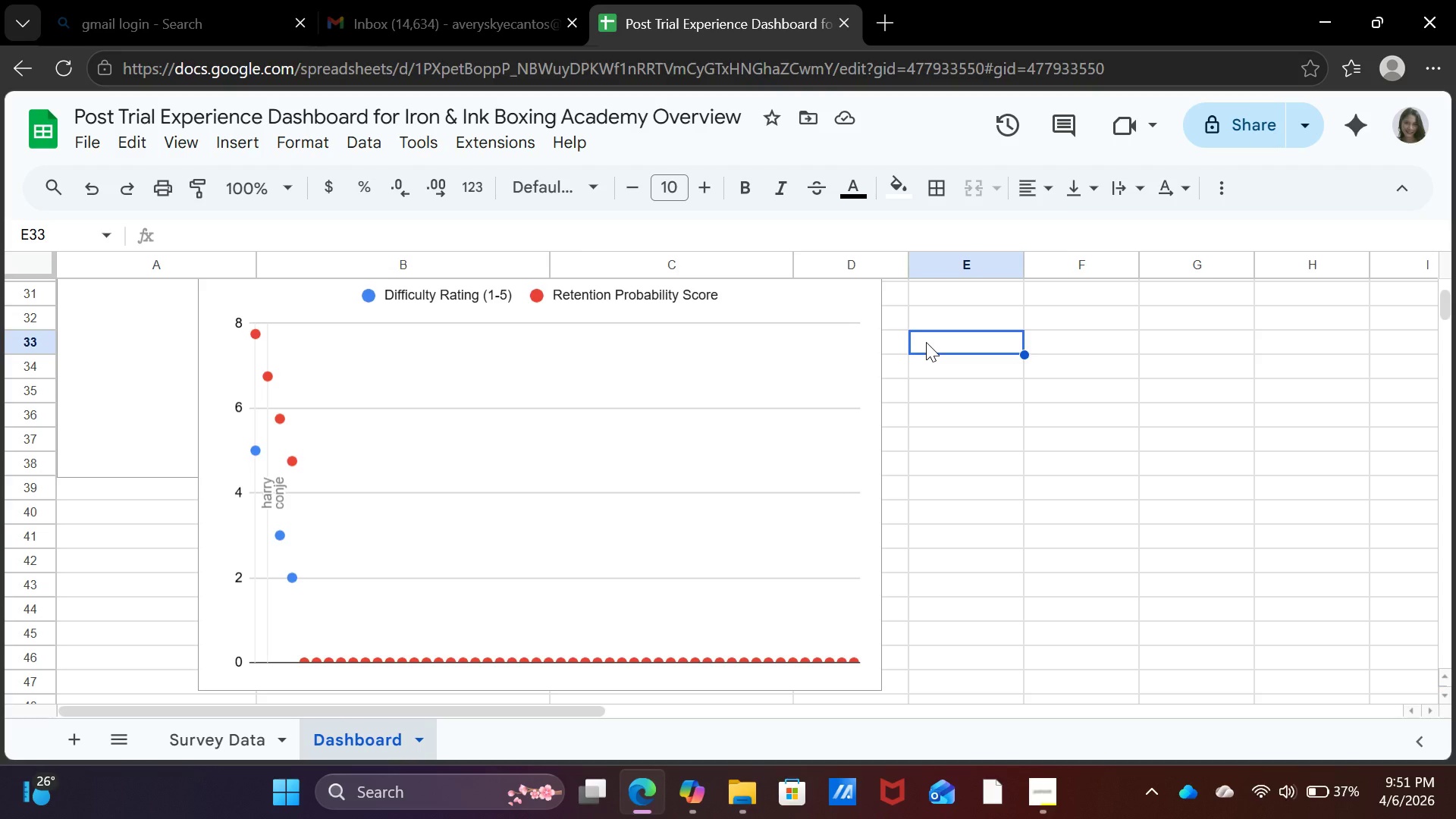 
scroll: coordinate [707, 472], scroll_direction: down, amount: 1.0
 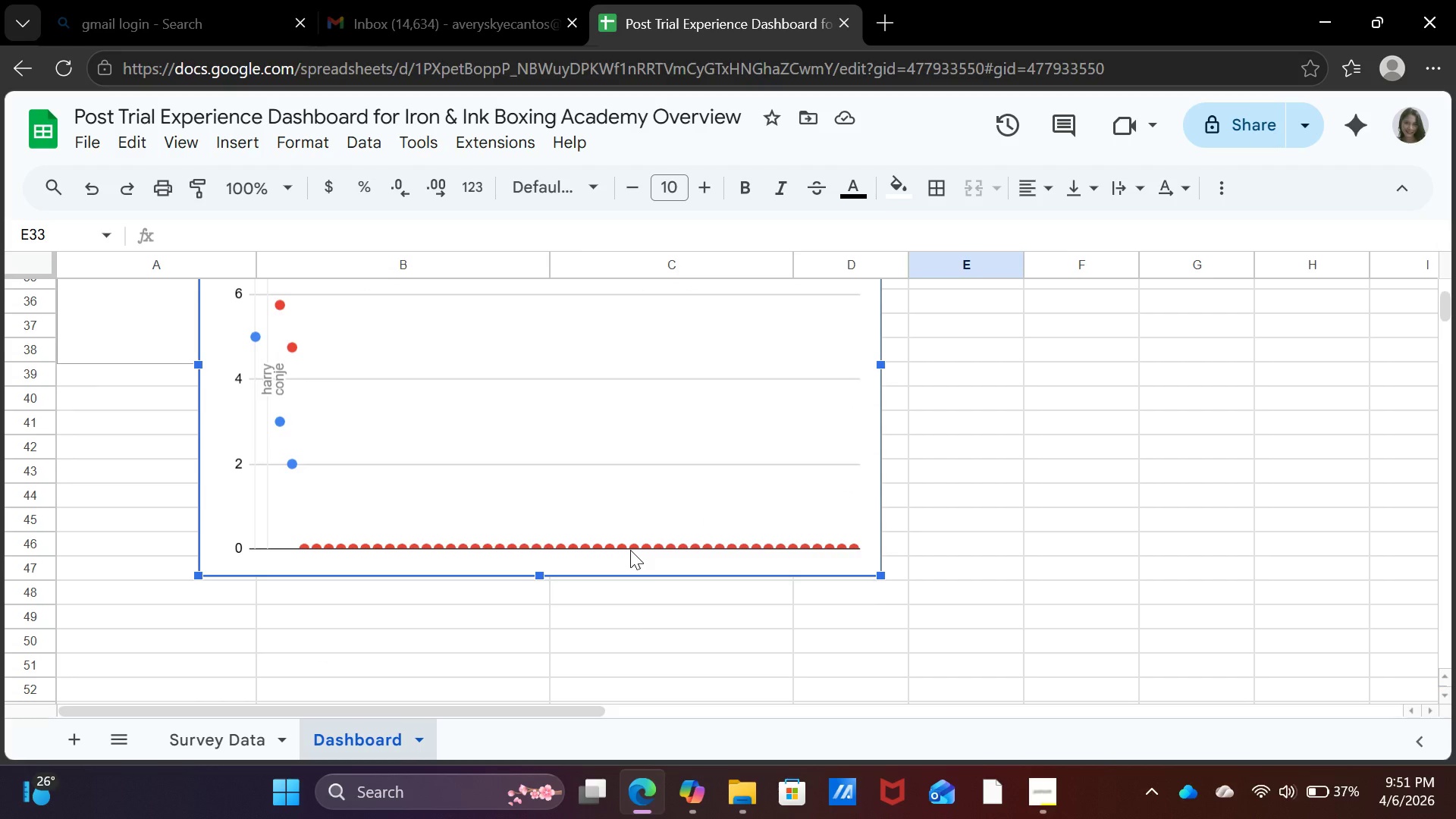 
left_click([632, 543])
 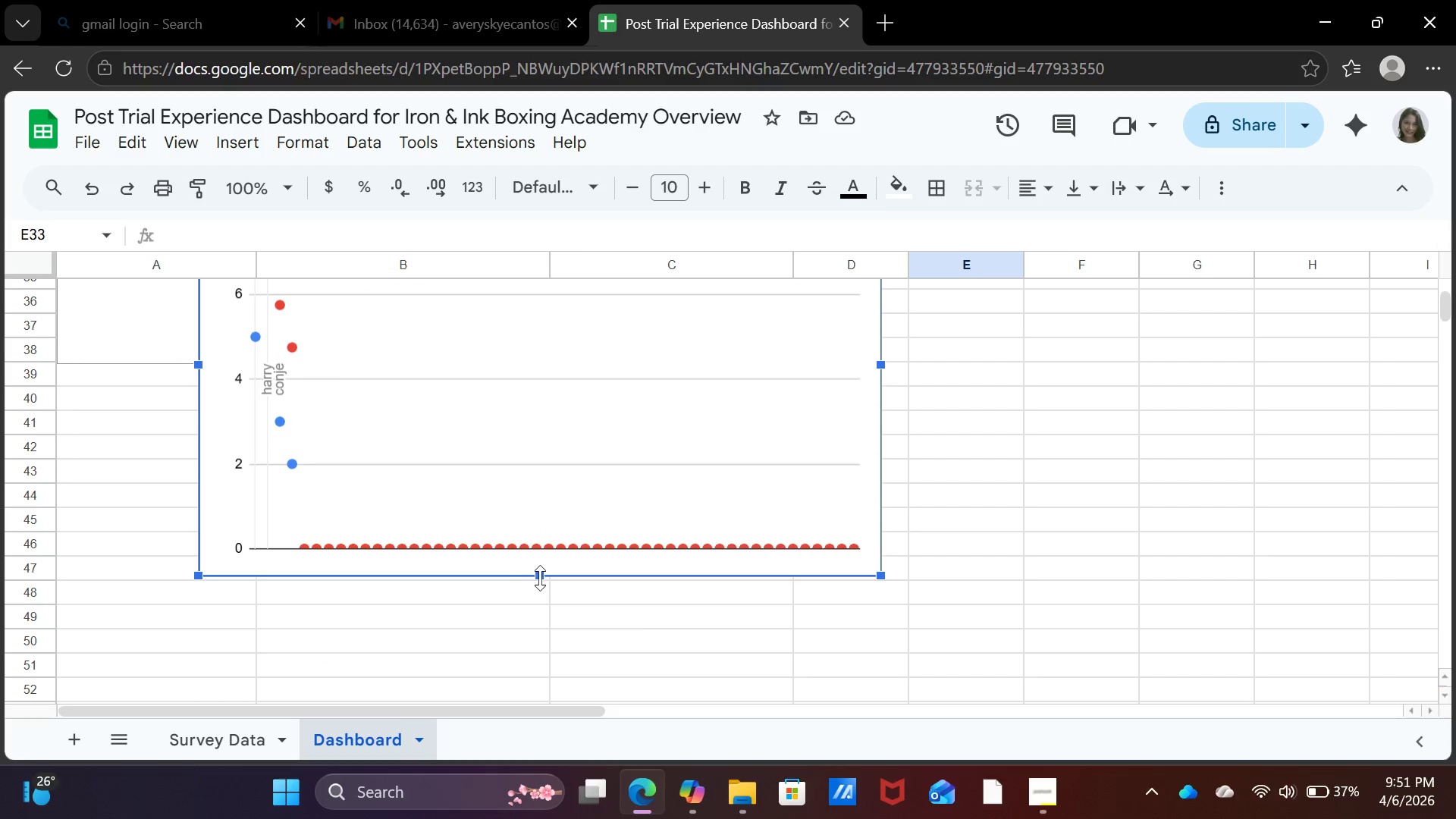 
left_click_drag(start_coordinate=[541, 581], to_coordinate=[543, 601])
 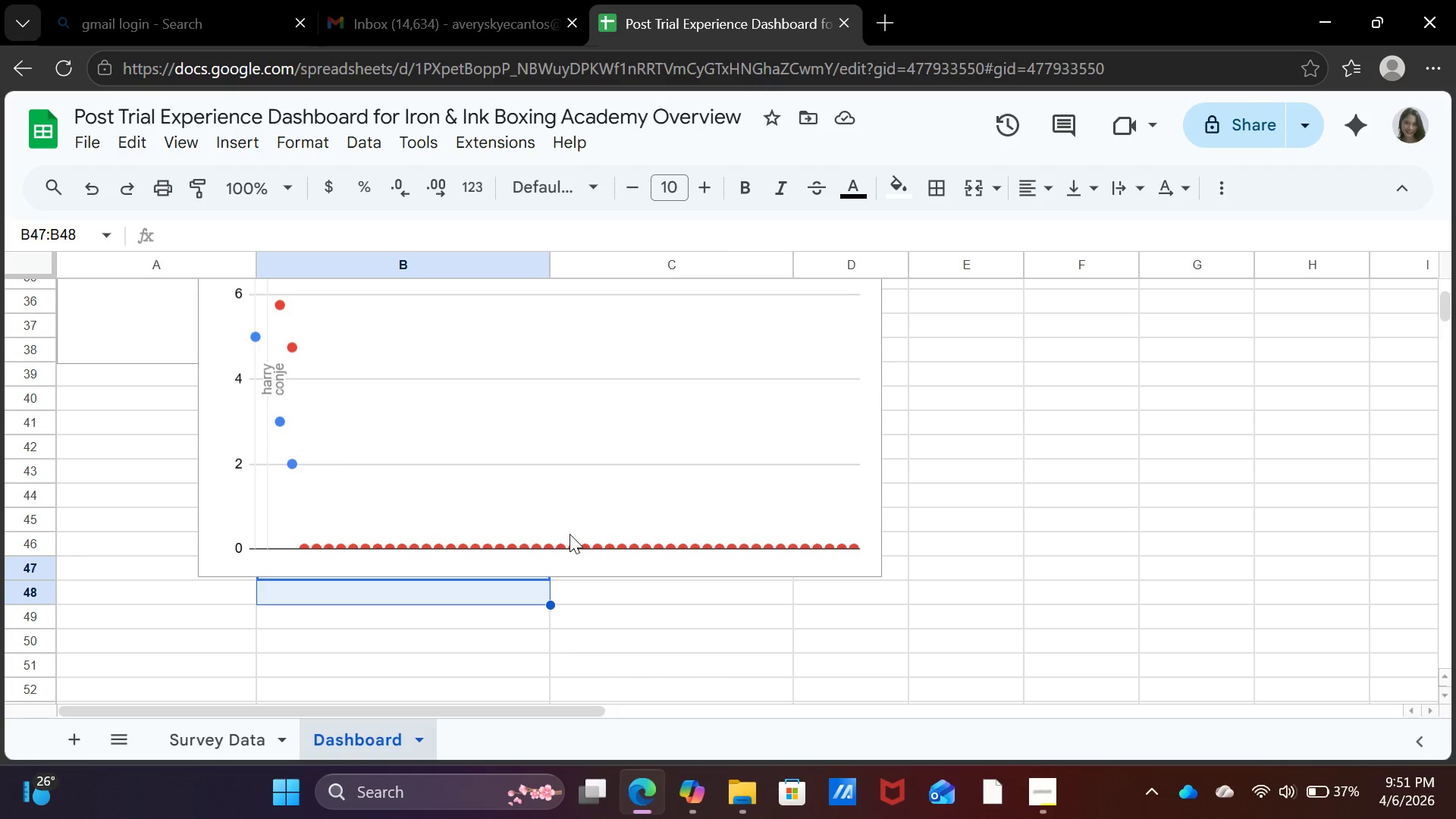 
left_click([570, 534])
 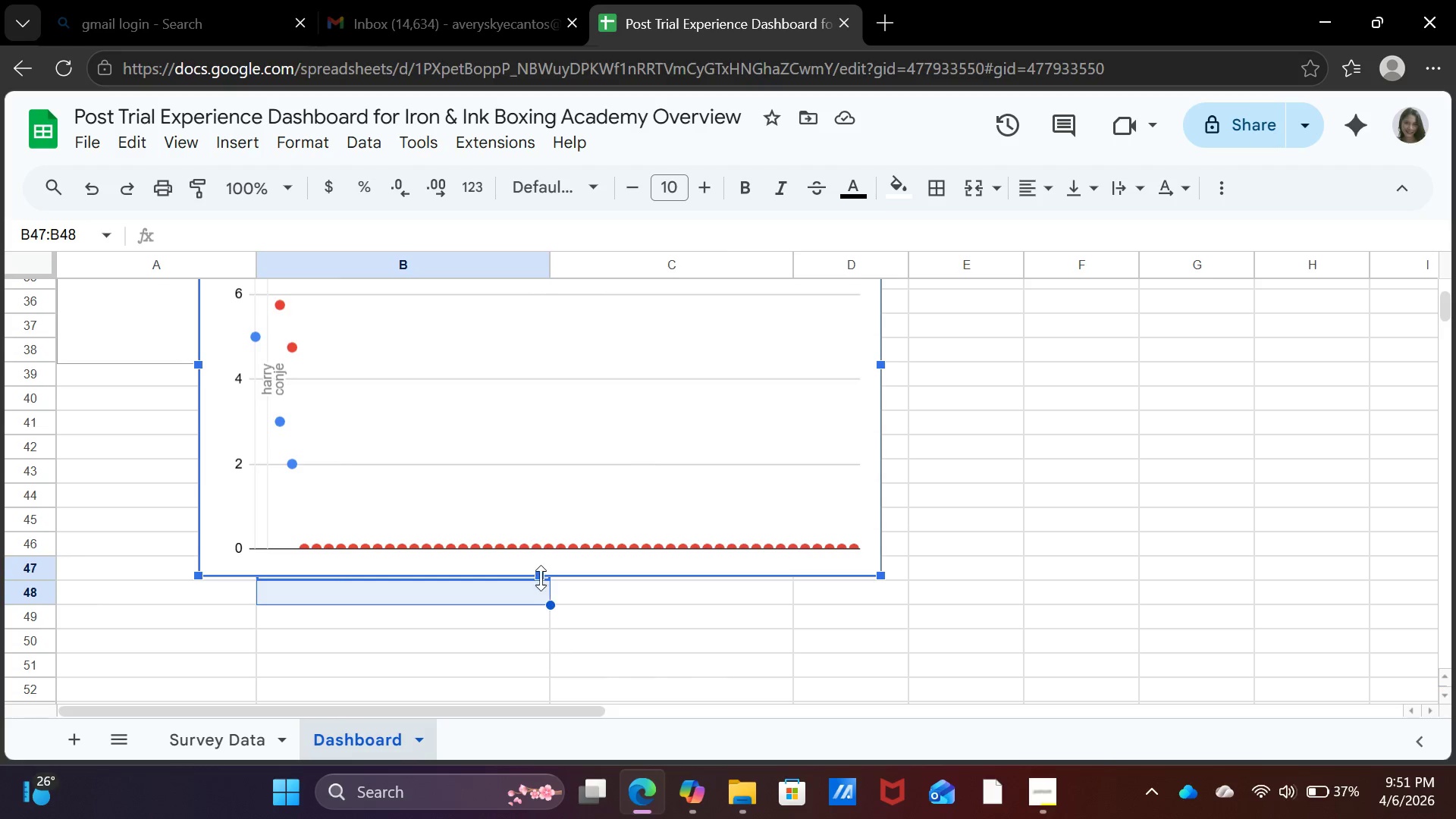 
left_click_drag(start_coordinate=[539, 576], to_coordinate=[539, 612])
 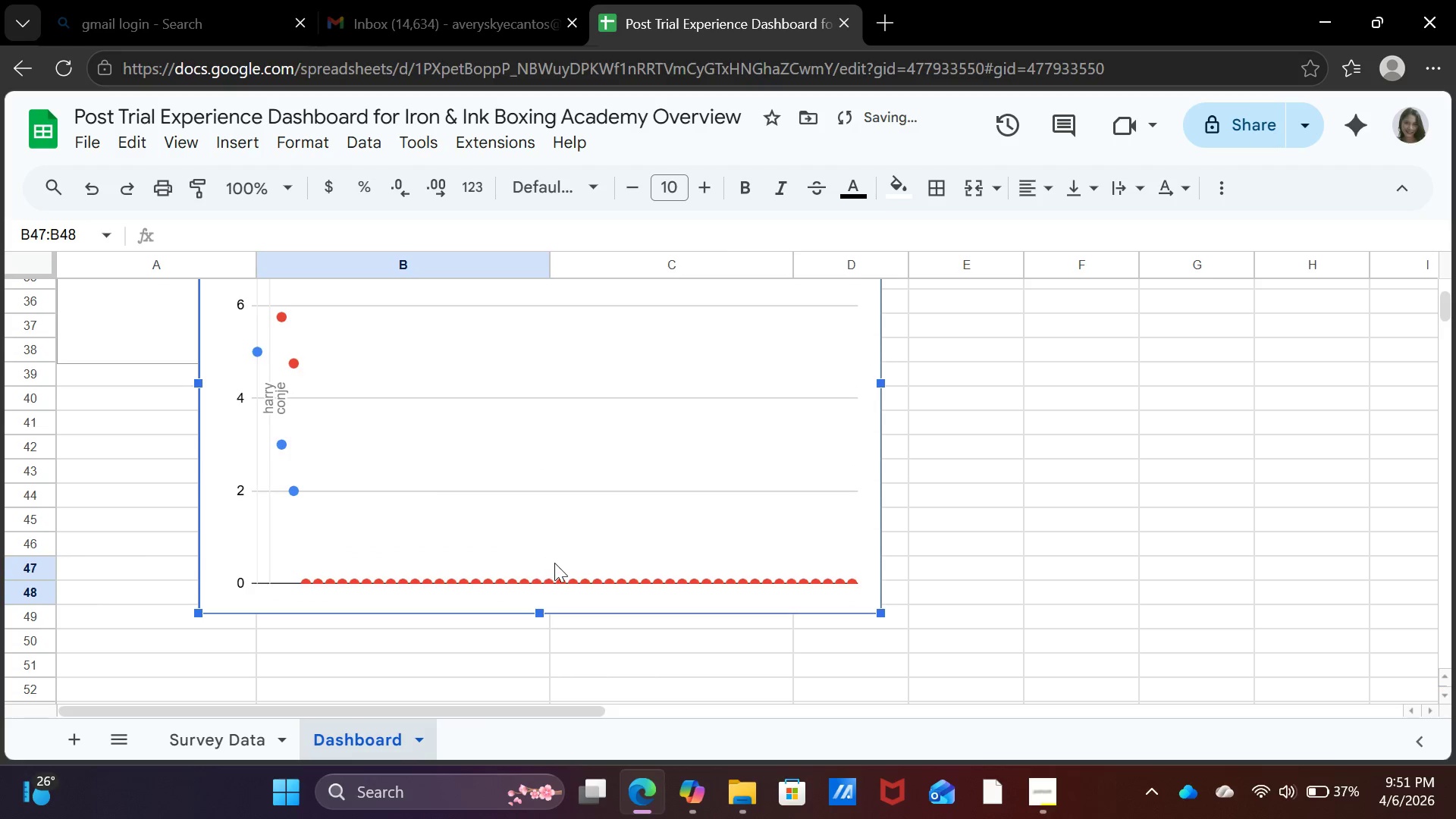 
left_click([554, 563])
 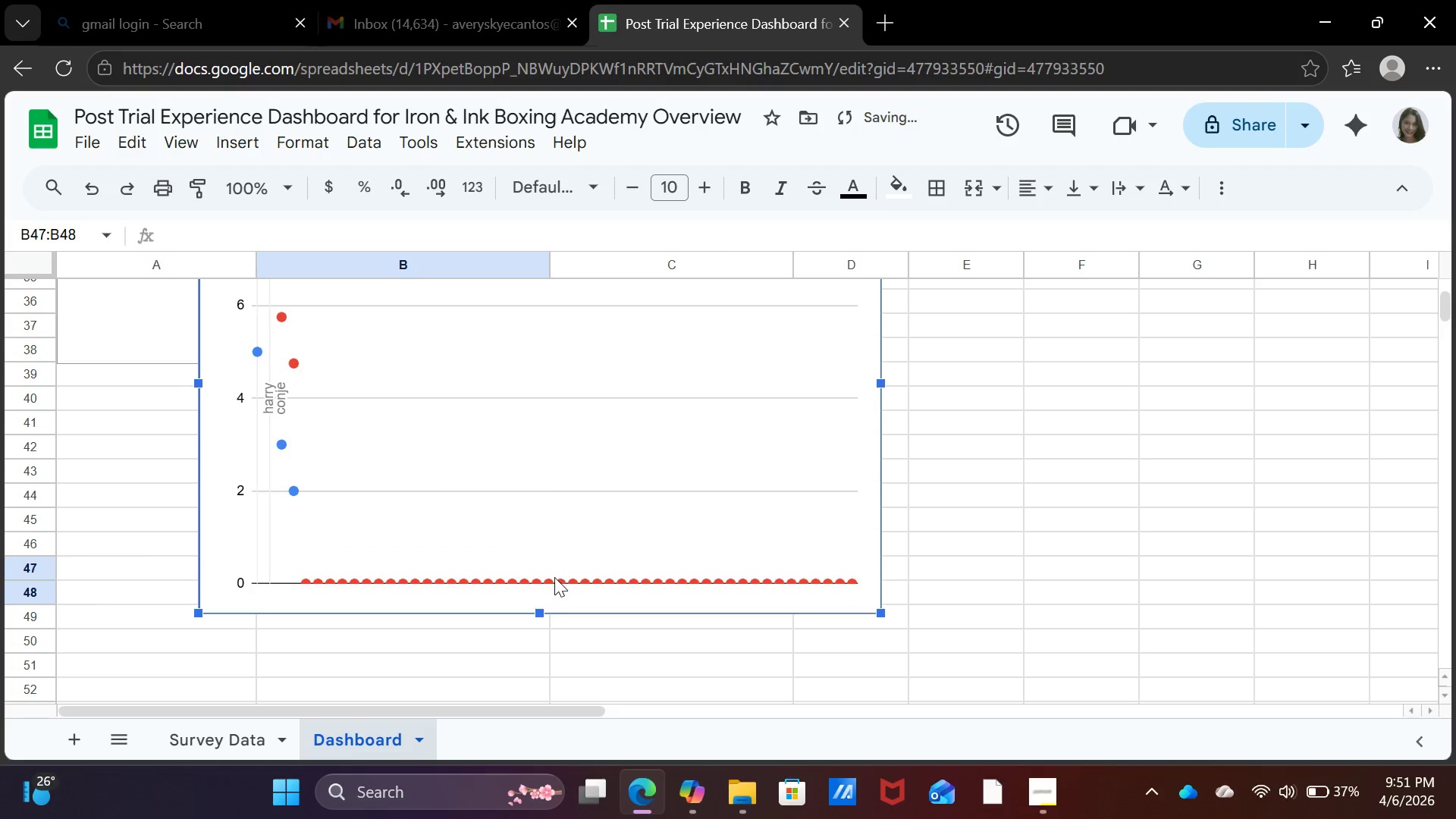 
left_click([554, 577])
 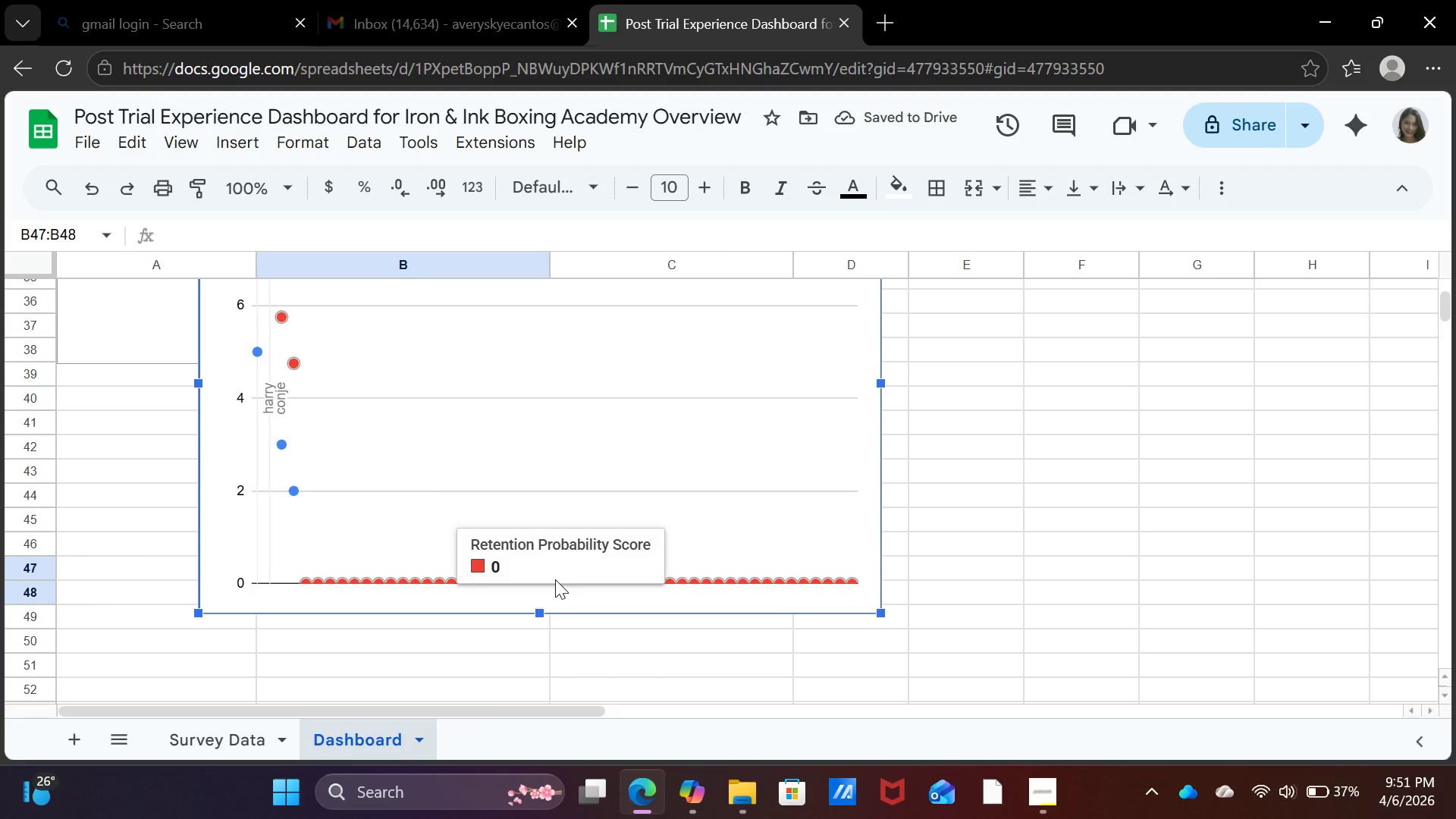 
left_click_drag(start_coordinate=[650, 579], to_coordinate=[662, 553])
 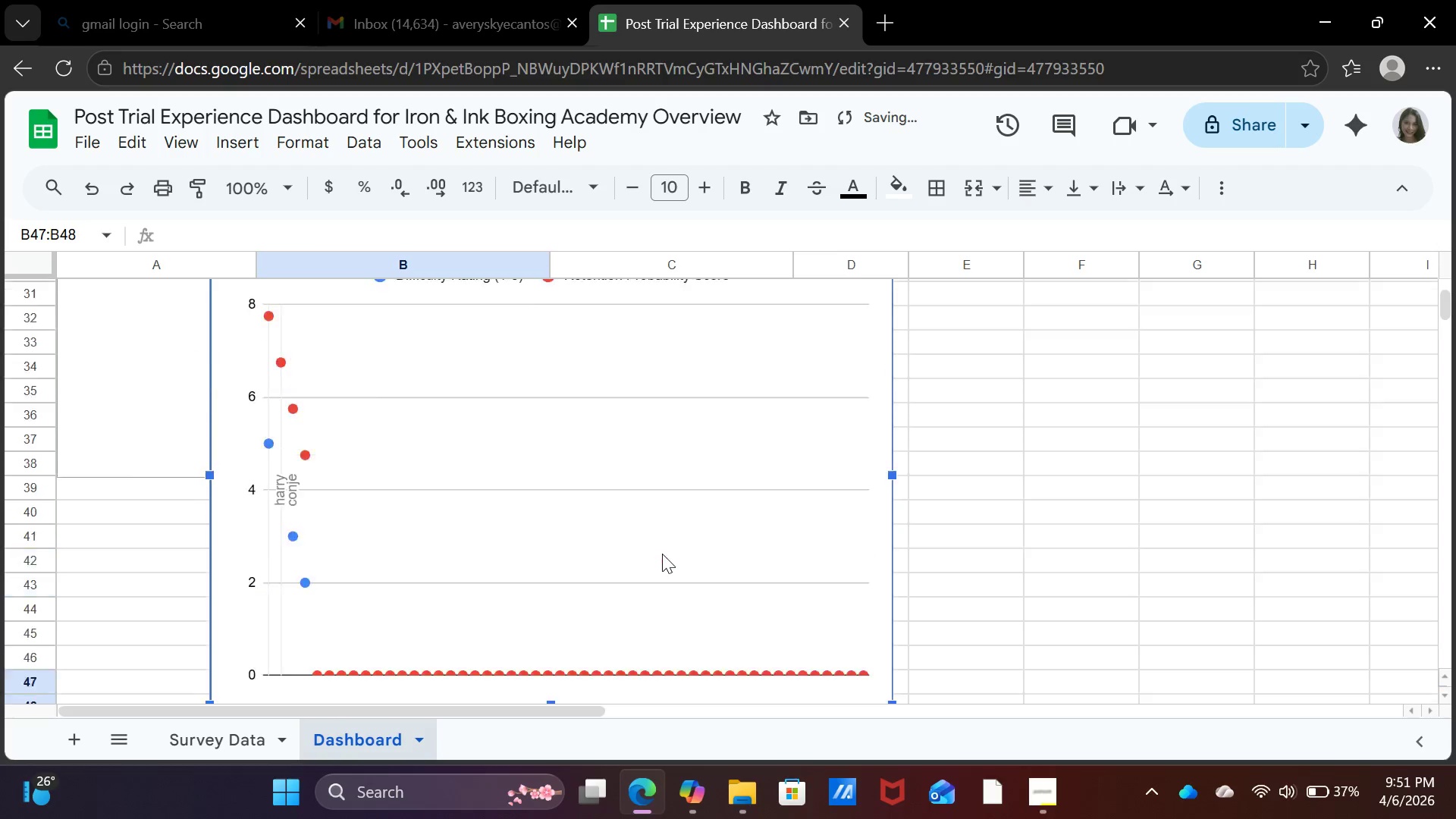 
scroll: coordinate [662, 554], scroll_direction: up, amount: 3.0
 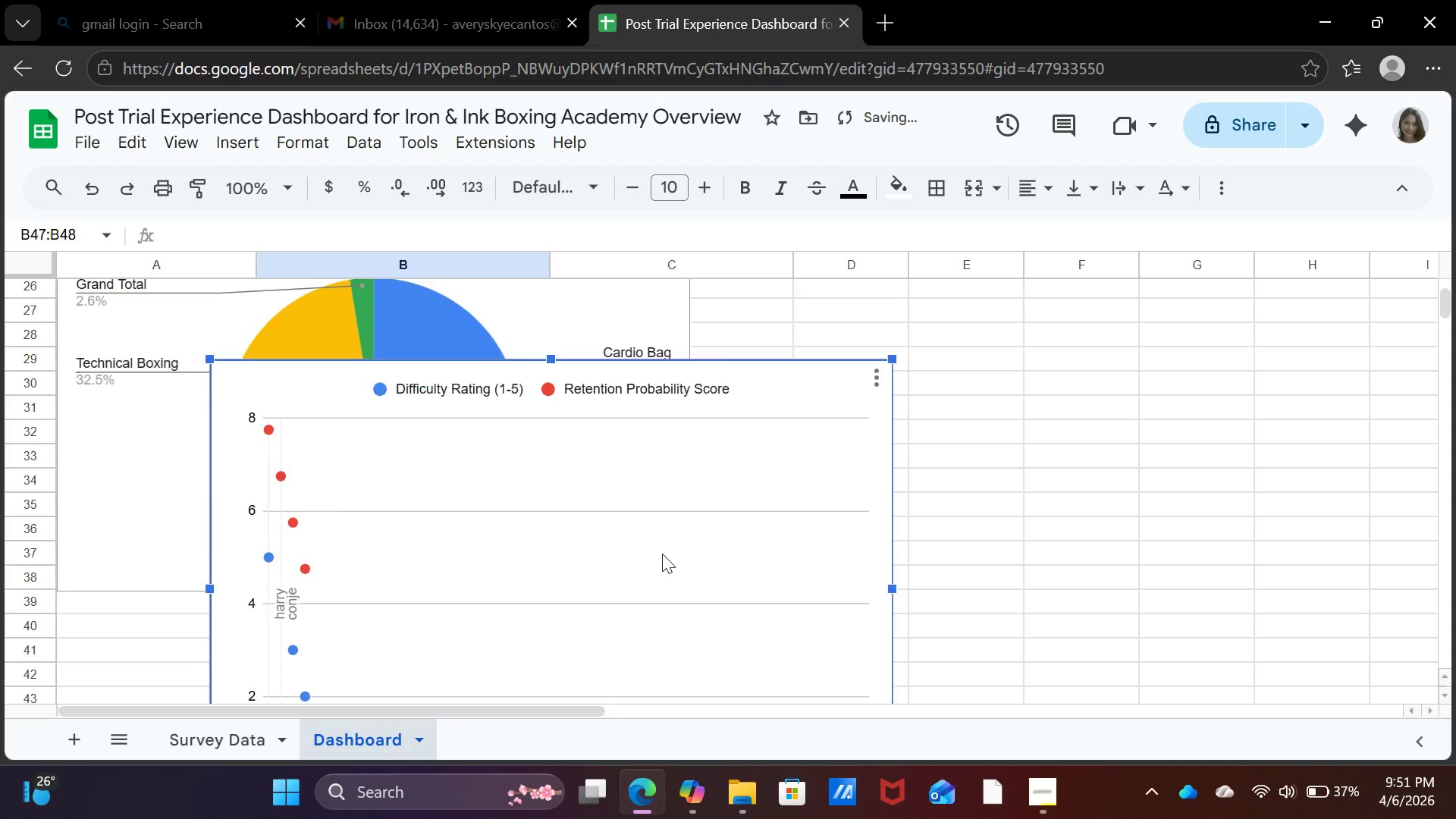 
scroll: coordinate [639, 494], scroll_direction: down, amount: 2.0
 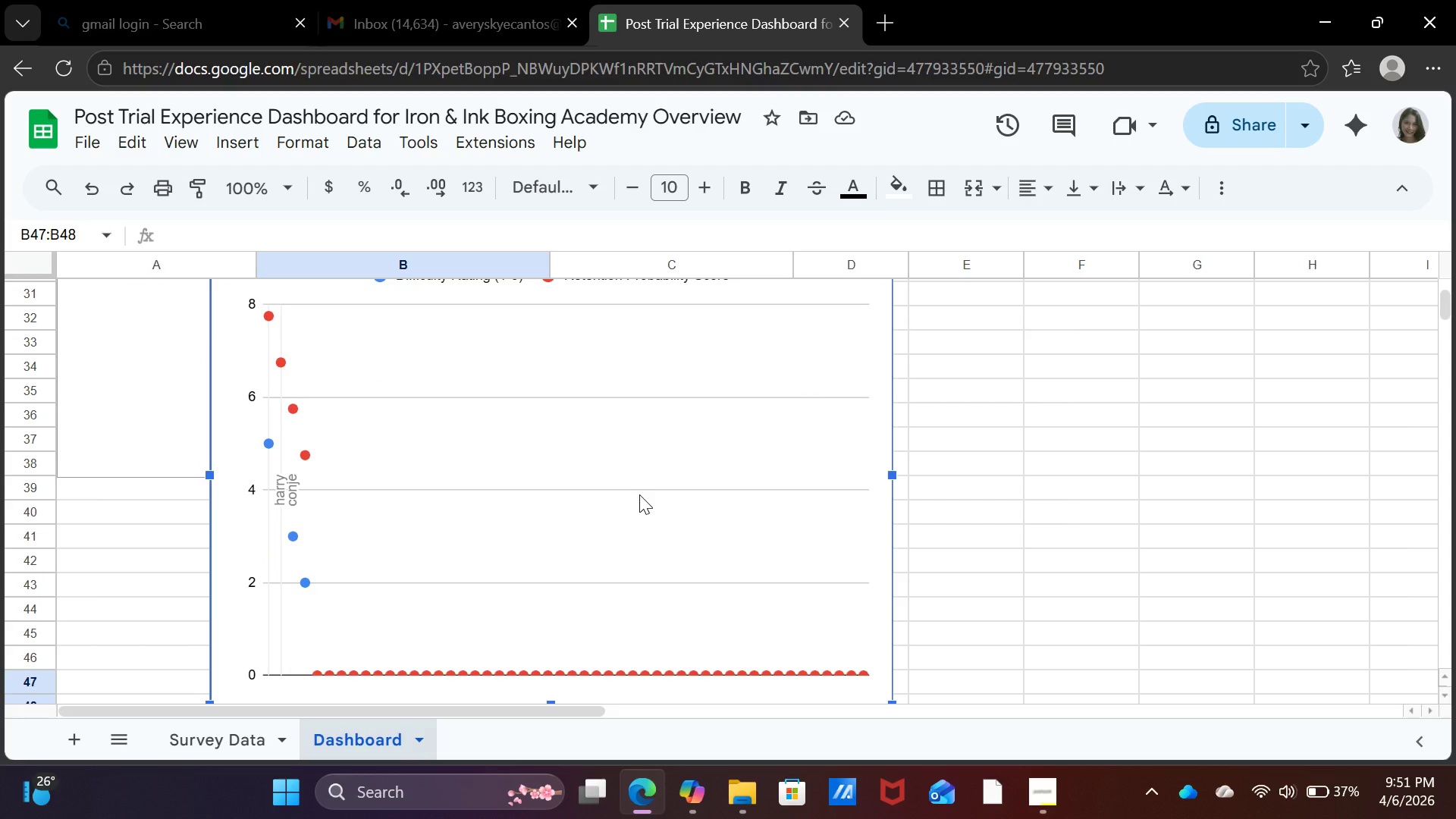 
scroll: coordinate [639, 494], scroll_direction: up, amount: 1.0
 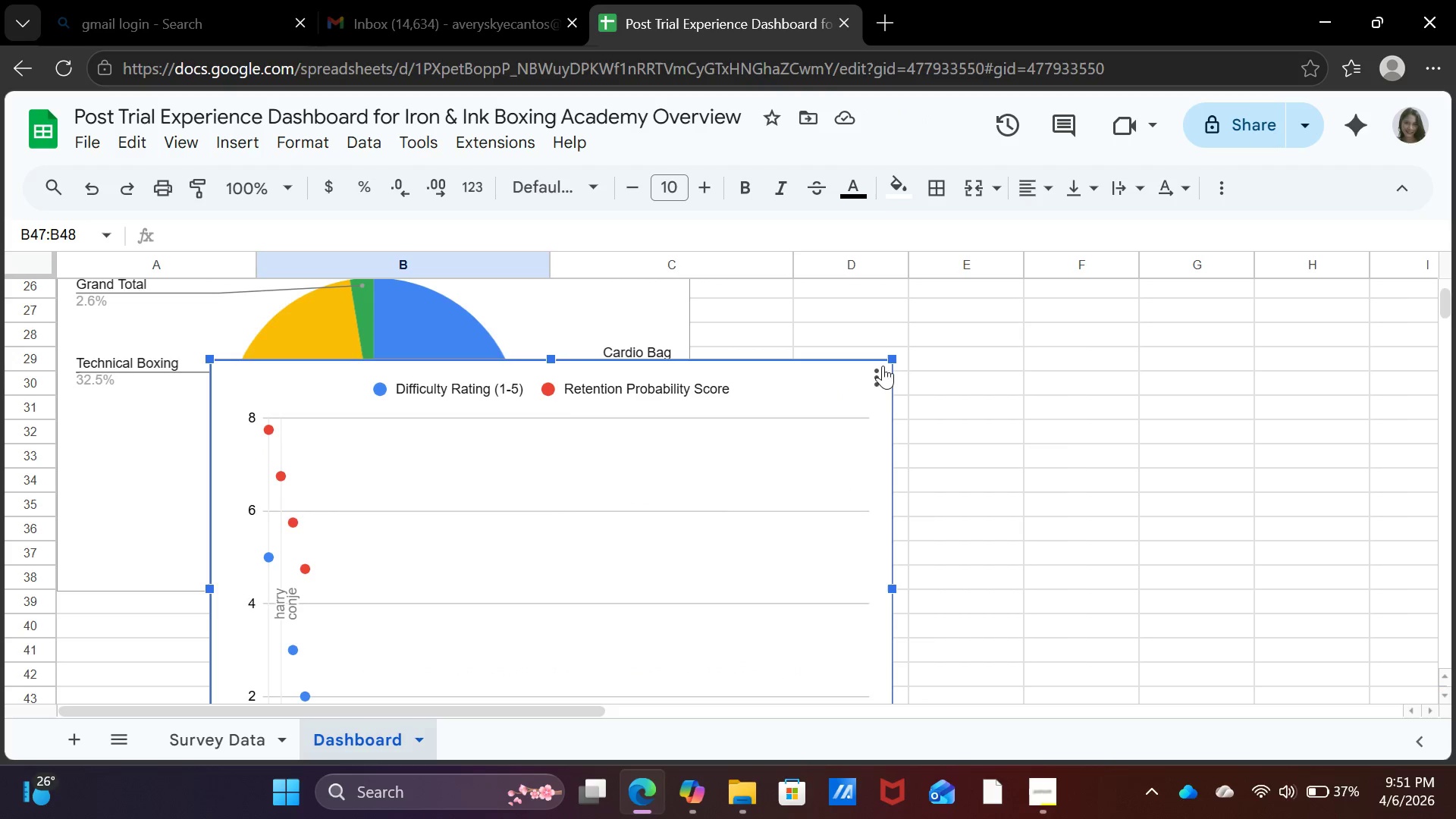 
left_click_drag(start_coordinate=[890, 358], to_coordinate=[692, 438])
 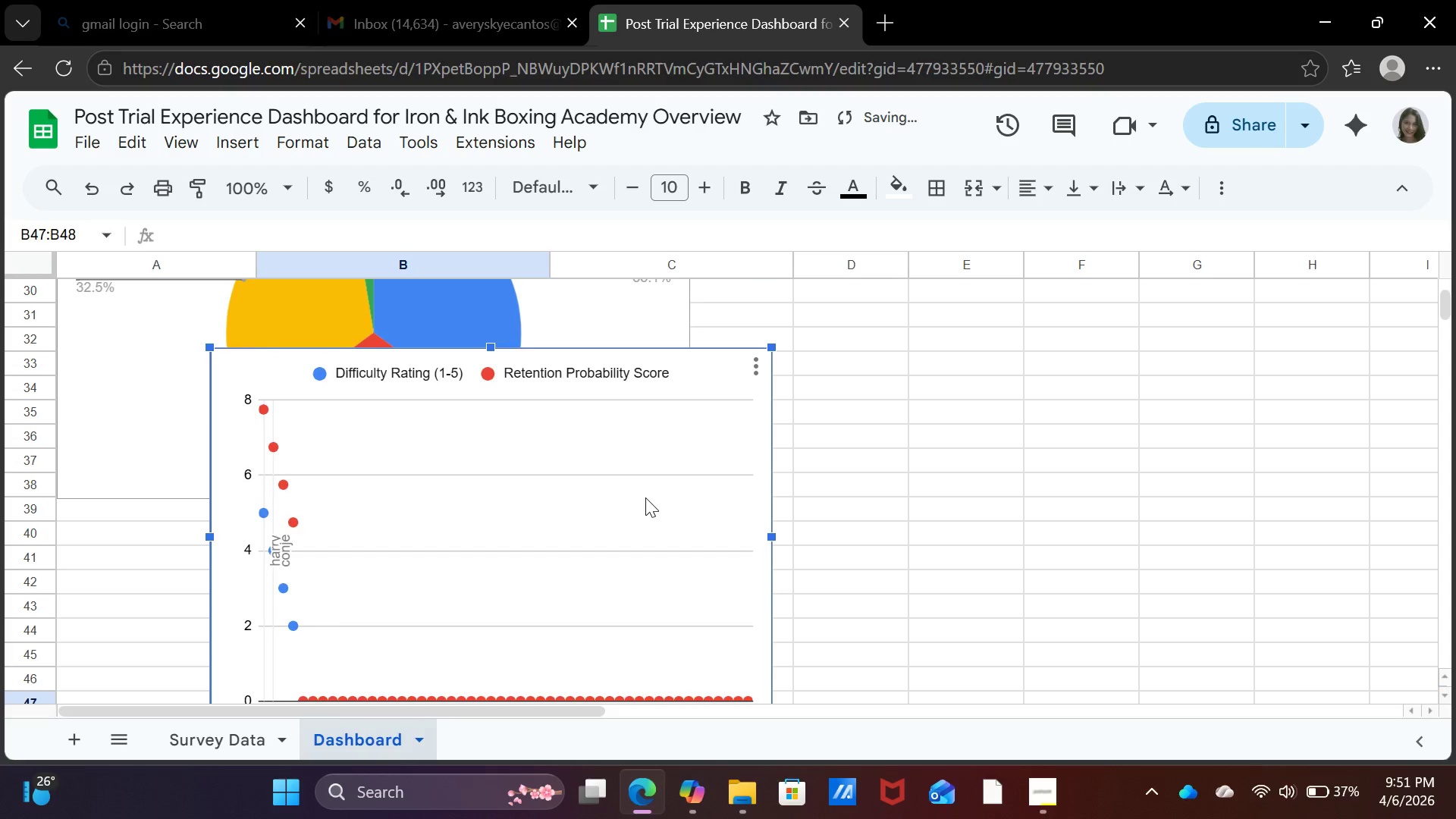 
scroll: coordinate [645, 497], scroll_direction: down, amount: 1.0
 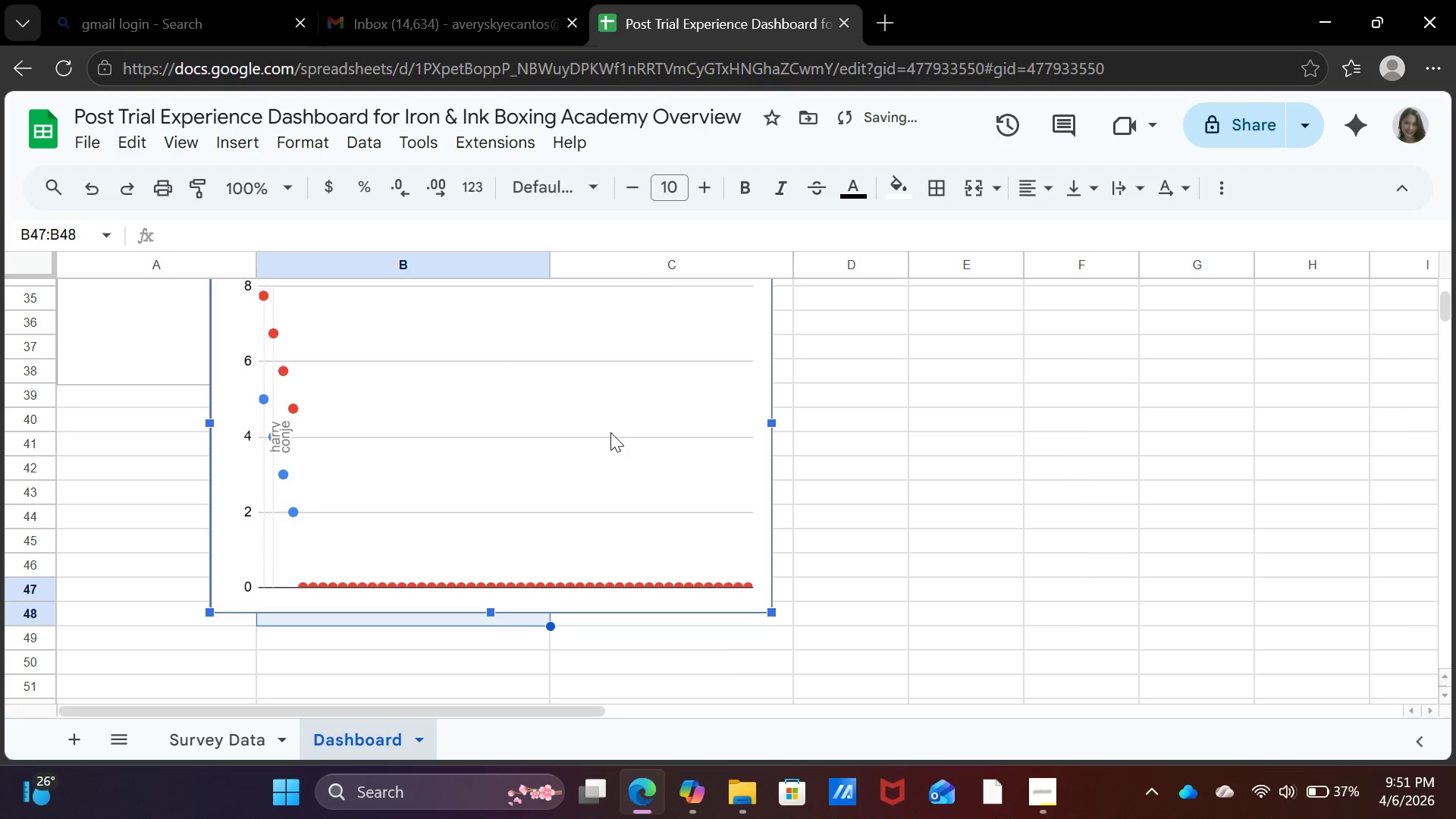 
left_click_drag(start_coordinate=[610, 432], to_coordinate=[439, 638])
 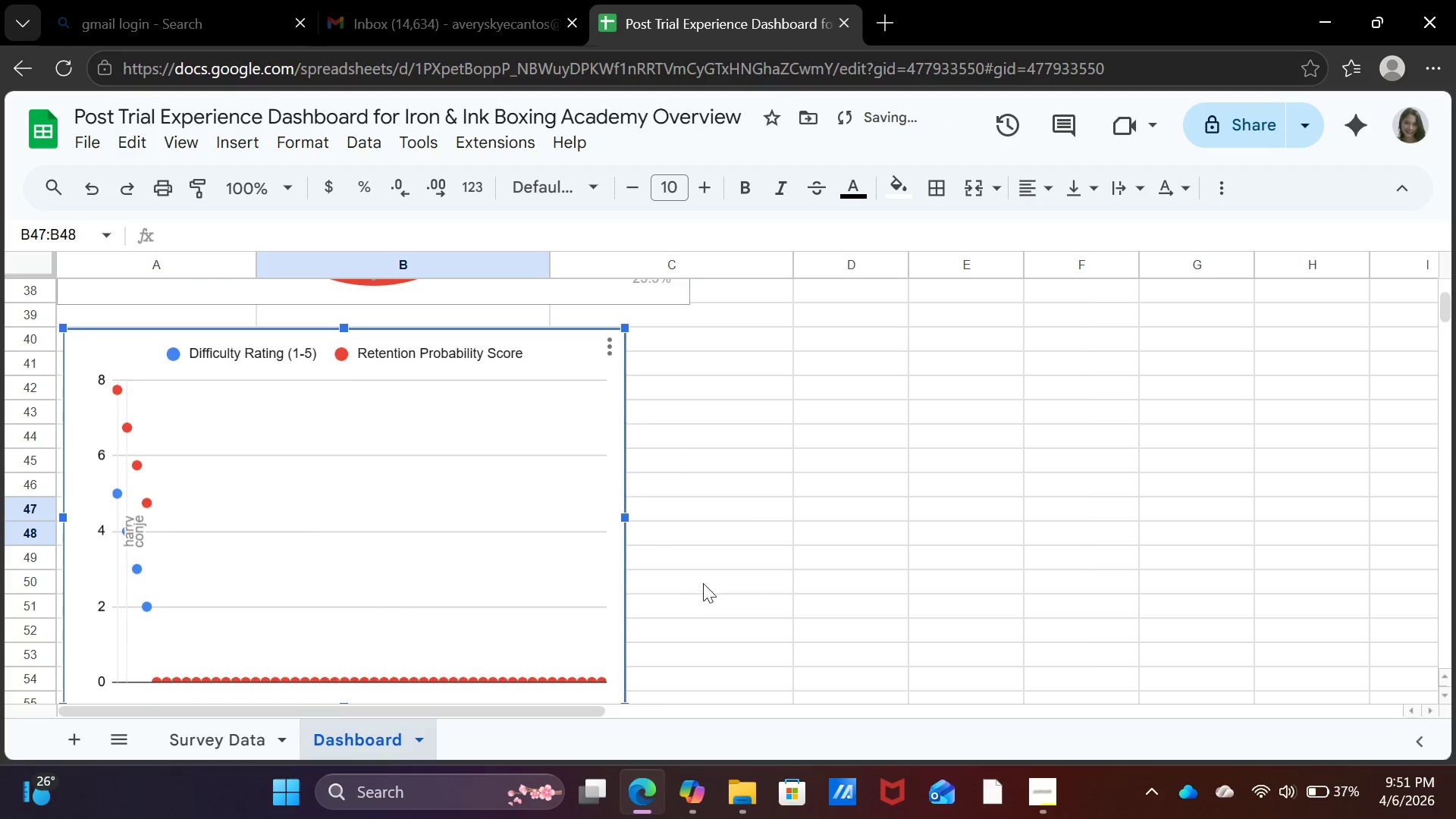 
scroll: coordinate [707, 581], scroll_direction: down, amount: 1.0
 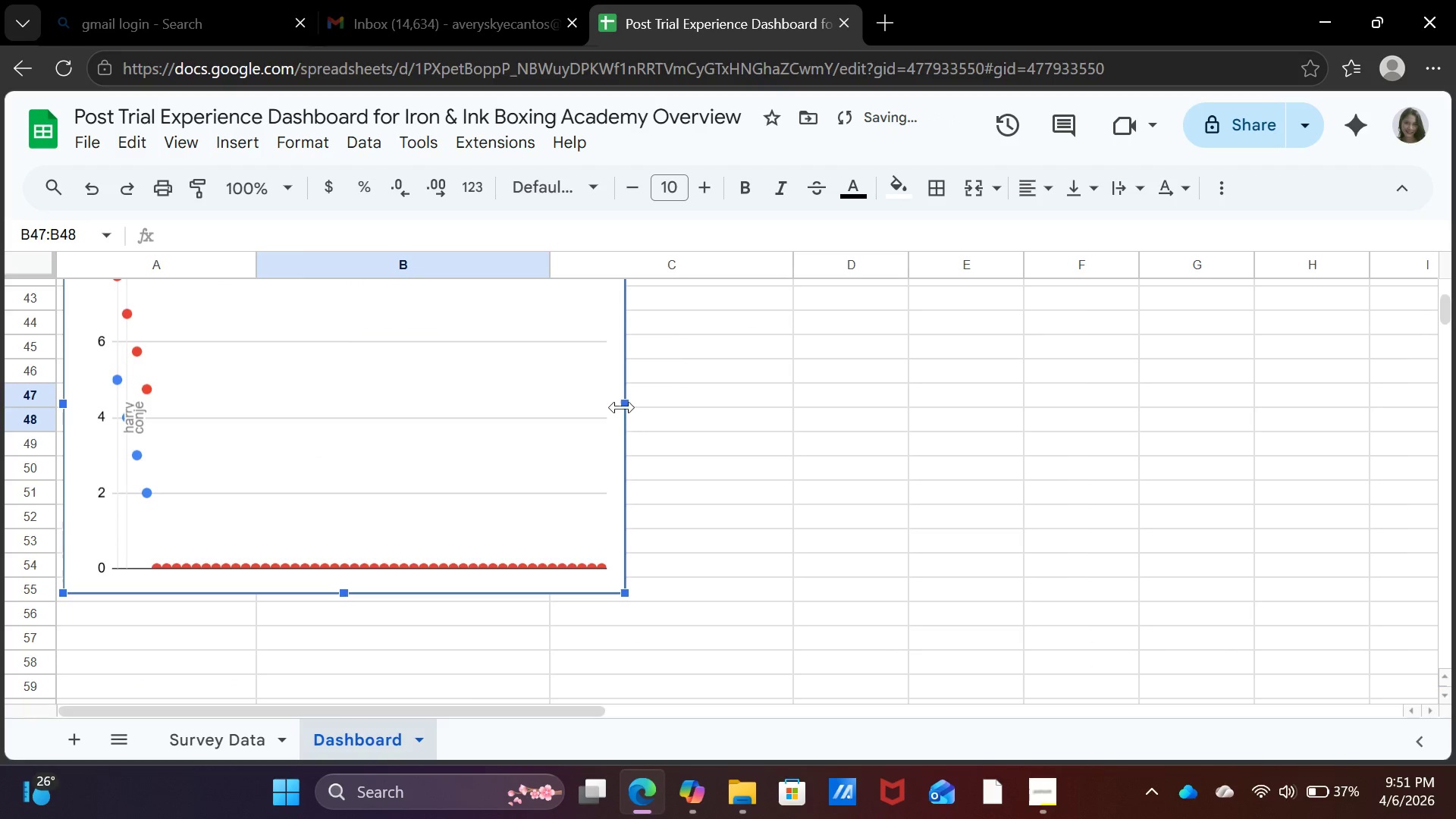 
left_click_drag(start_coordinate=[622, 407], to_coordinate=[655, 414])
 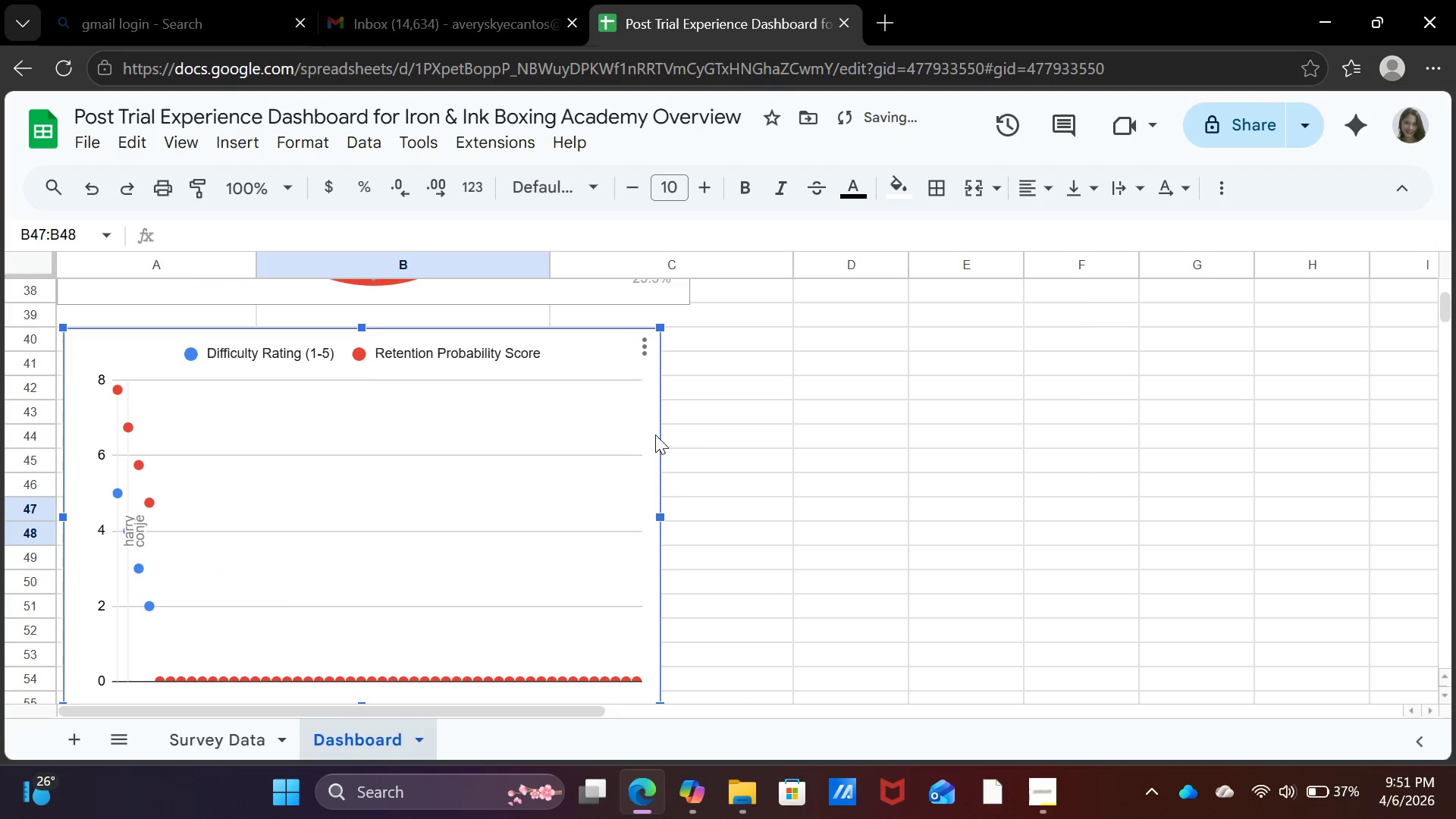 
scroll: coordinate [655, 427], scroll_direction: up, amount: 1.0
 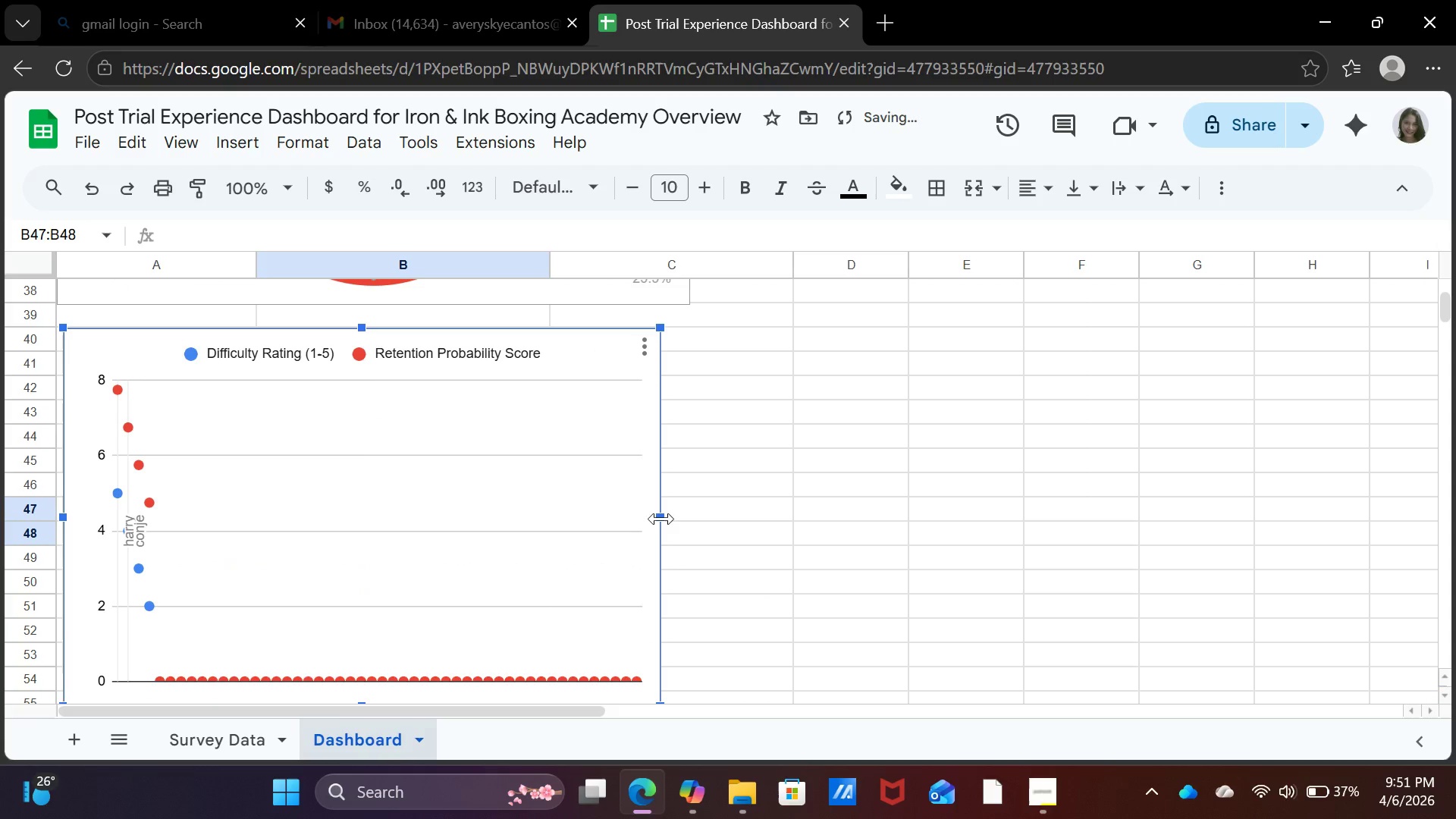 
left_click_drag(start_coordinate=[661, 519], to_coordinate=[686, 541])
 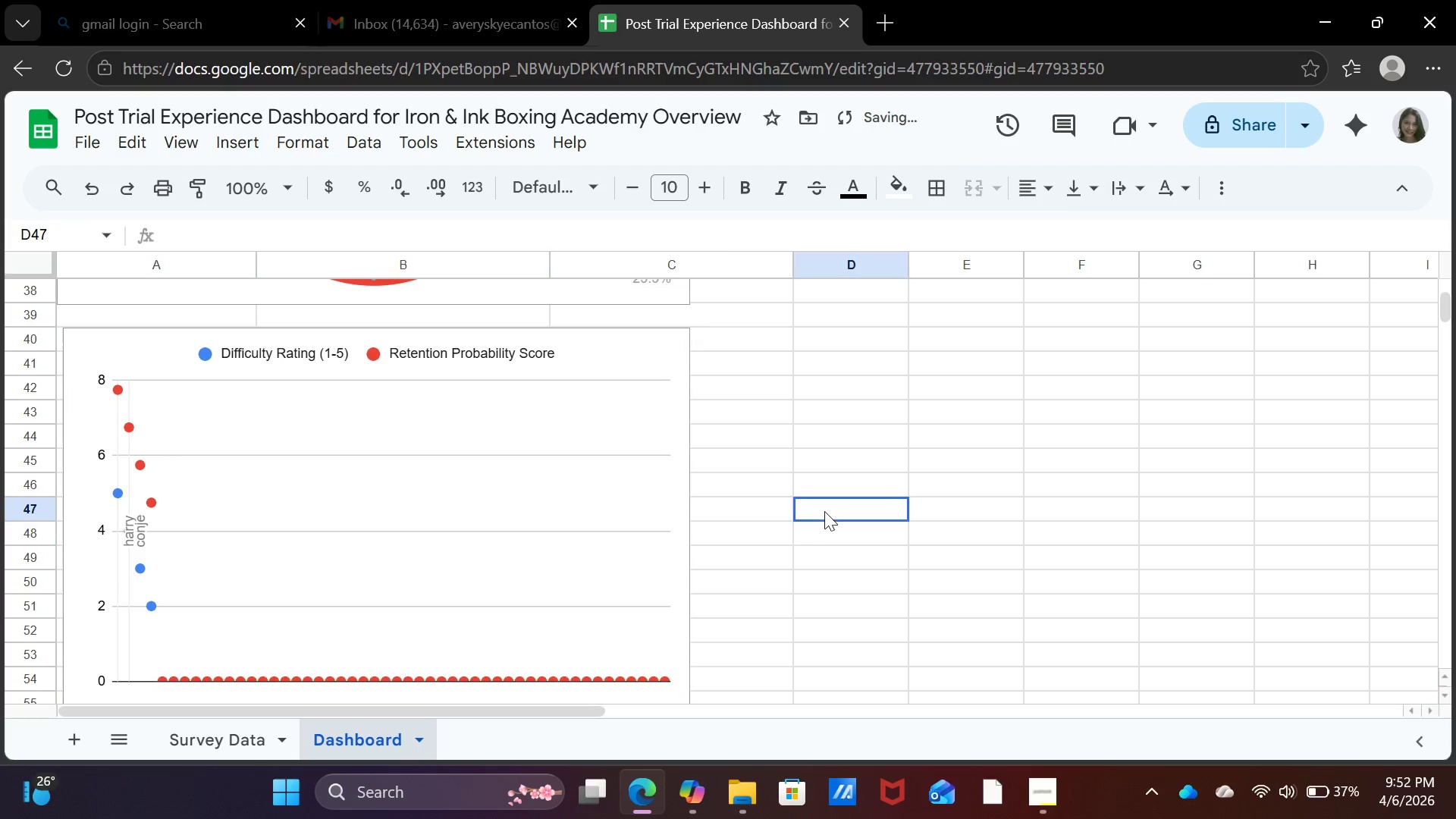 
left_click([824, 511])
 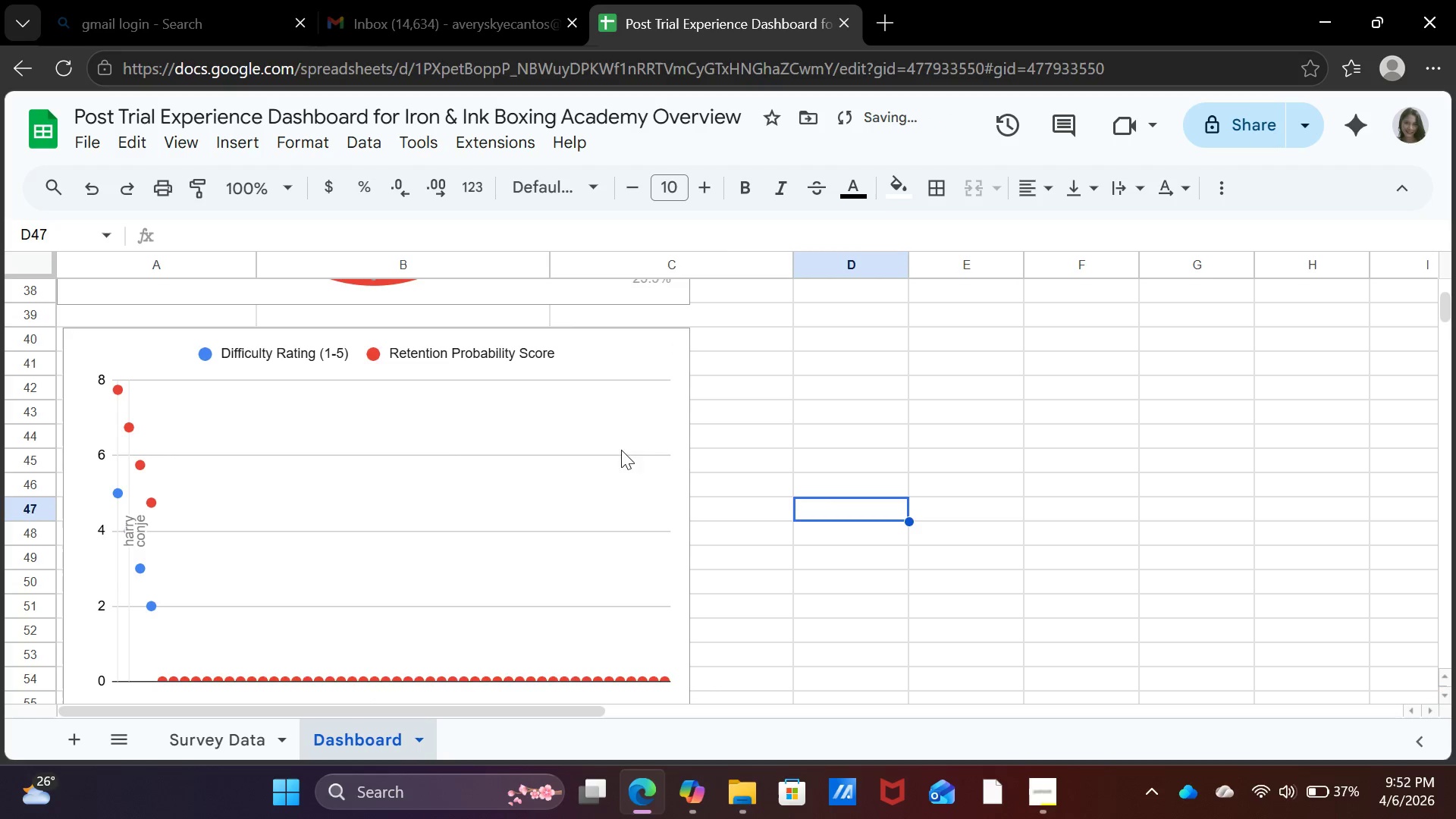 
left_click_drag(start_coordinate=[427, 435], to_coordinate=[410, 448])
 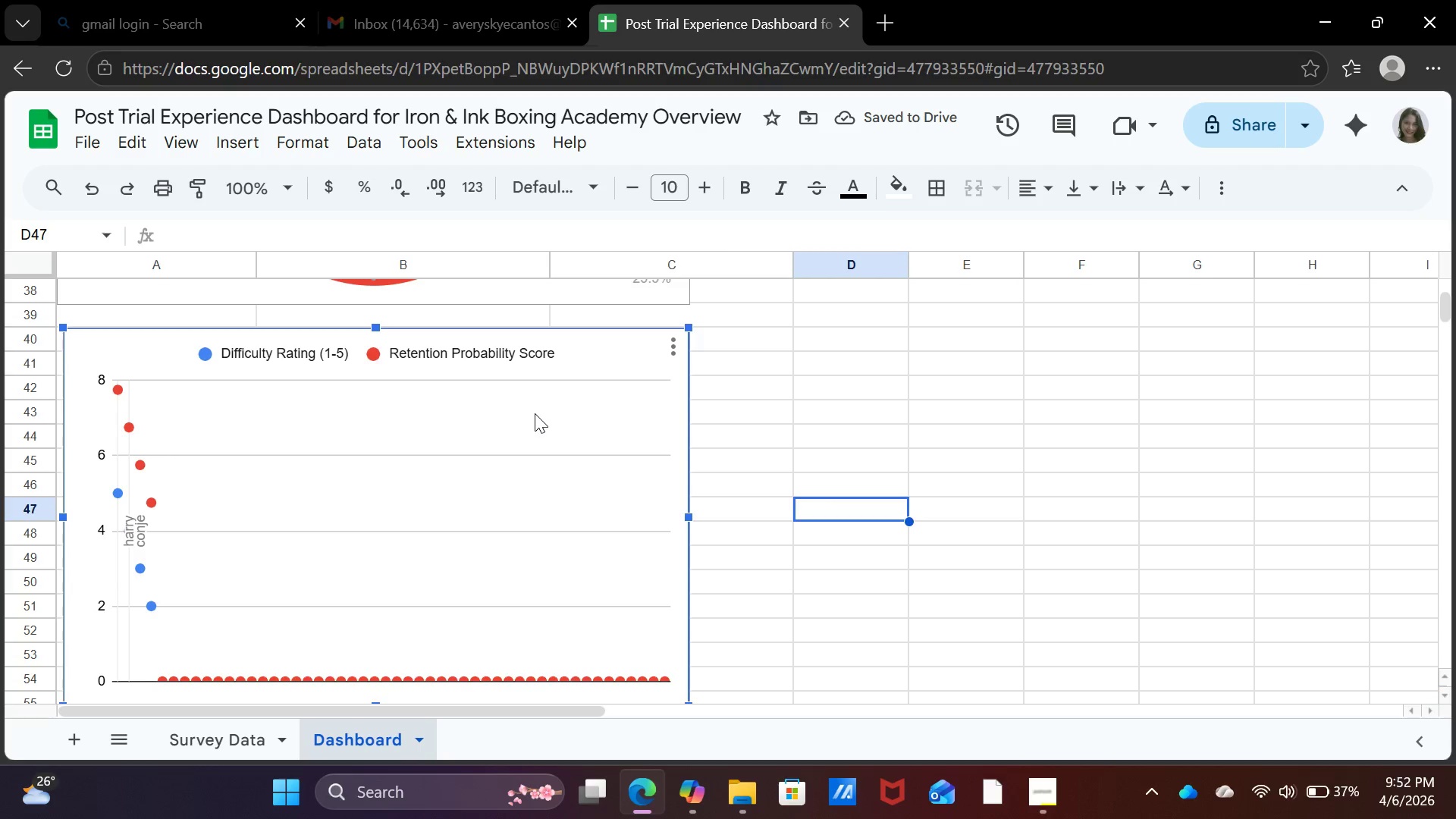 
left_click_drag(start_coordinate=[535, 413], to_coordinate=[521, 413])
 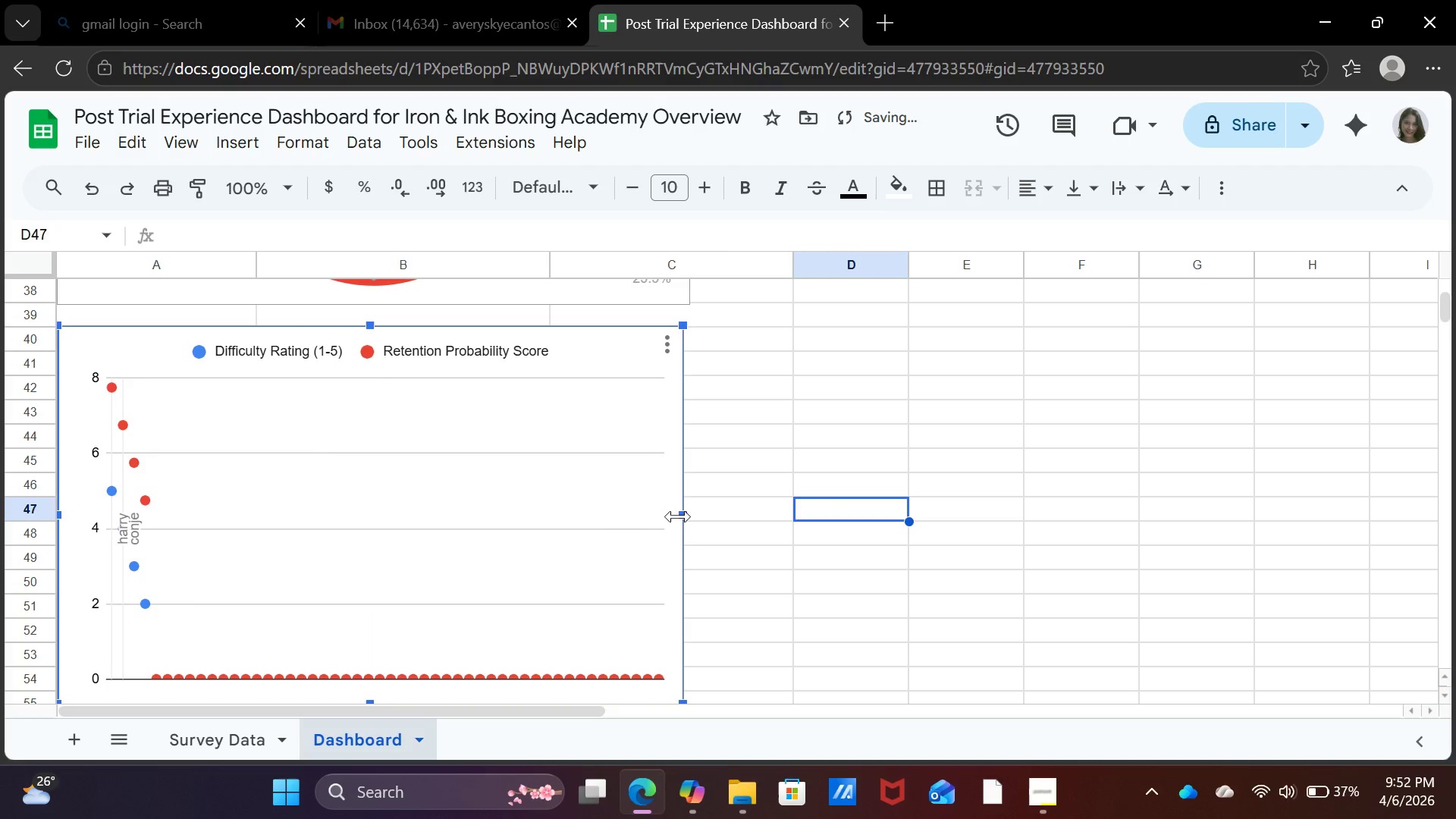 
left_click_drag(start_coordinate=[679, 515], to_coordinate=[685, 515])
 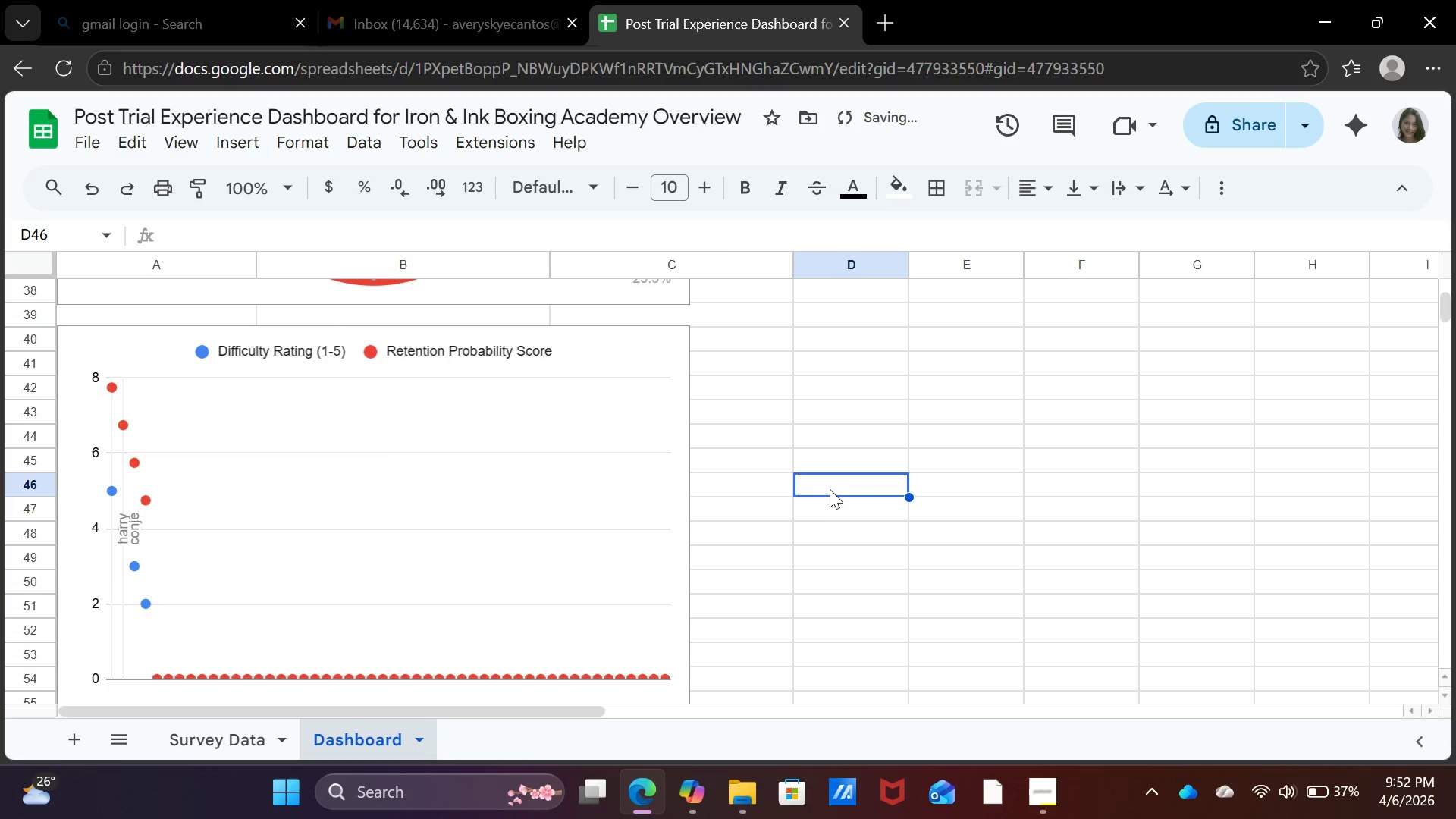 
left_click([830, 489])
 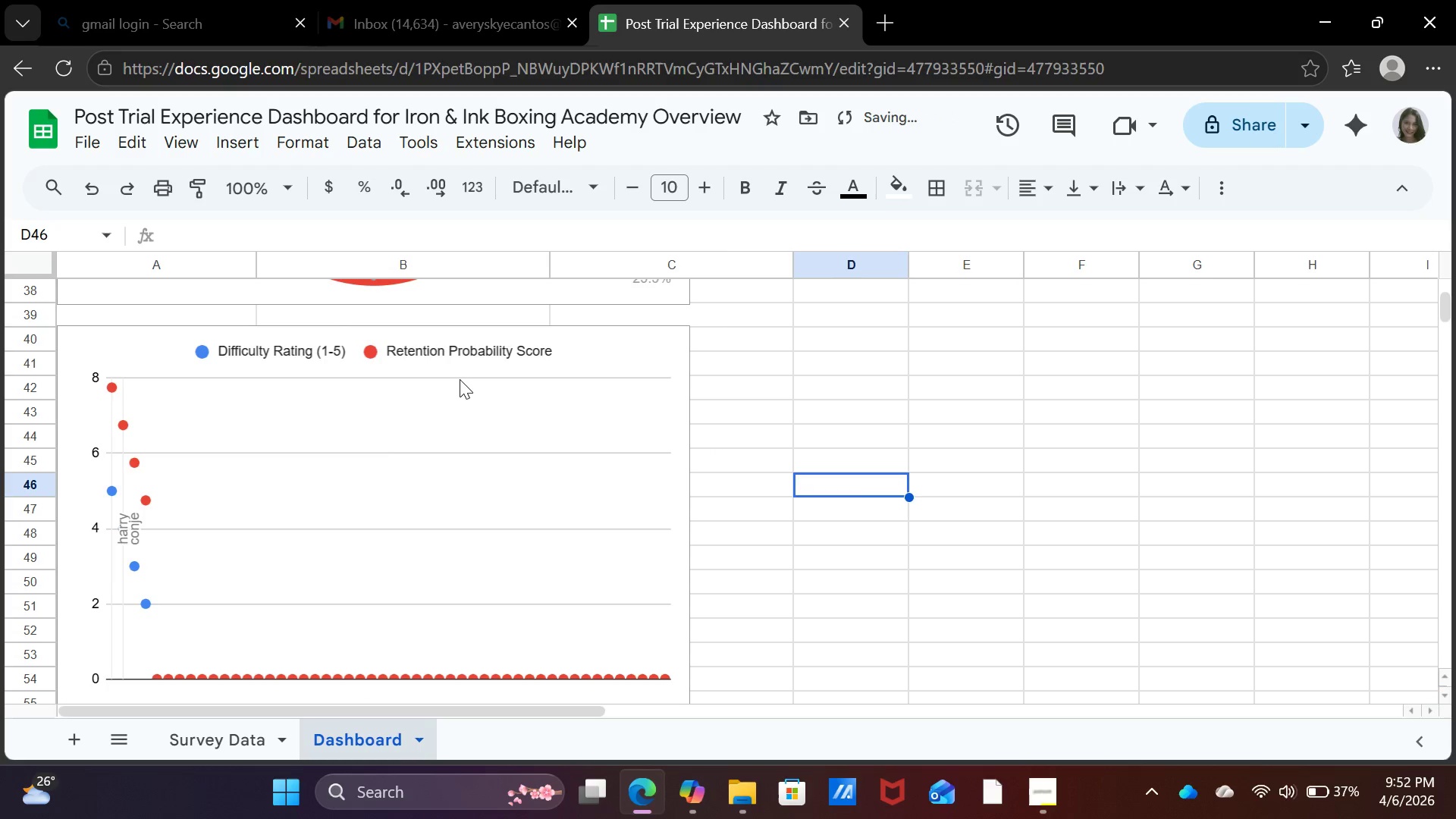 
left_click_drag(start_coordinate=[422, 407], to_coordinate=[422, 428])
 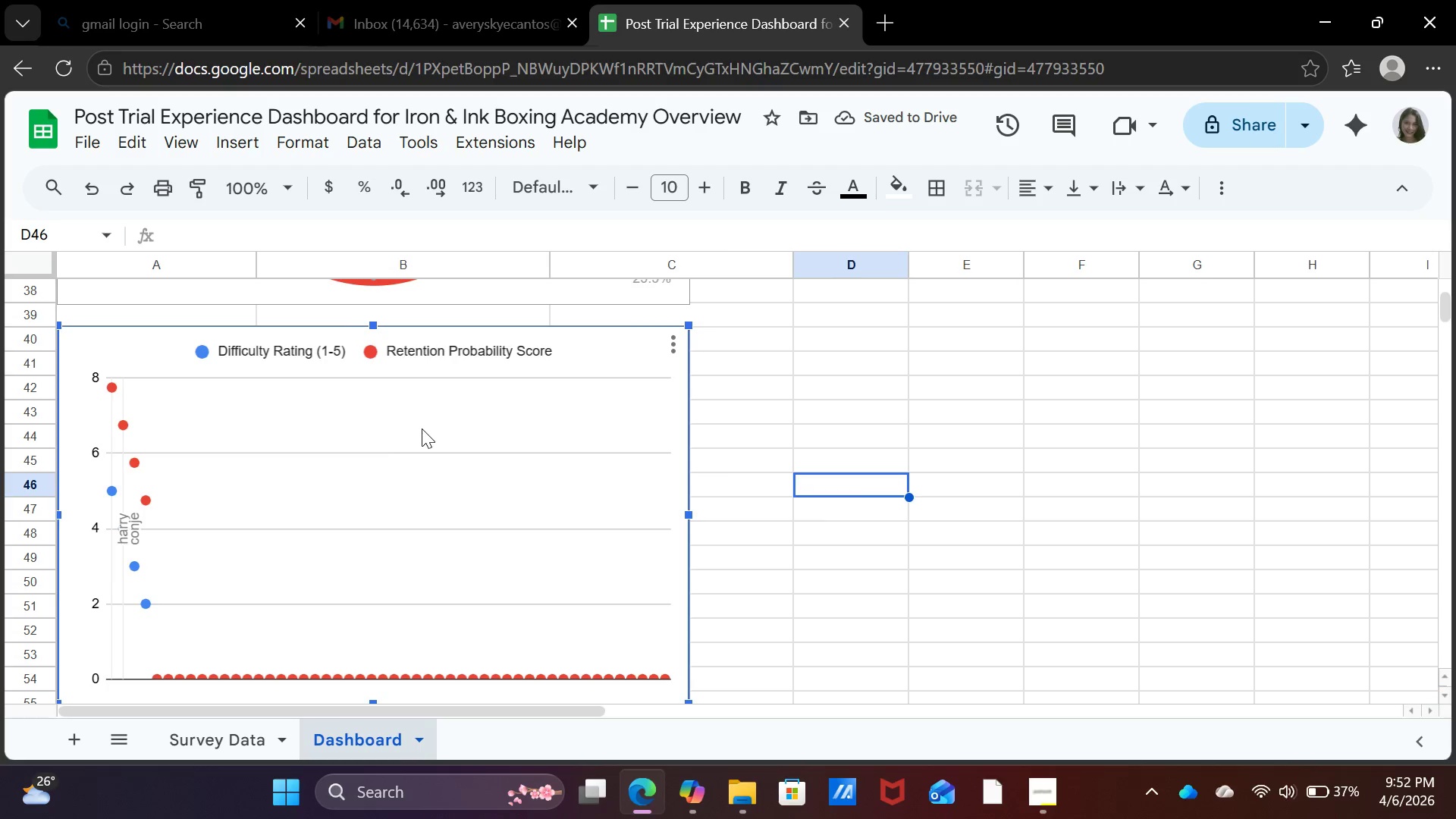 
left_click([422, 428])
 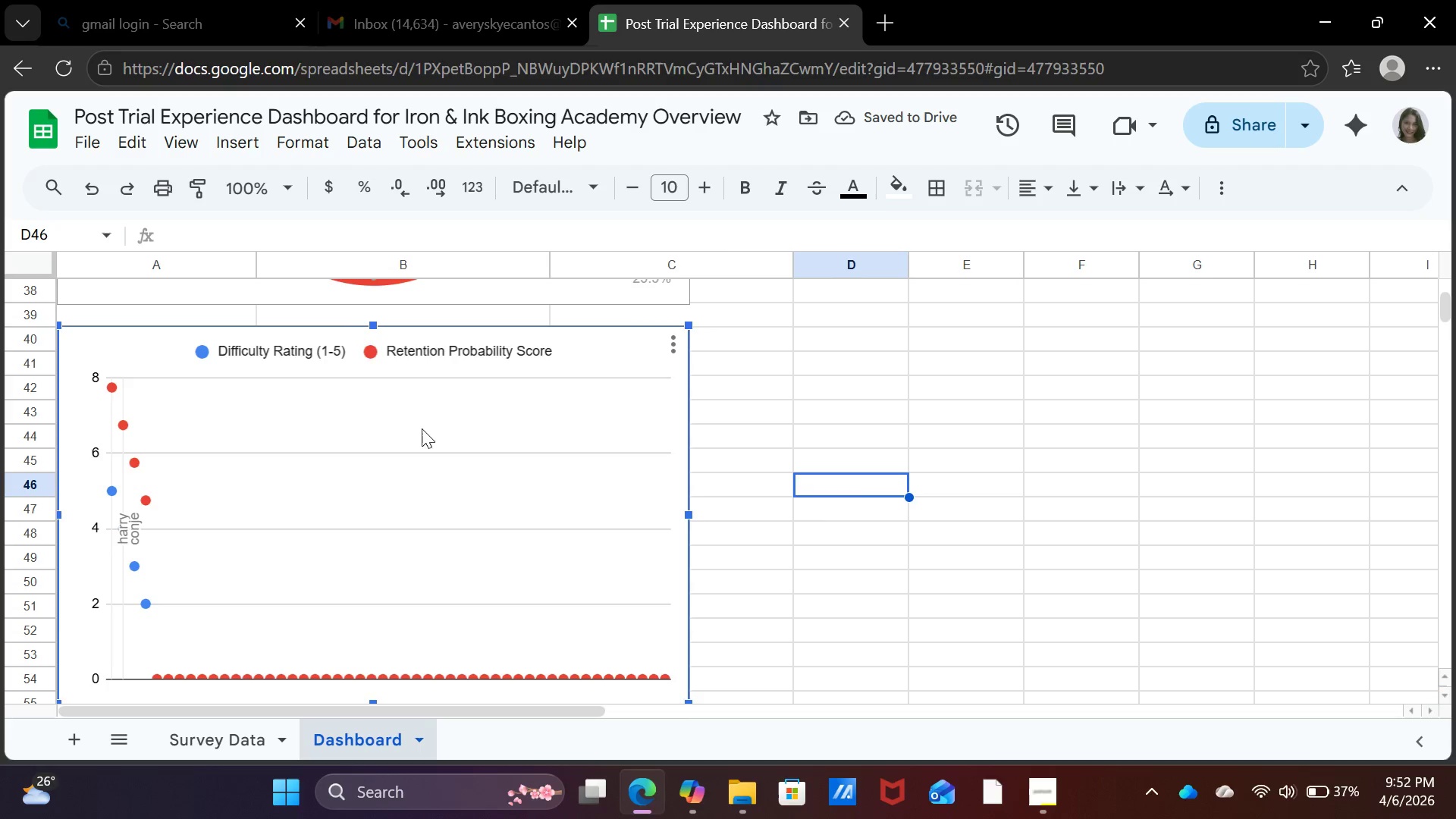 
left_click_drag(start_coordinate=[422, 428], to_coordinate=[422, 435])
 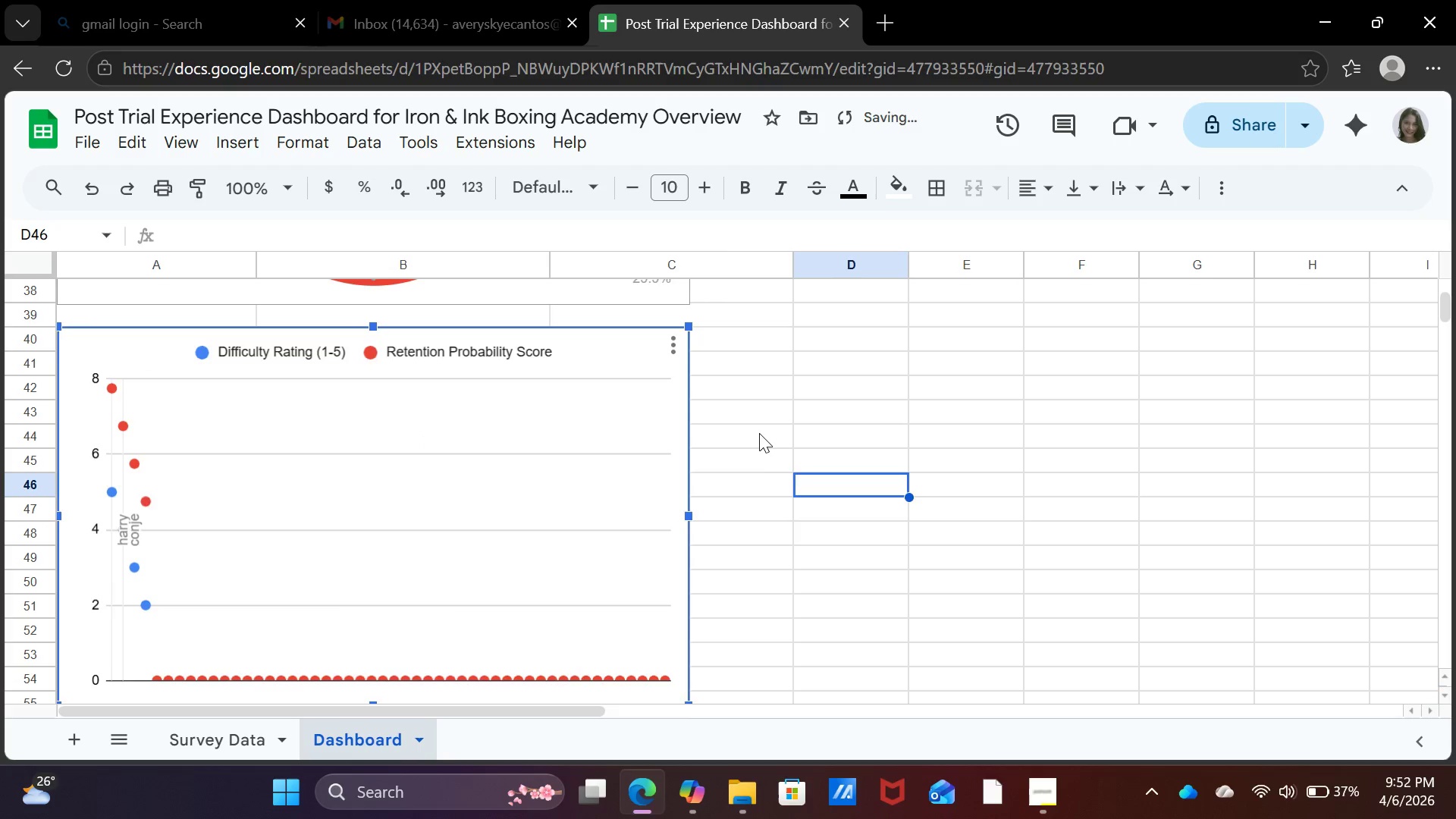 
scroll: coordinate [756, 434], scroll_direction: up, amount: 4.0
 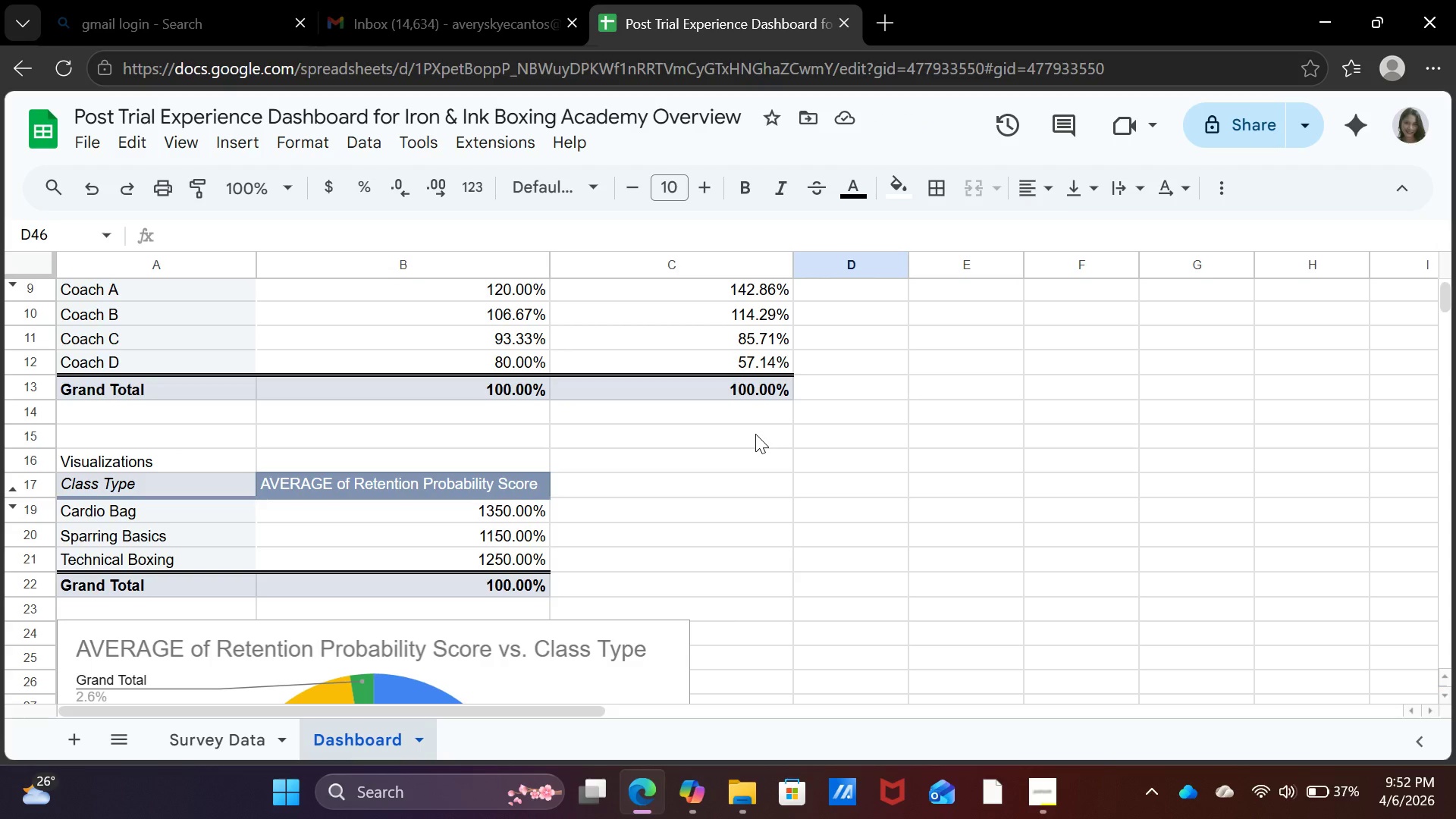 
wait(5.12)
 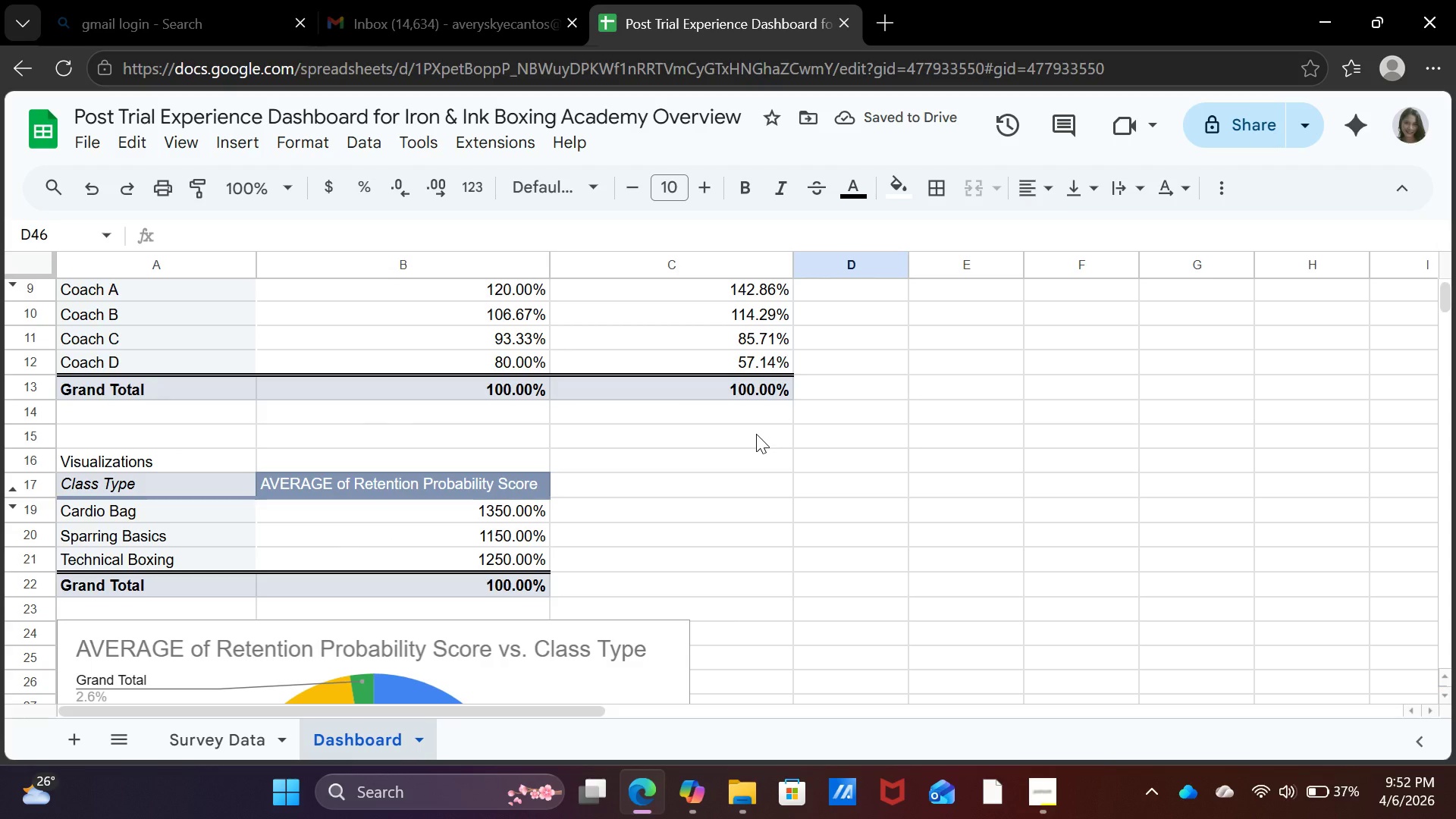 
scroll: coordinate [755, 434], scroll_direction: down, amount: 6.0
 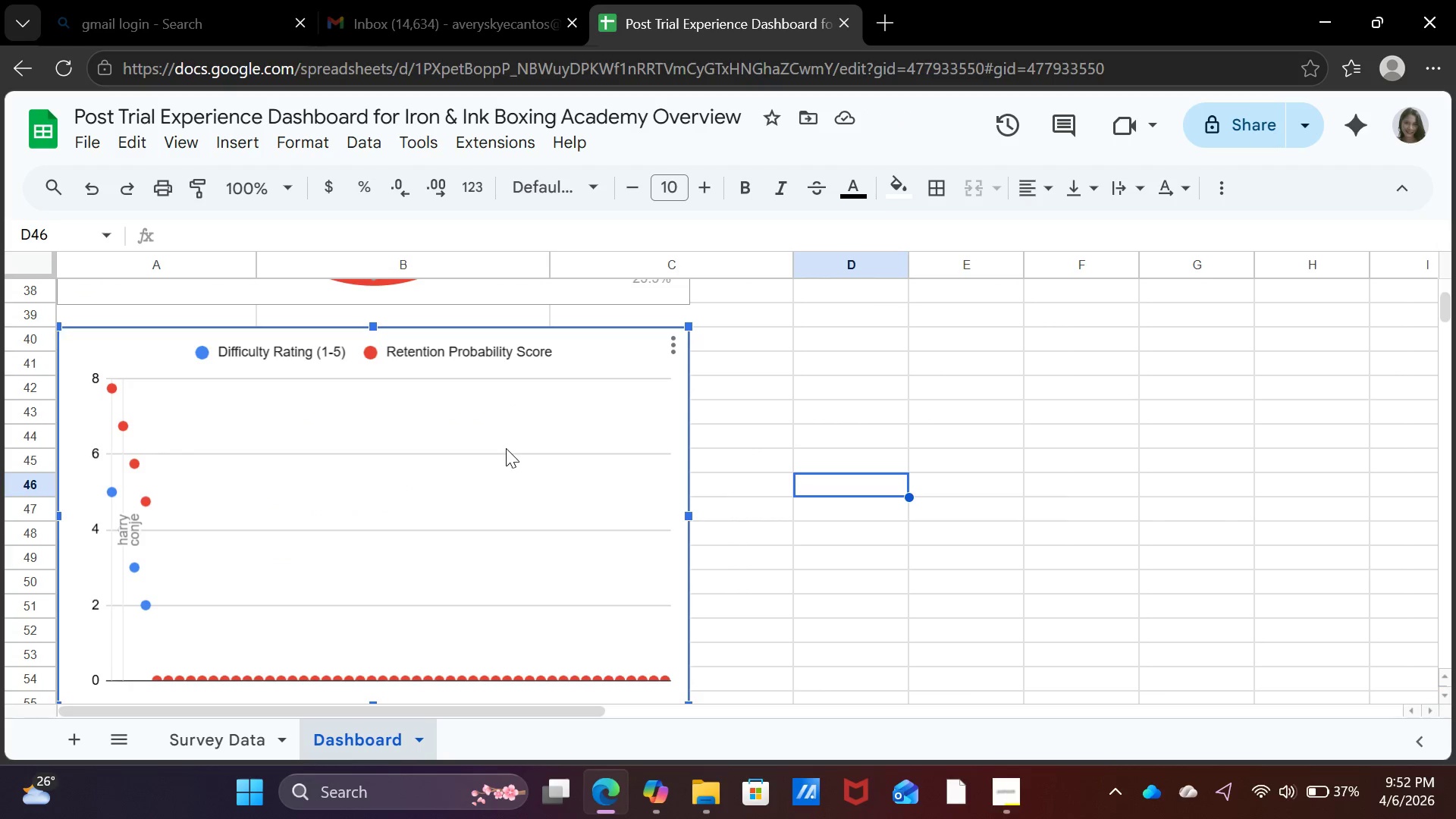 
left_click([506, 448])
 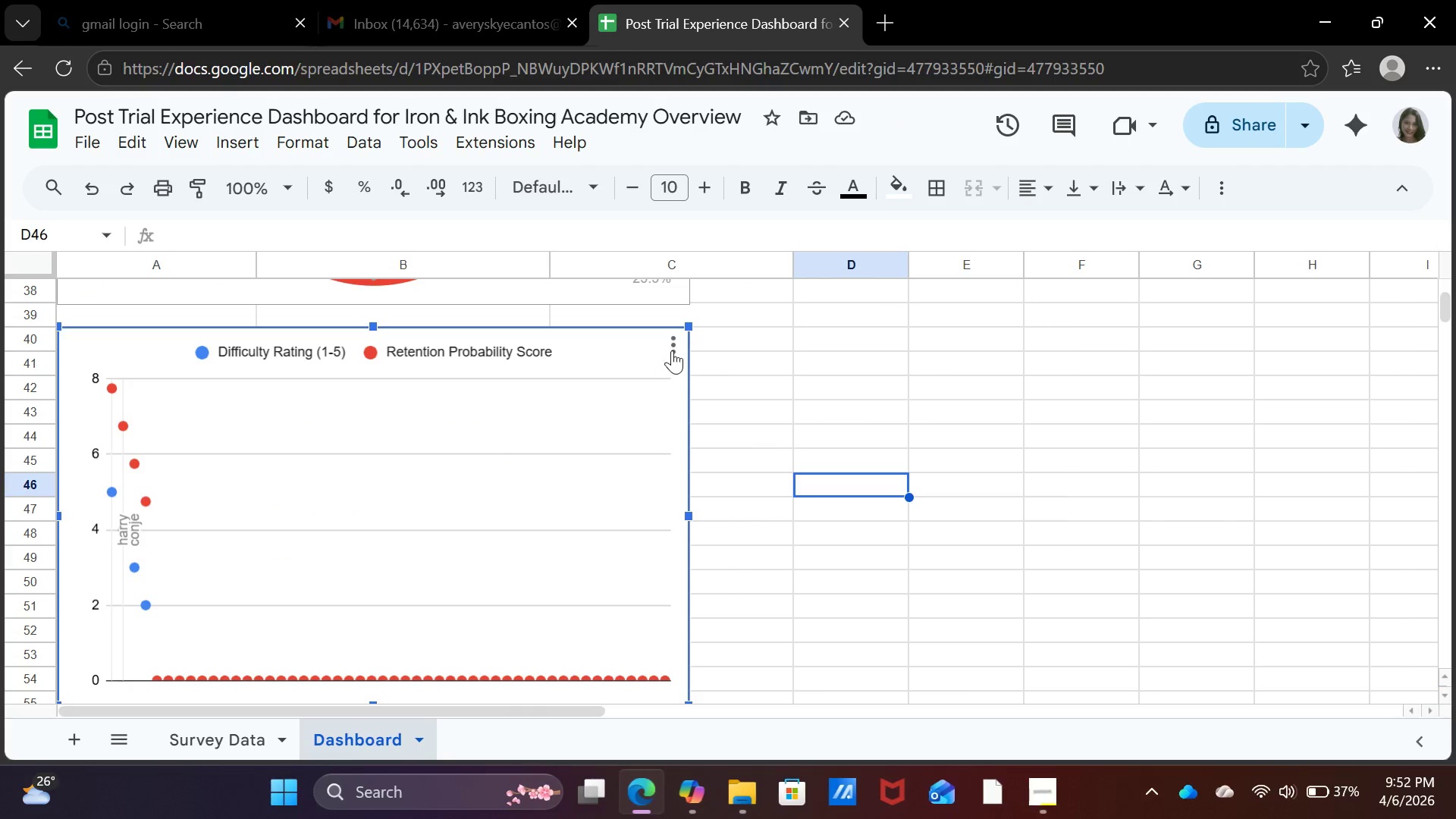 
left_click([672, 350])
 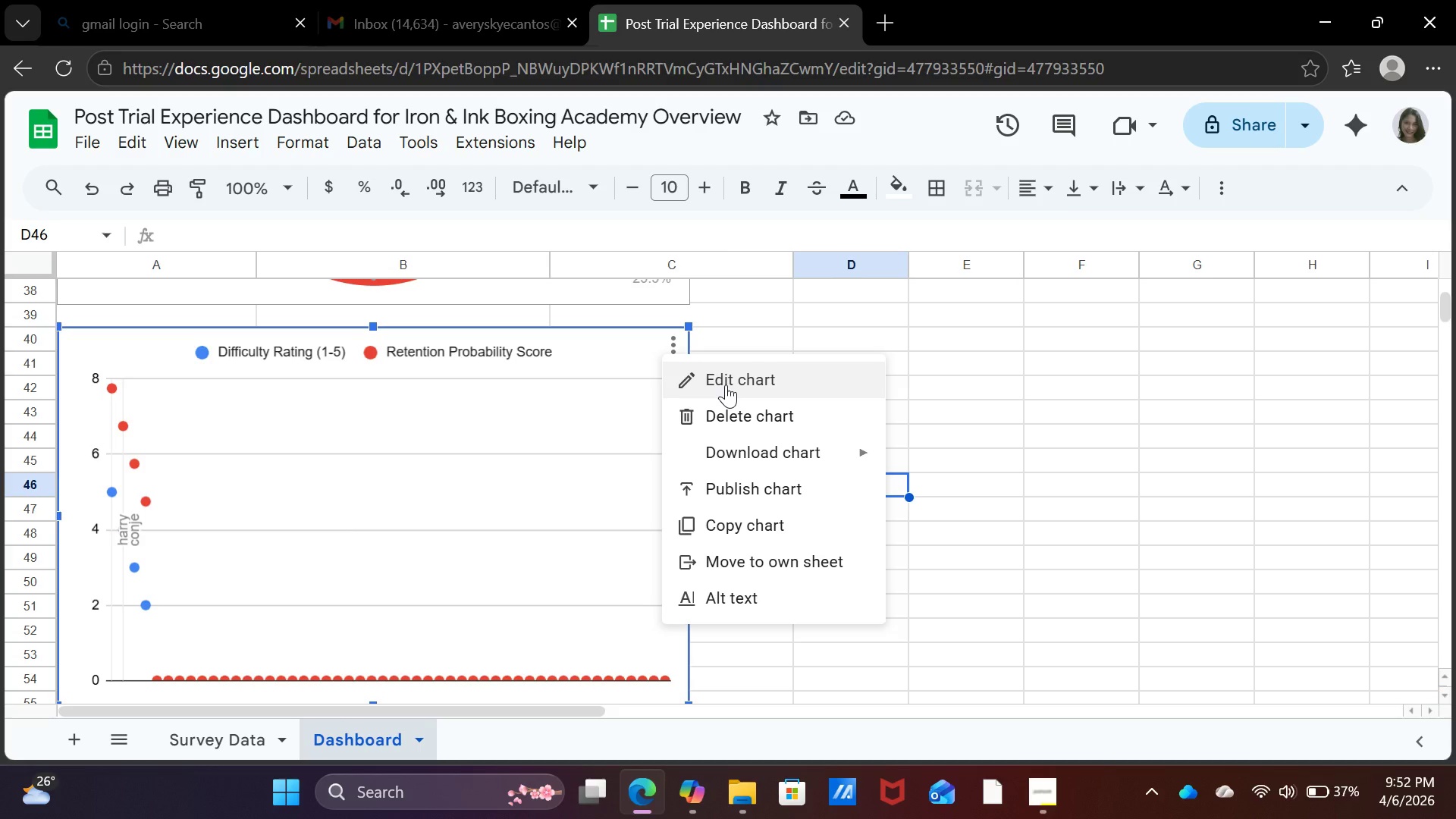 
left_click([726, 384])
 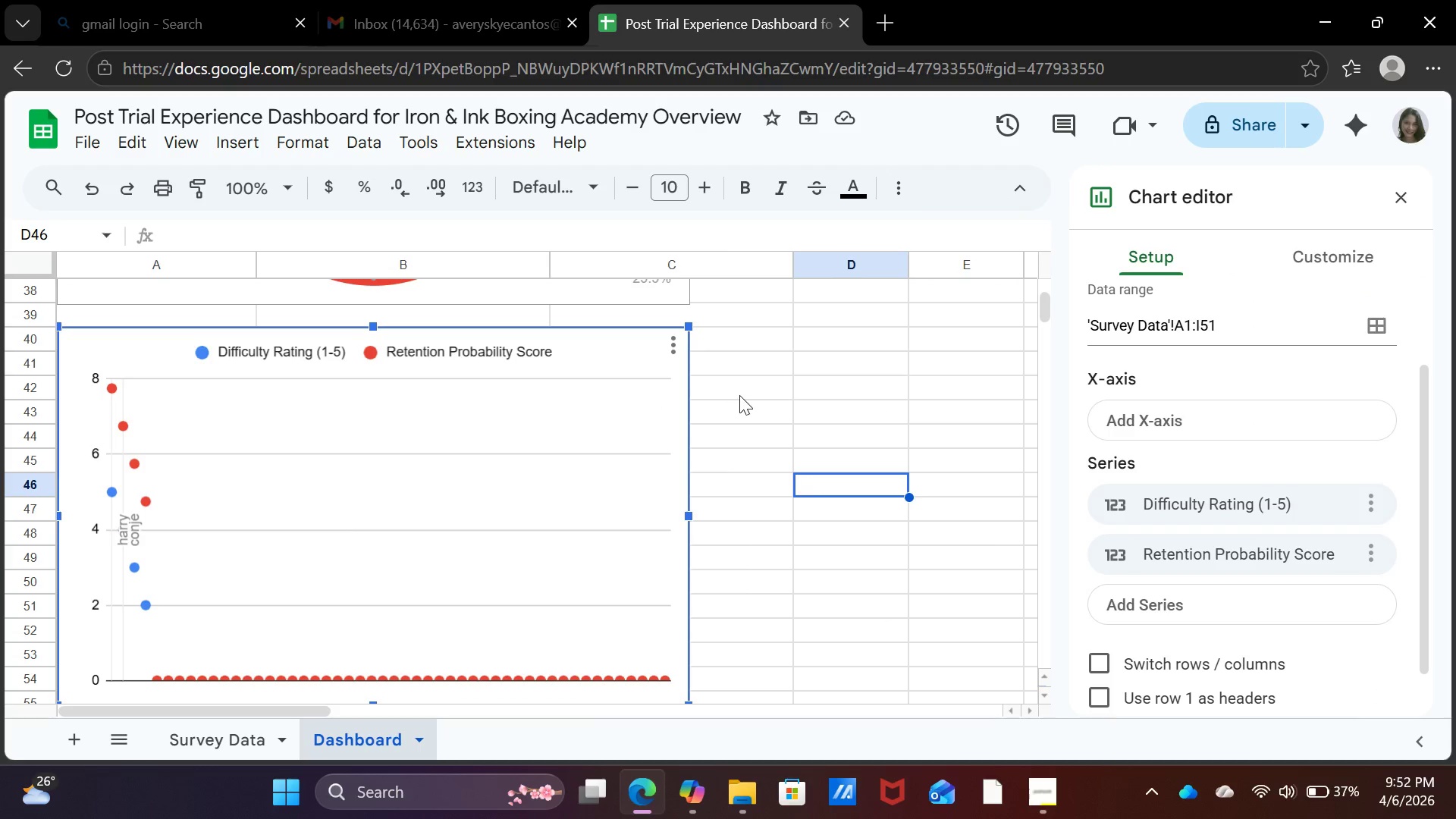 
scroll: coordinate [1316, 631], scroll_direction: down, amount: 2.0
 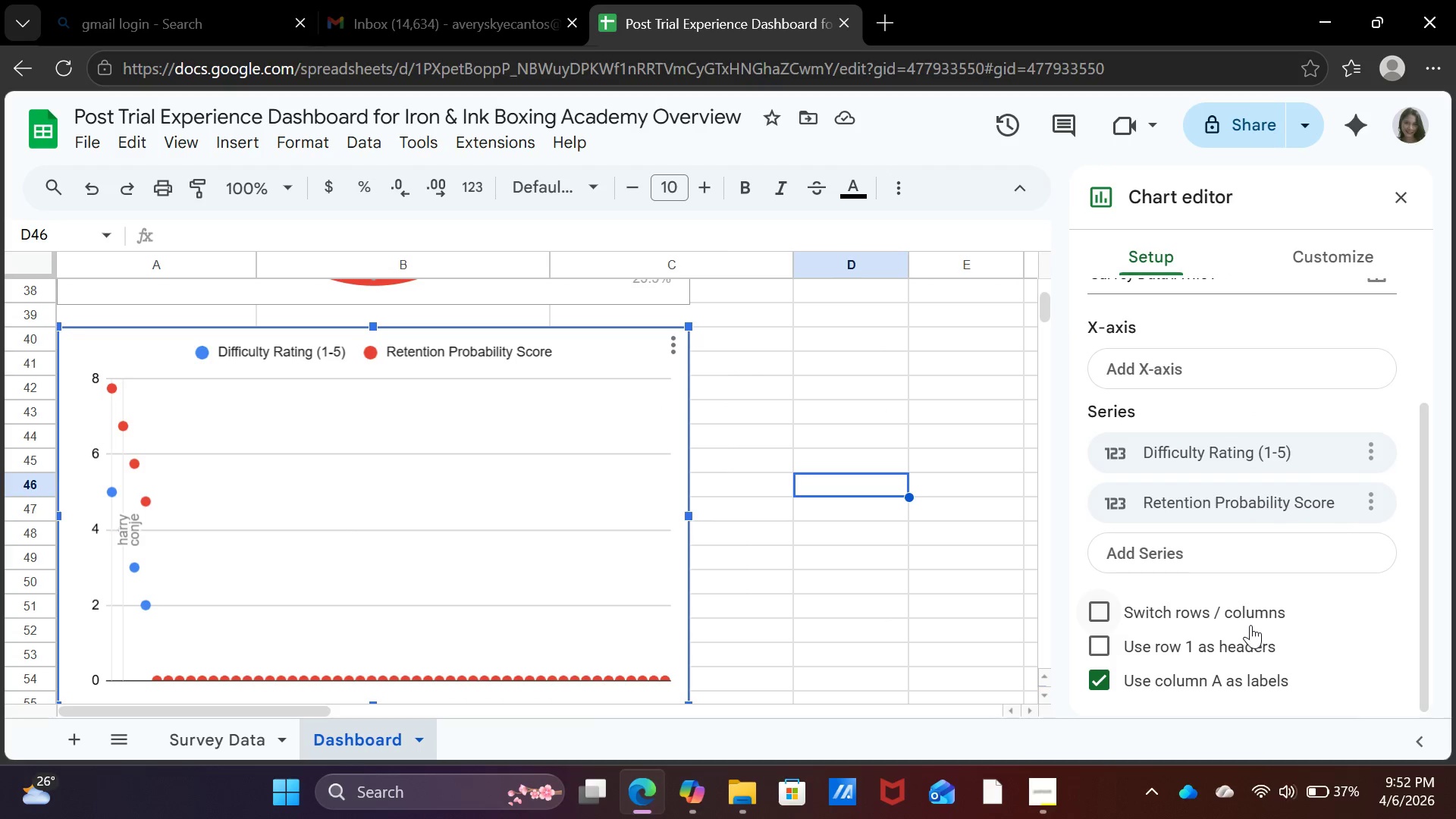 
left_click([1250, 618])
 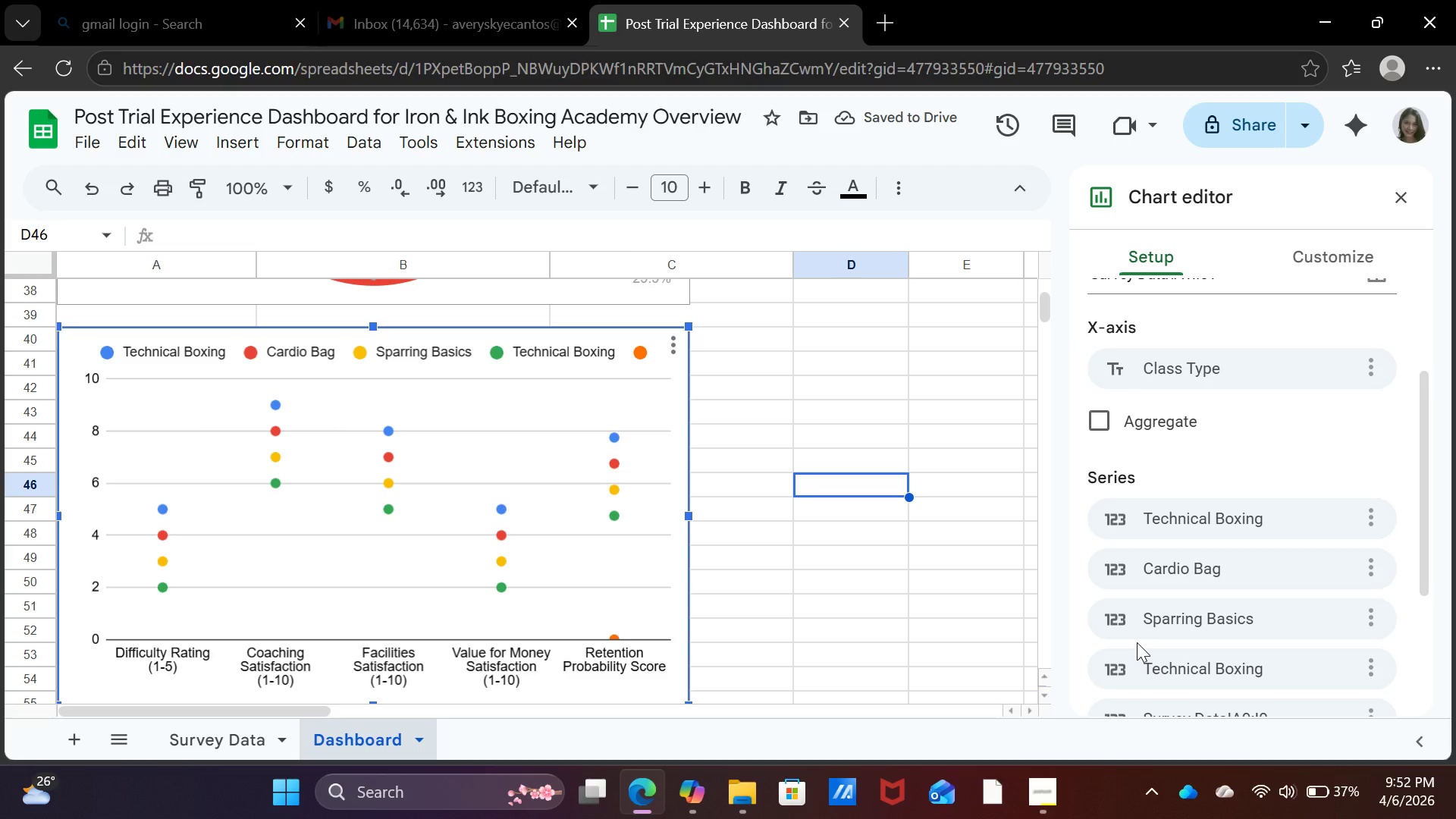 
wait(8.92)
 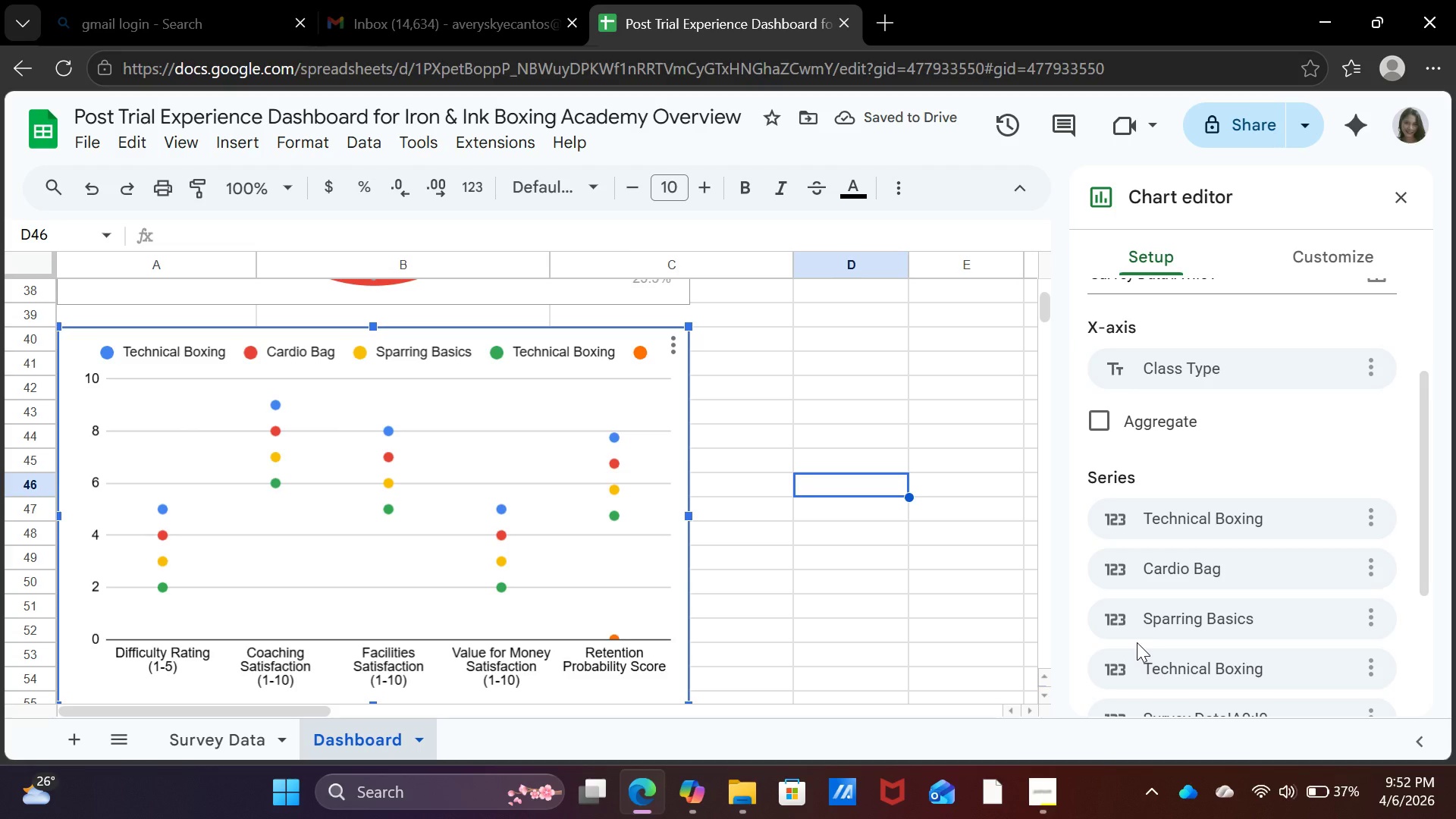 
scroll: coordinate [1327, 626], scroll_direction: down, amount: 1.0
 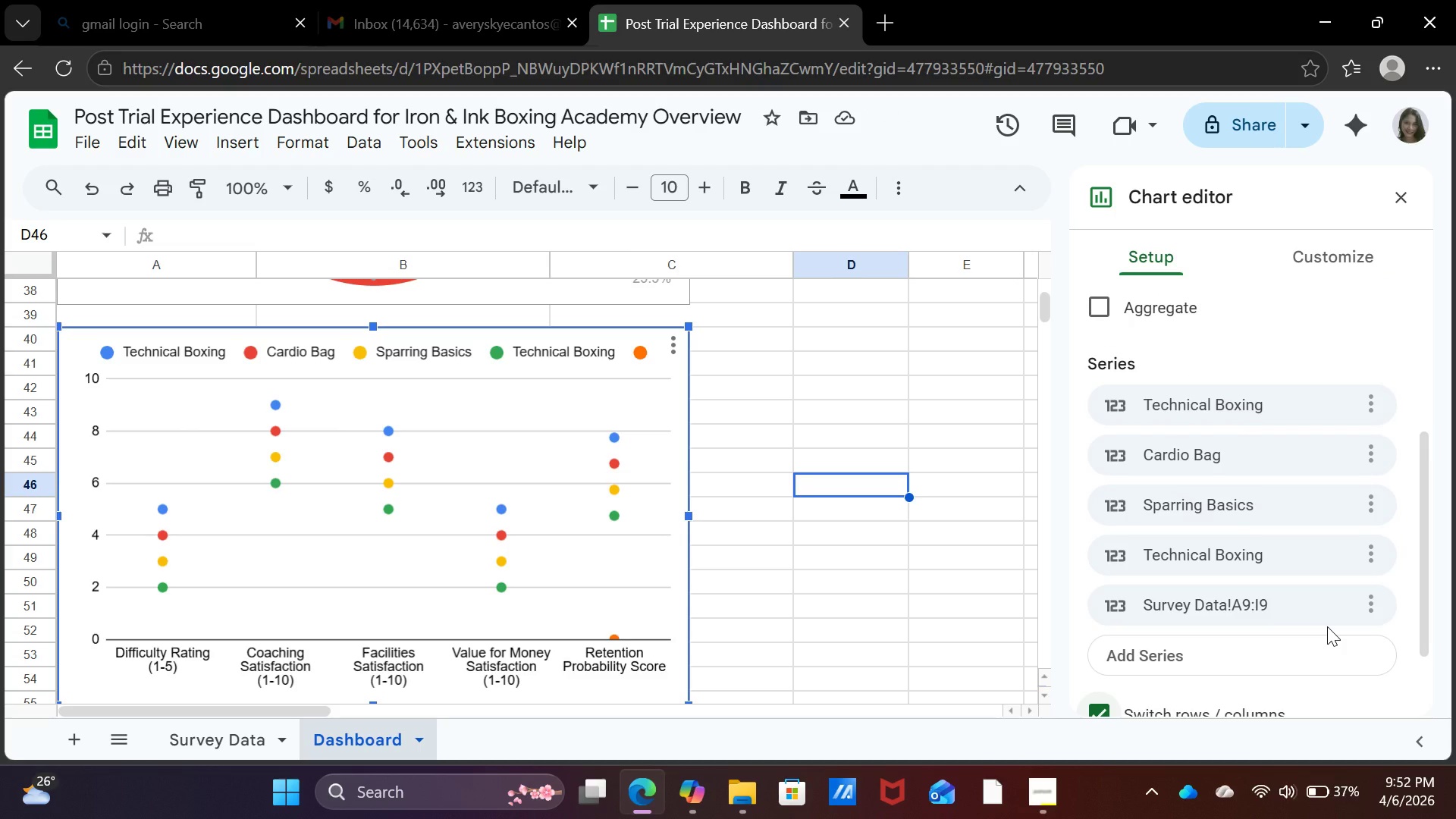 
wait(9.24)
 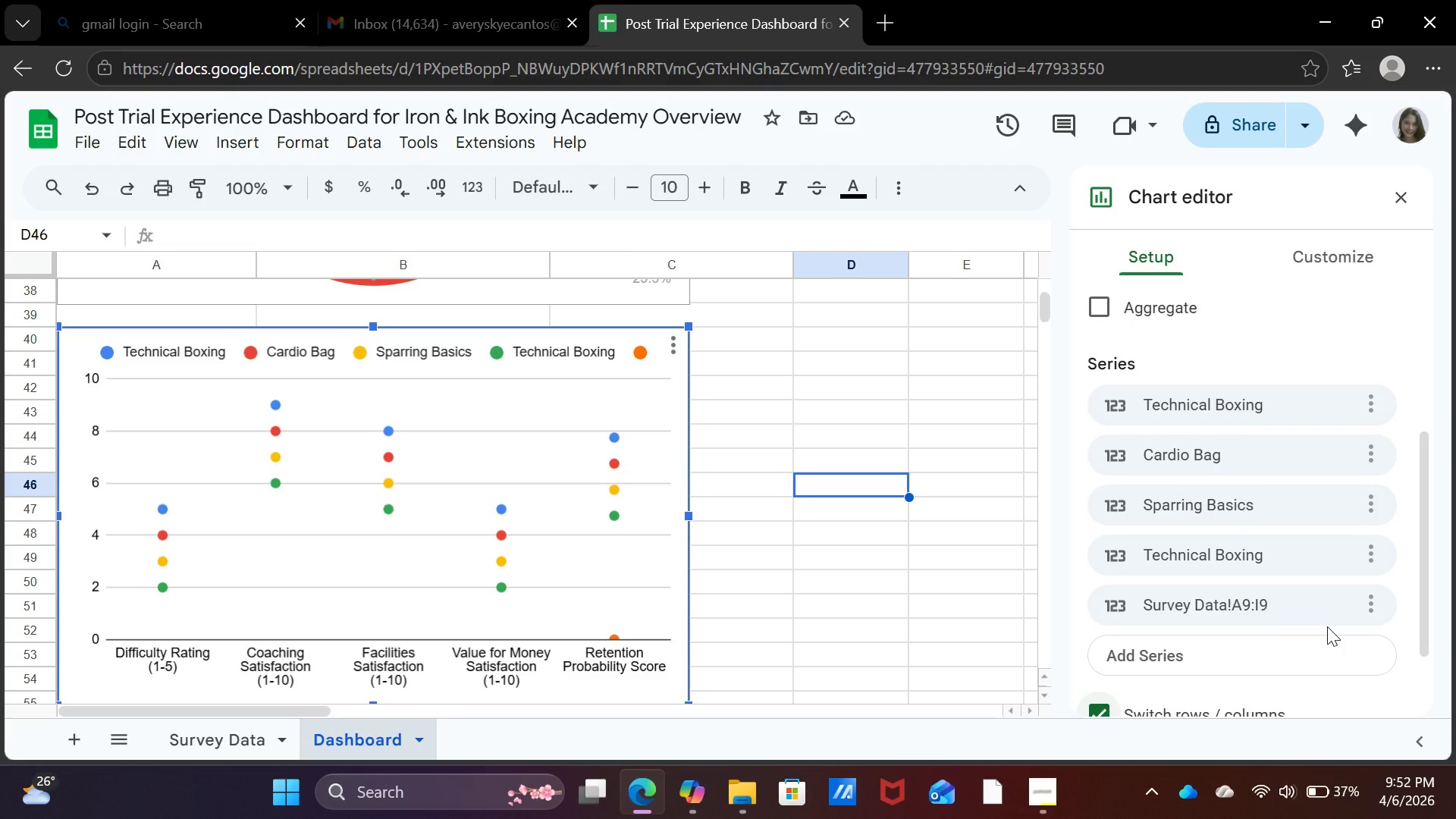 
scroll: coordinate [1326, 626], scroll_direction: up, amount: 4.0
 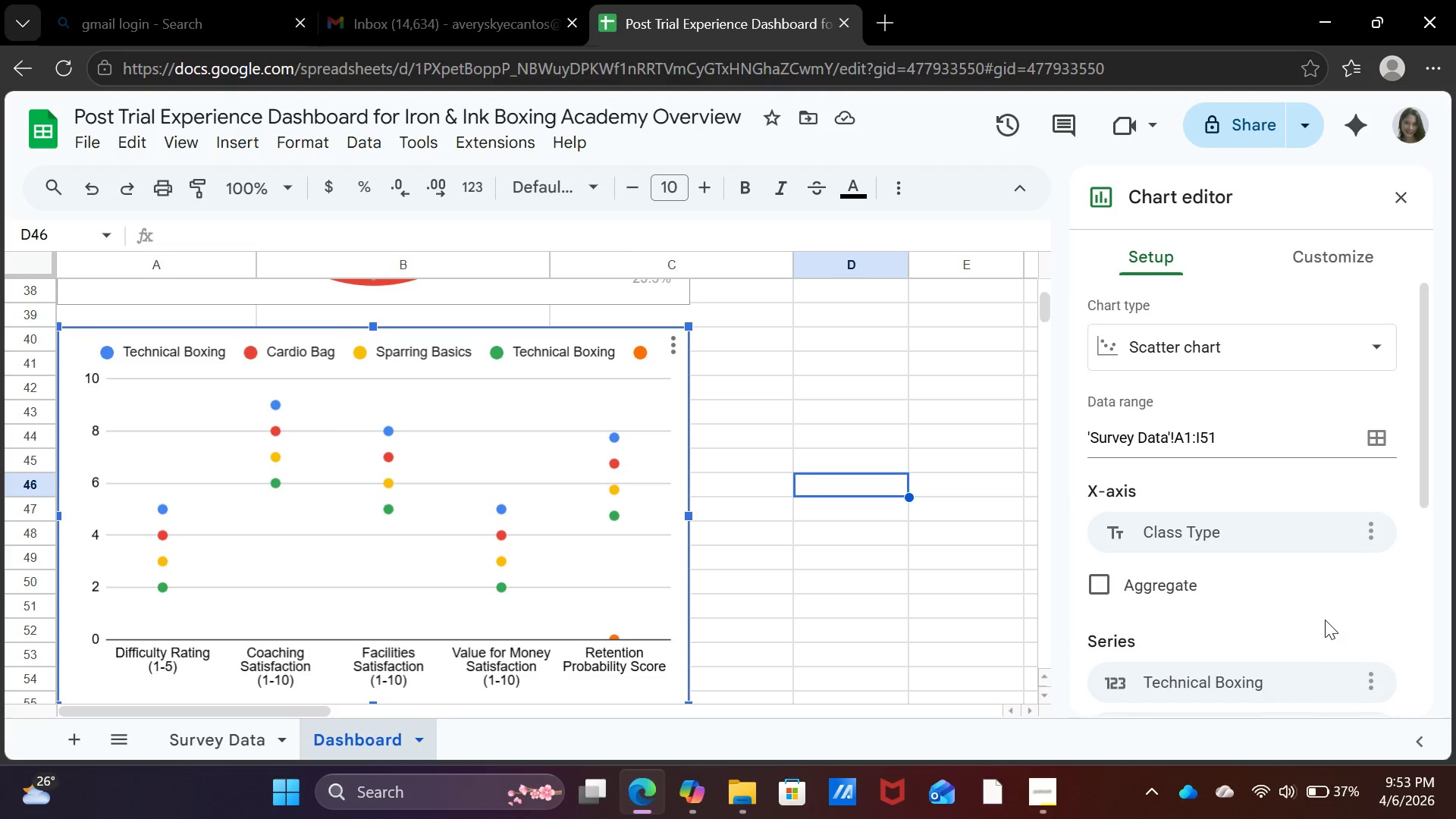 
scroll: coordinate [1325, 620], scroll_direction: down, amount: 1.0
 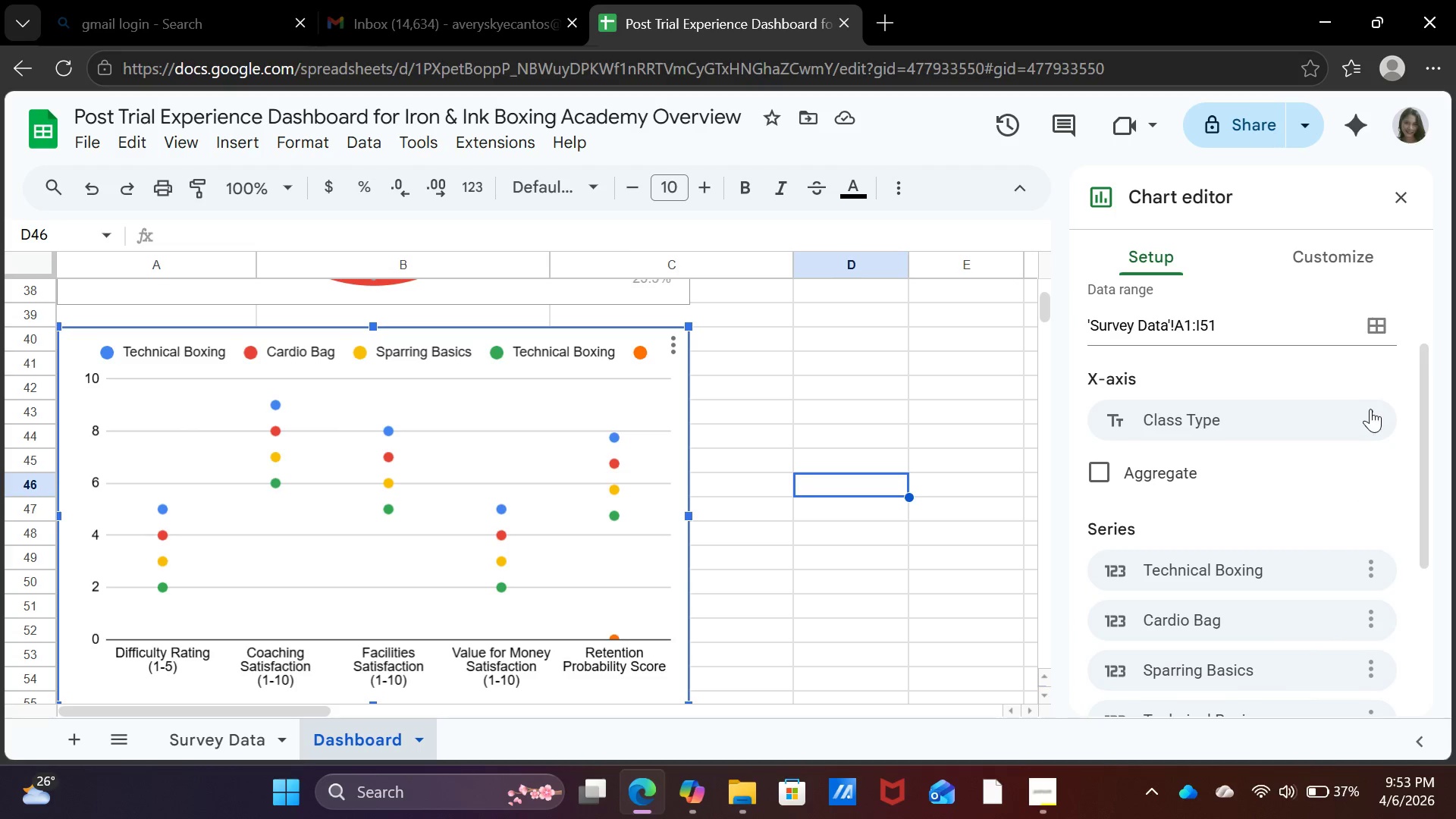 
left_click([1370, 408])
 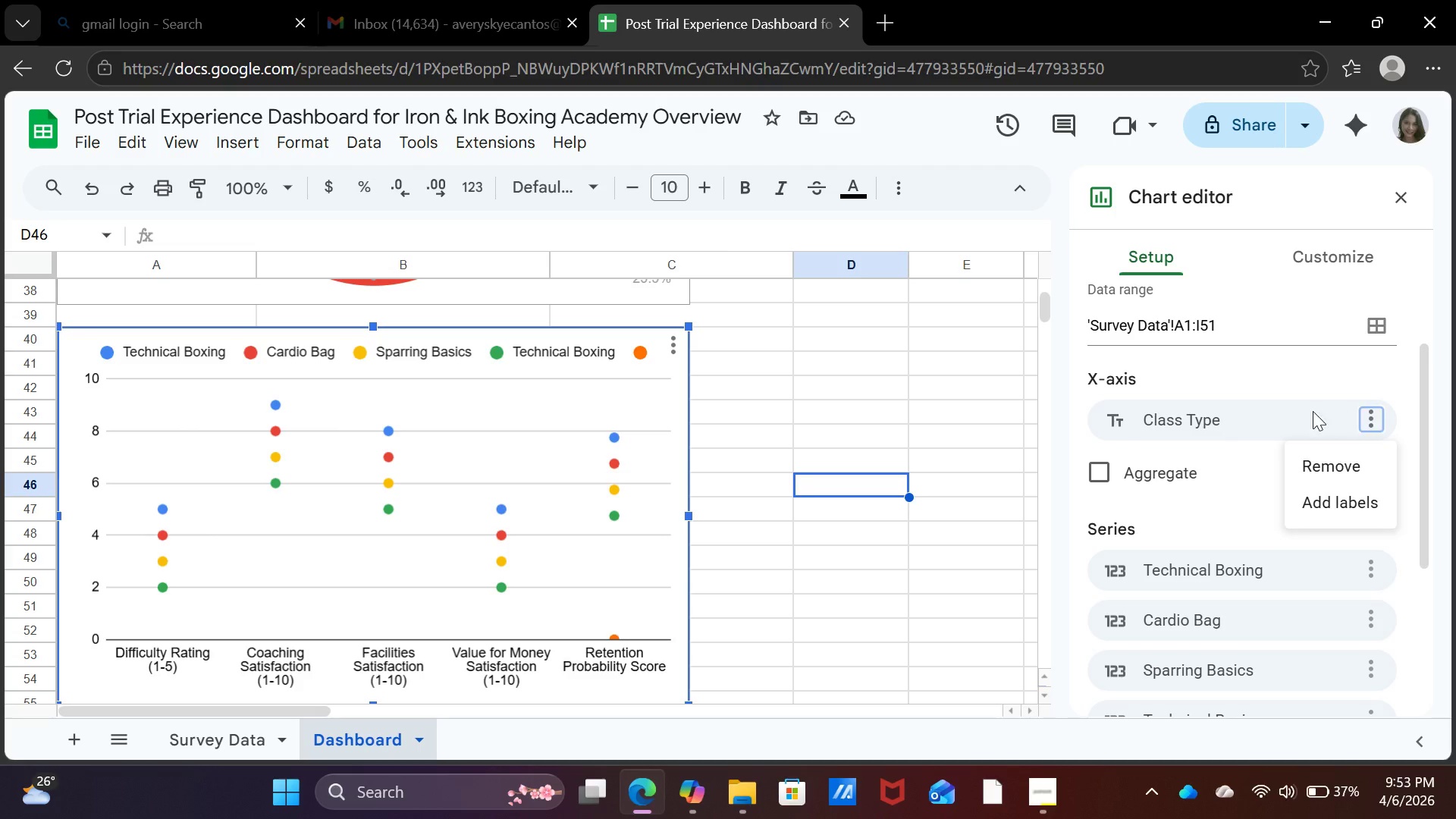 
left_click([1290, 411])
 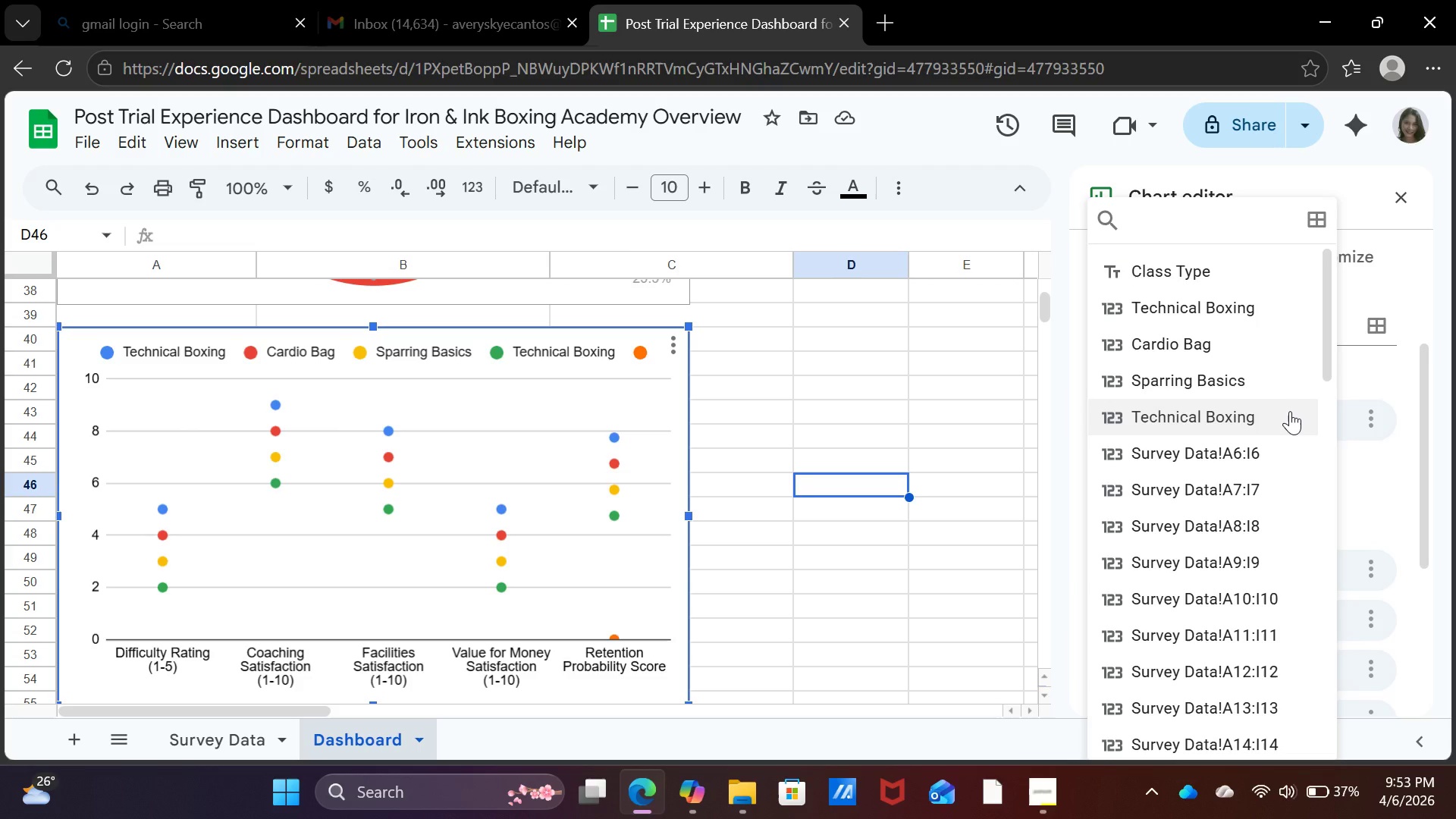 
wait(13.09)
 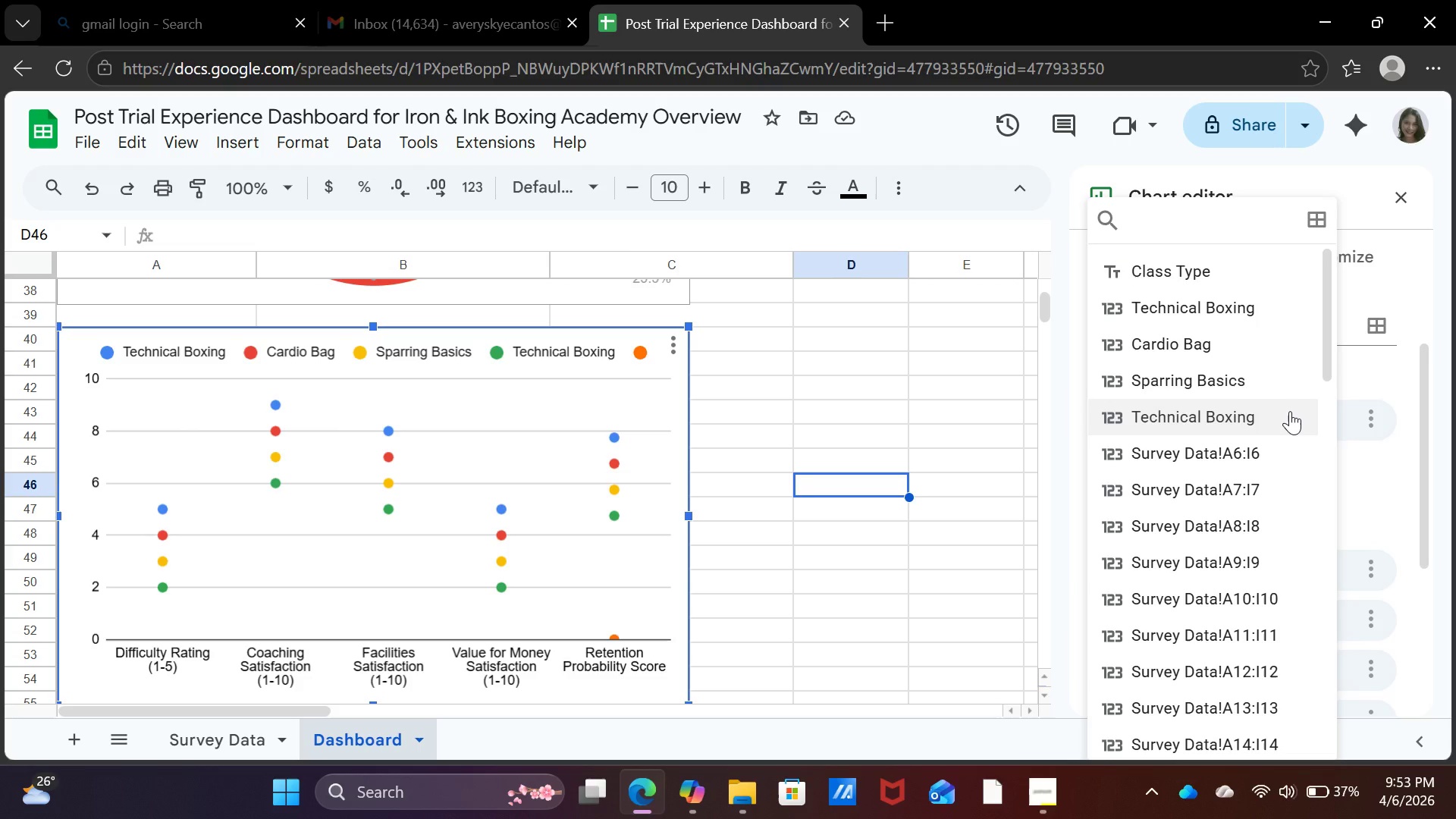 
scroll: coordinate [1239, 505], scroll_direction: up, amount: 17.0
 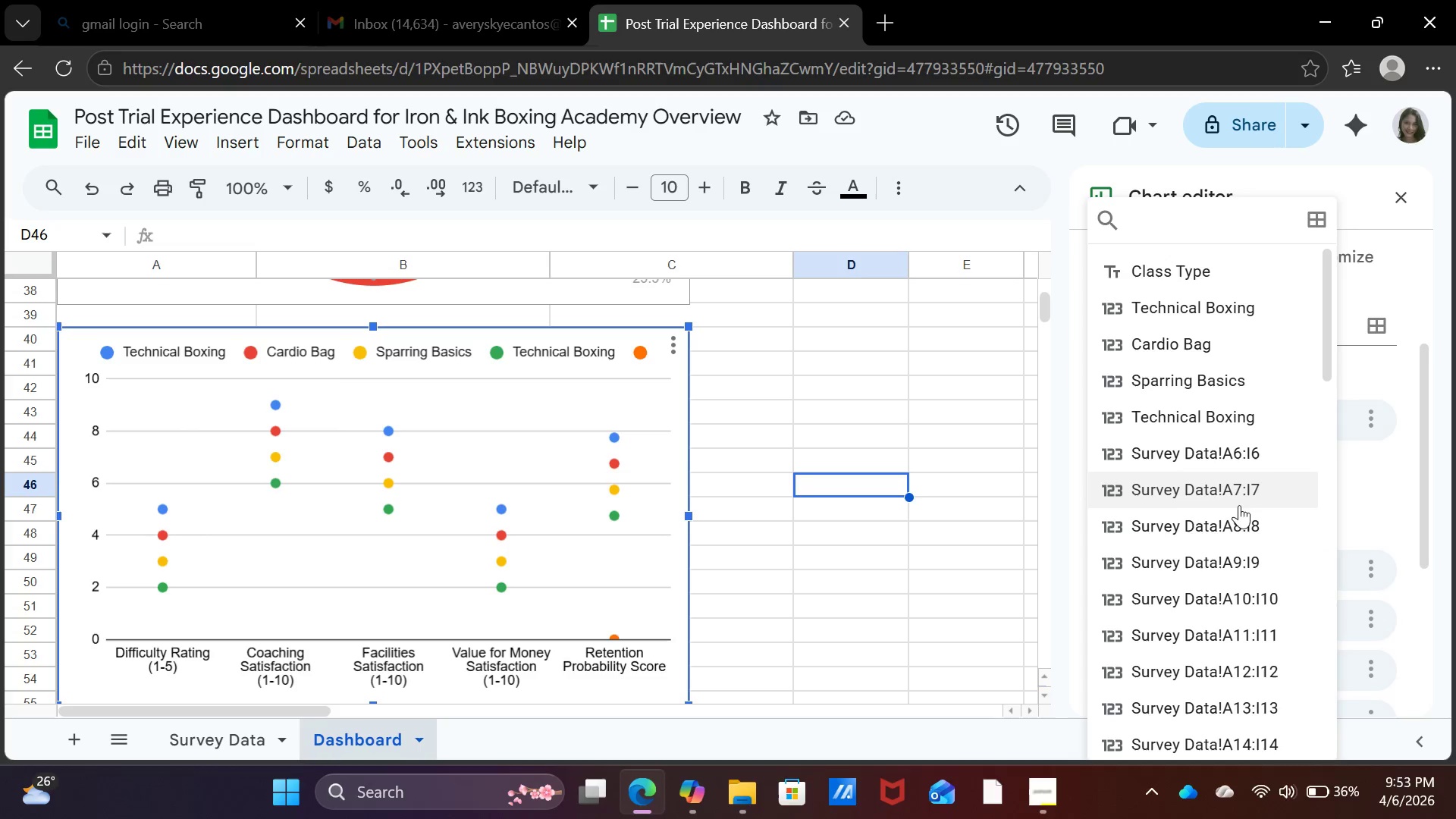 
left_click([971, 541])
 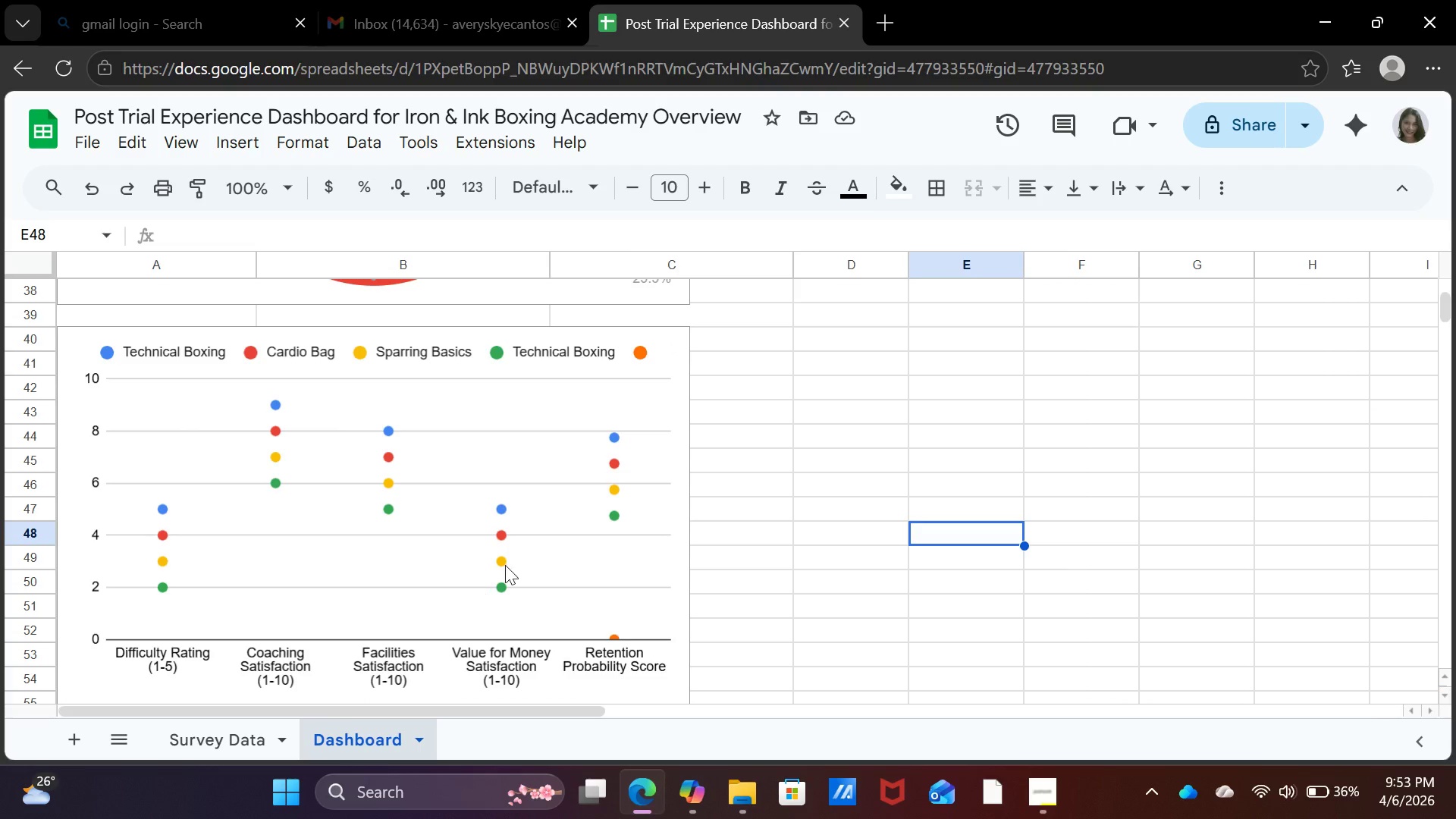 
left_click([558, 548])
 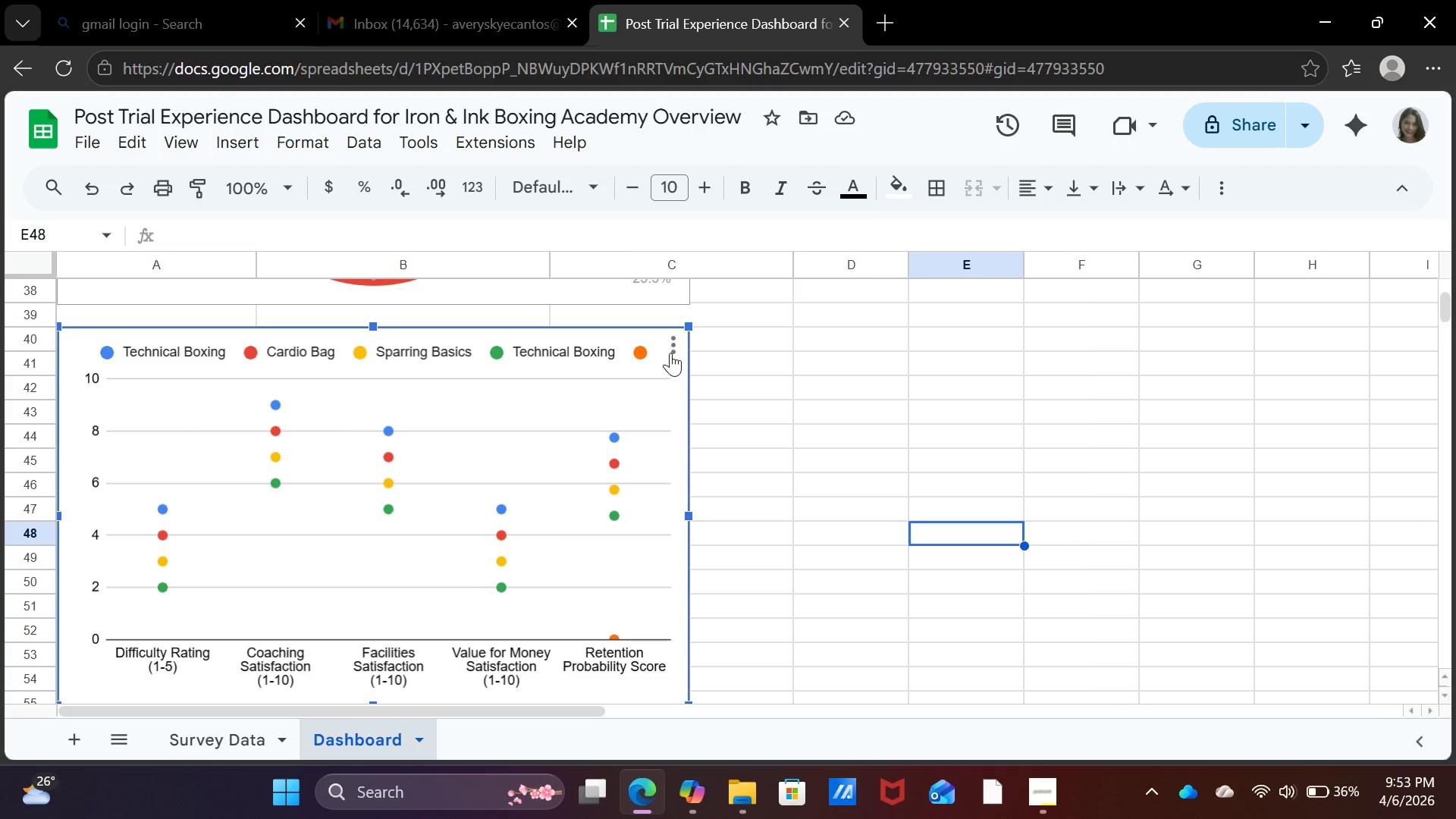 
left_click([672, 344])
 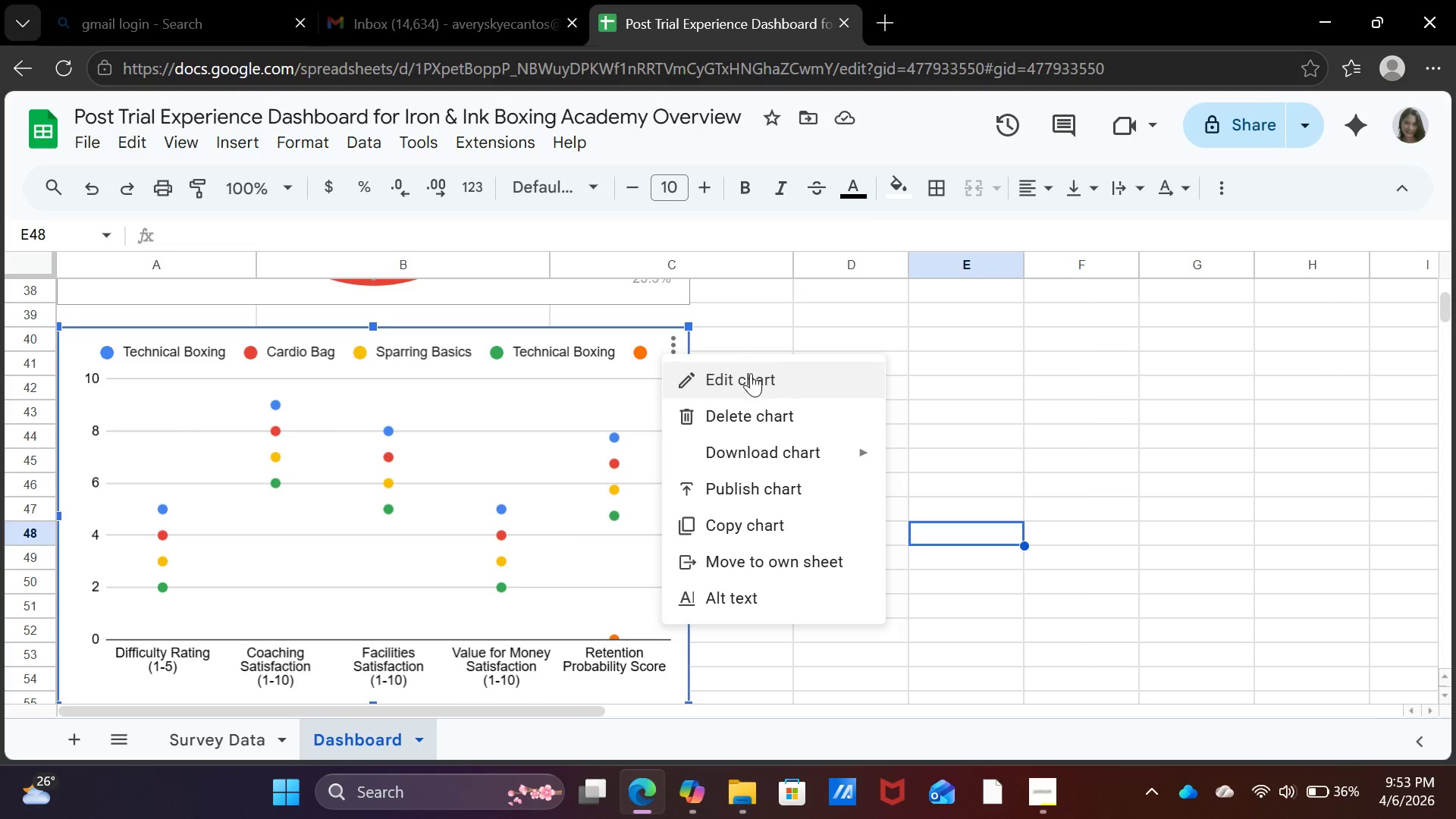 
left_click([751, 373])
 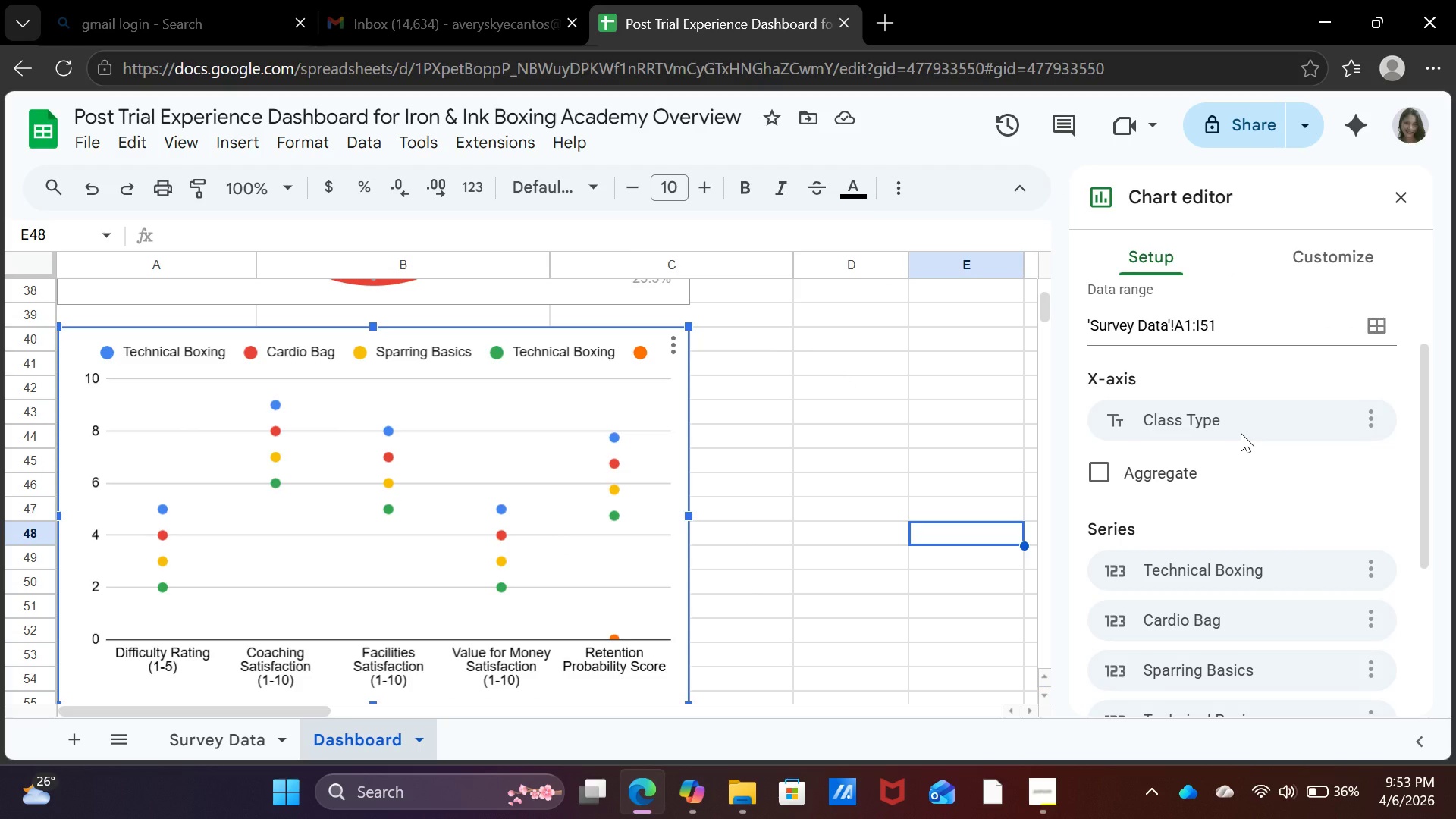 
scroll: coordinate [1241, 433], scroll_direction: up, amount: 1.0
 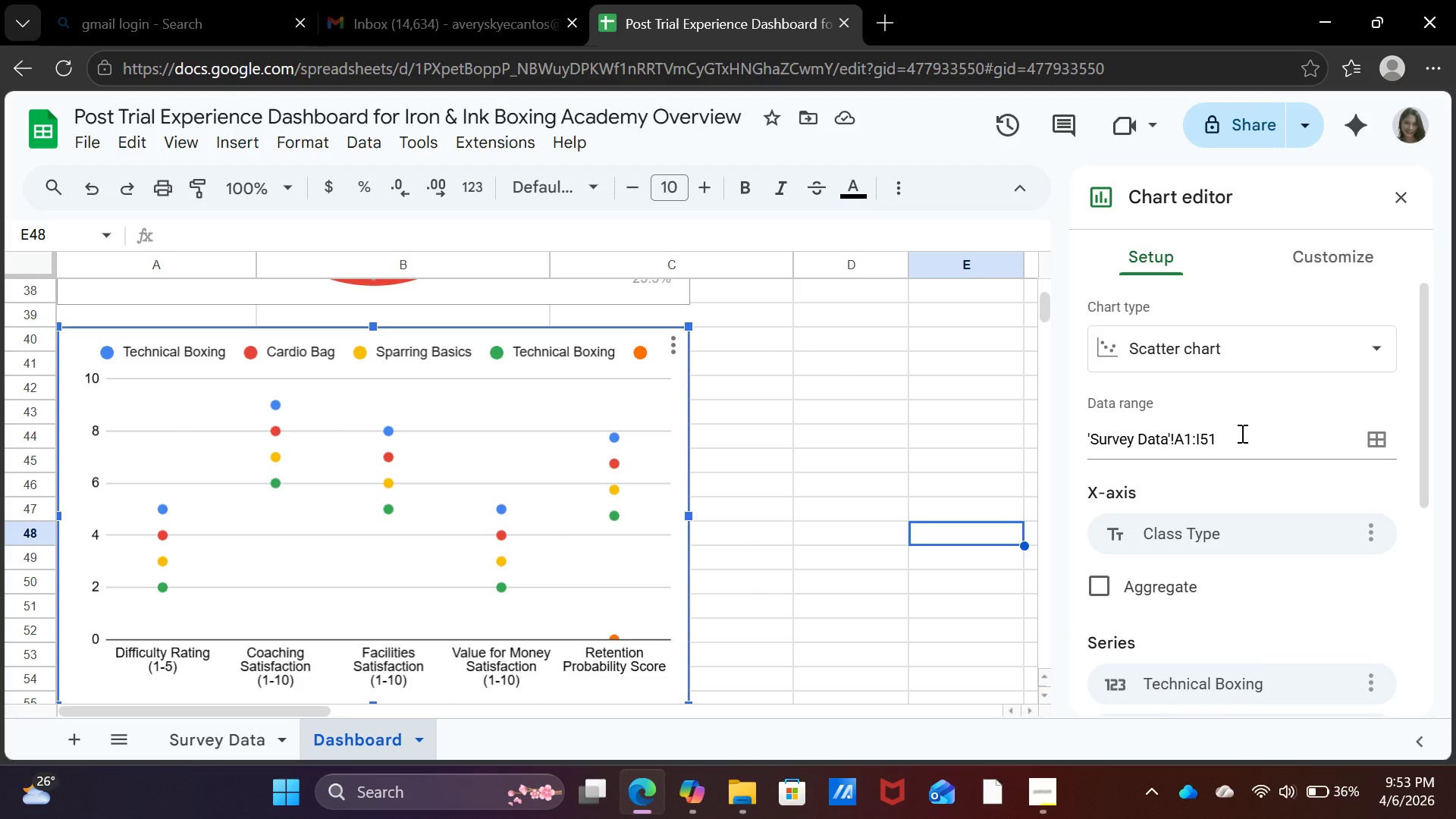 
scroll: coordinate [1241, 433], scroll_direction: down, amount: 1.0
 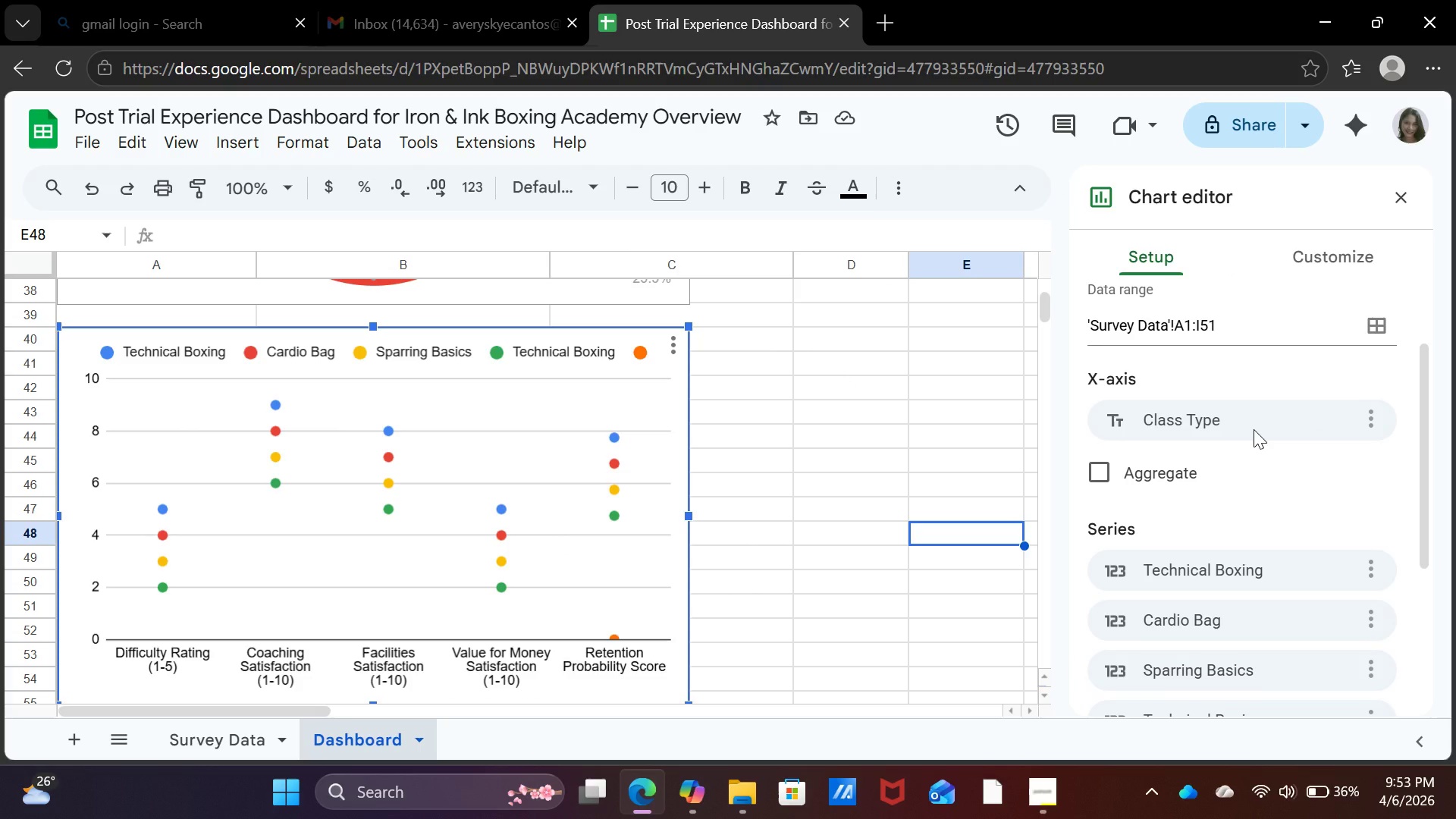 
left_click([1254, 429])
 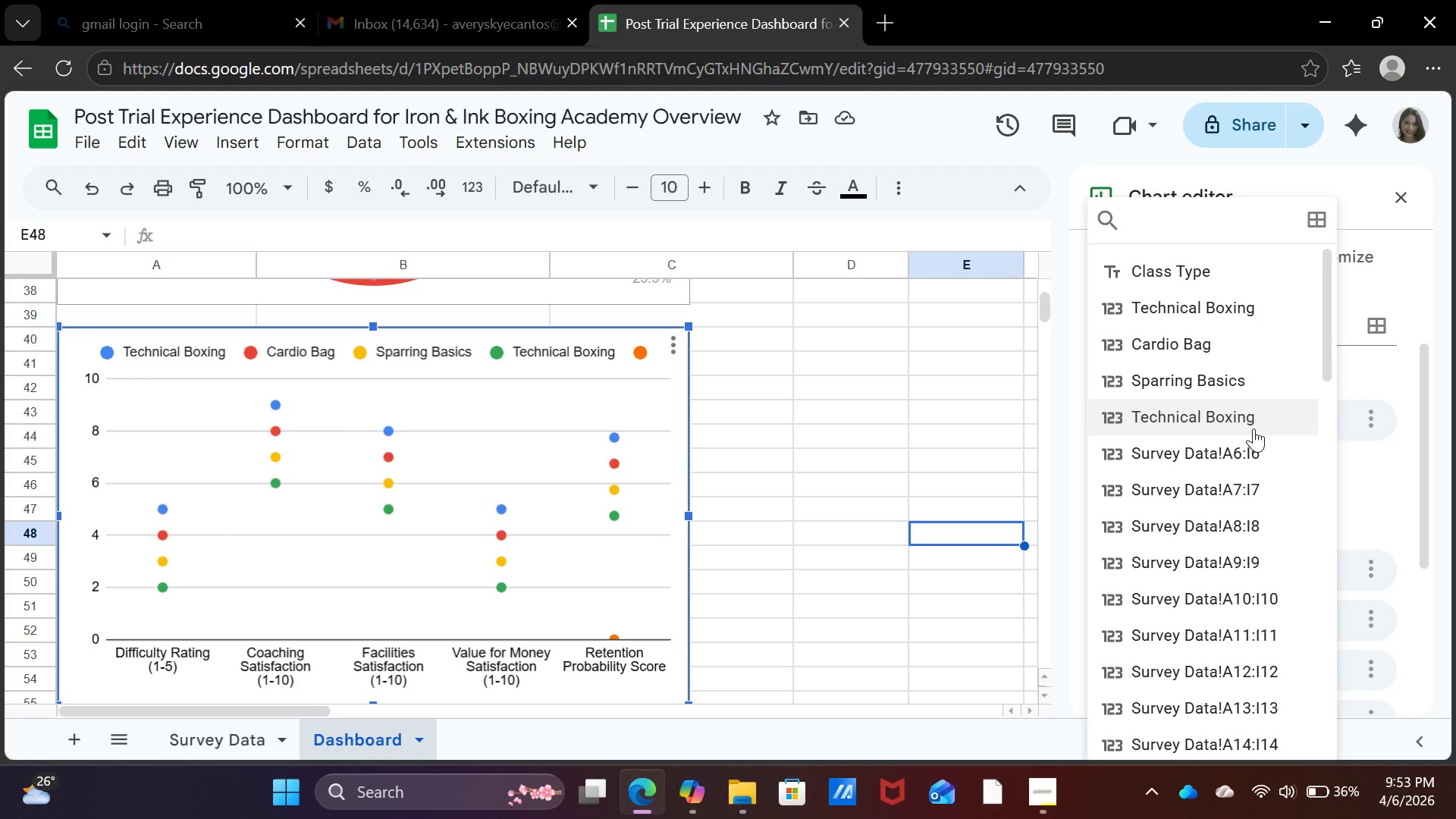 
scroll: coordinate [1254, 428], scroll_direction: down, amount: 13.0
 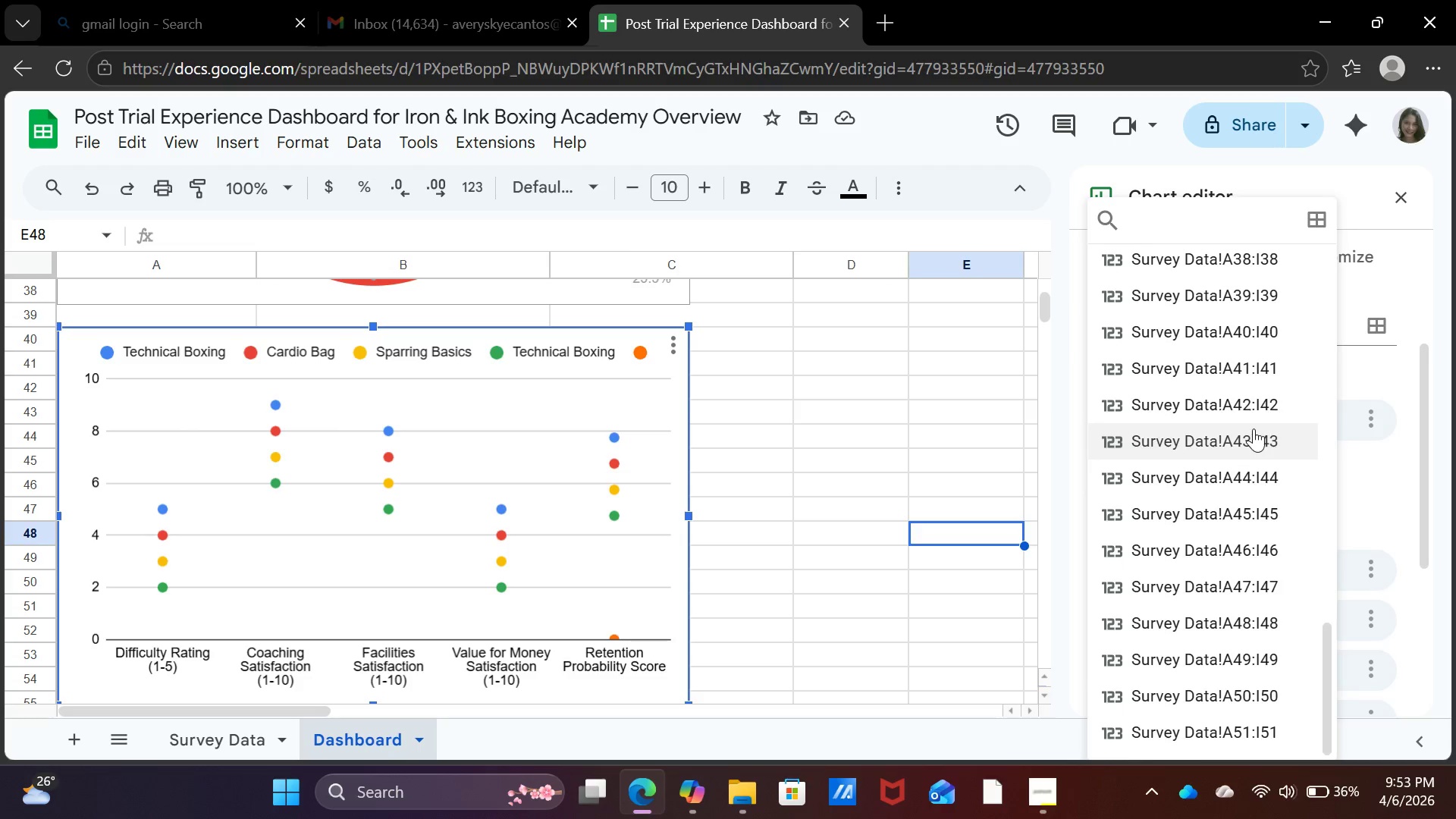 
scroll: coordinate [1254, 428], scroll_direction: up, amount: 30.0
 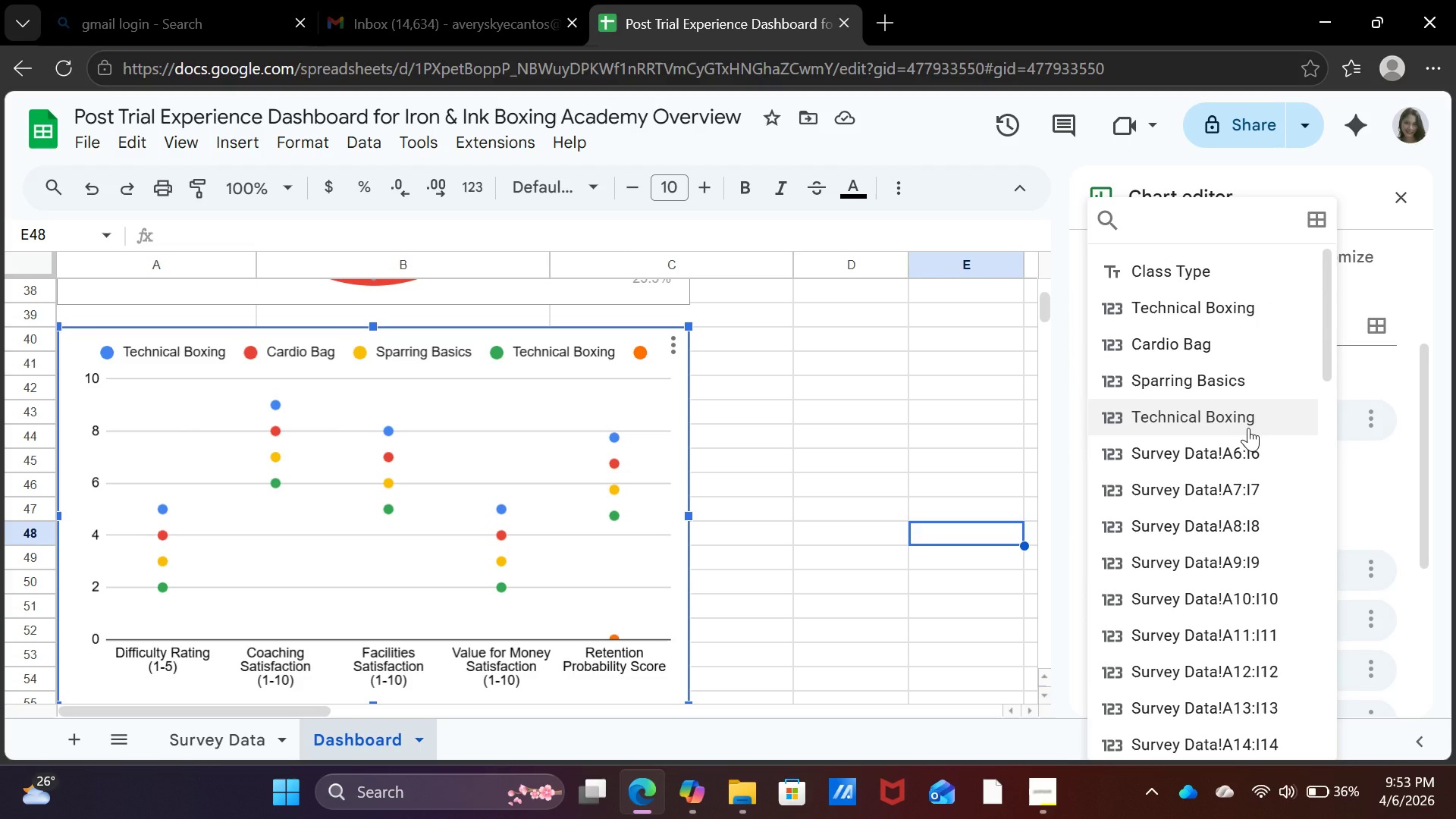 
wait(10.65)
 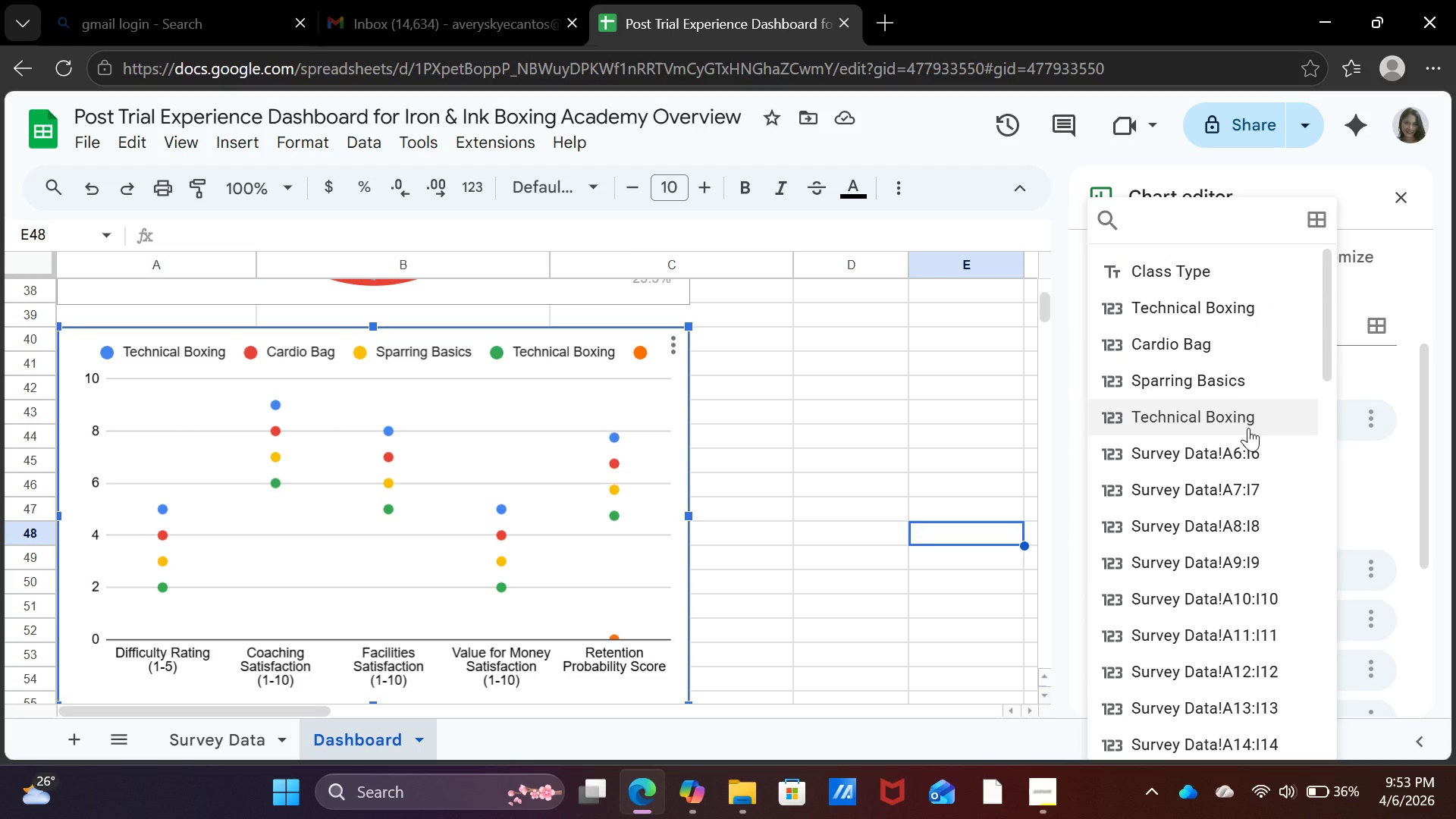 
left_click([269, 734])
 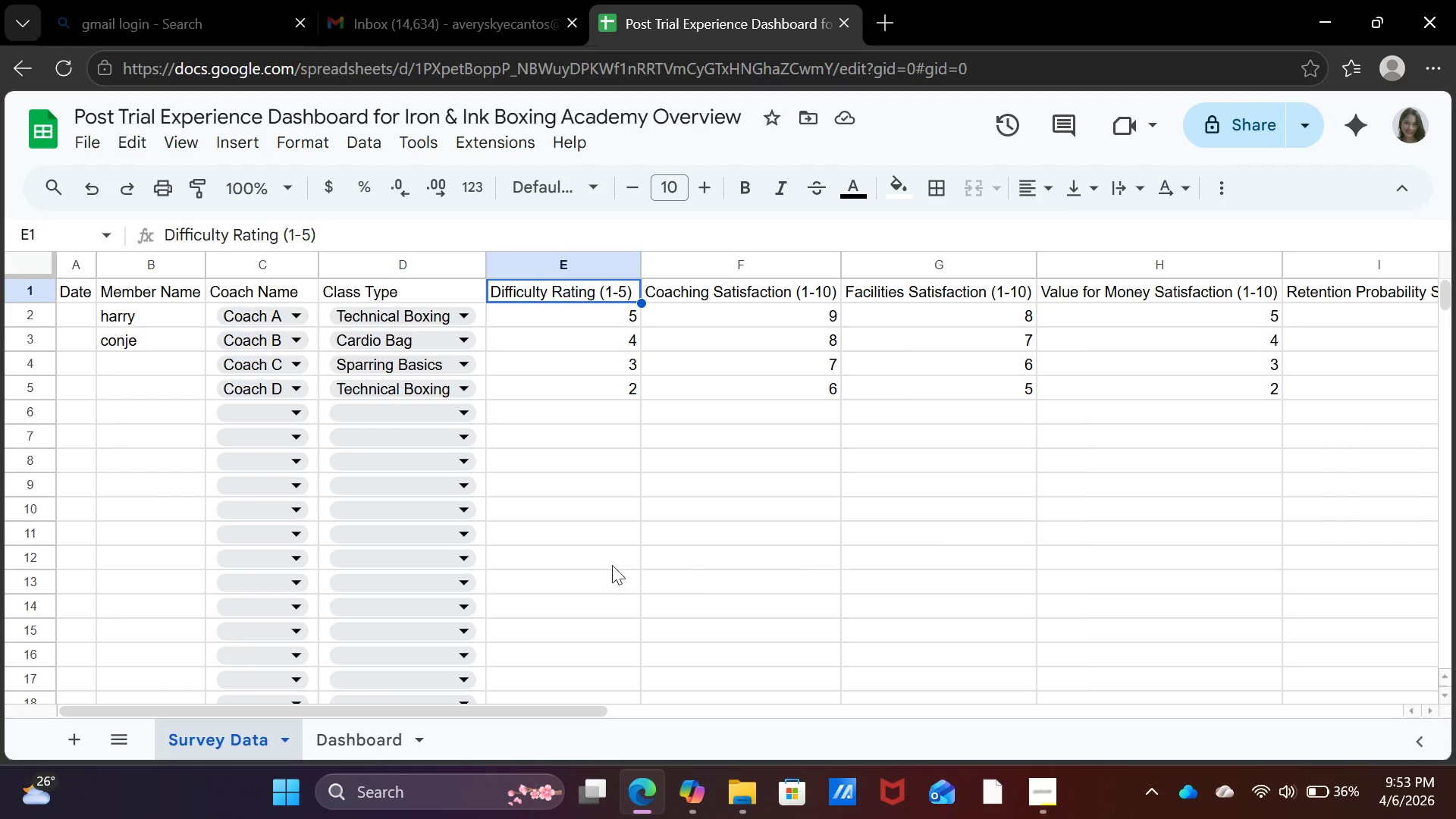 
wait(5.25)
 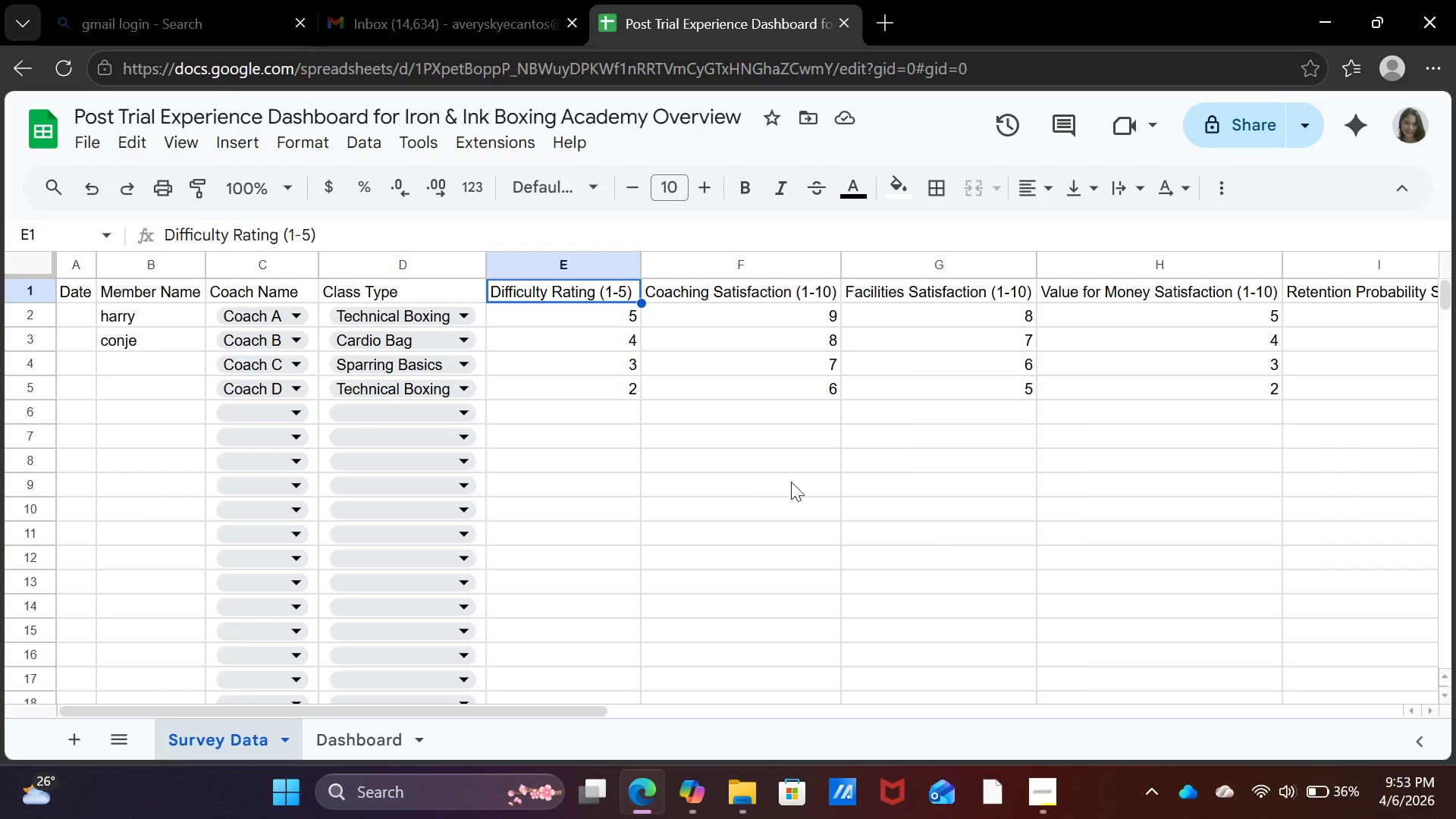 
left_click([366, 742])
 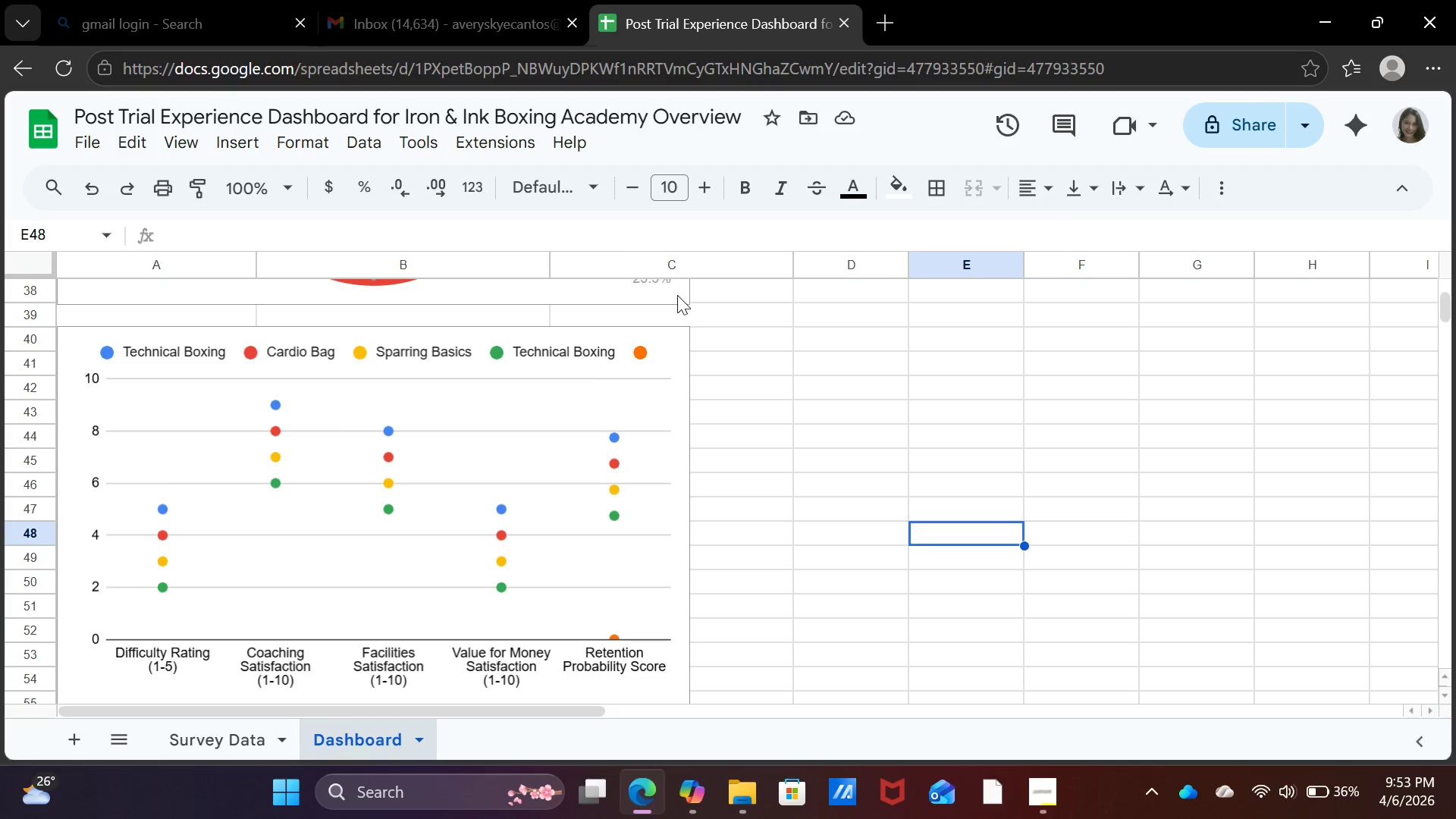 
left_click([563, 404])
 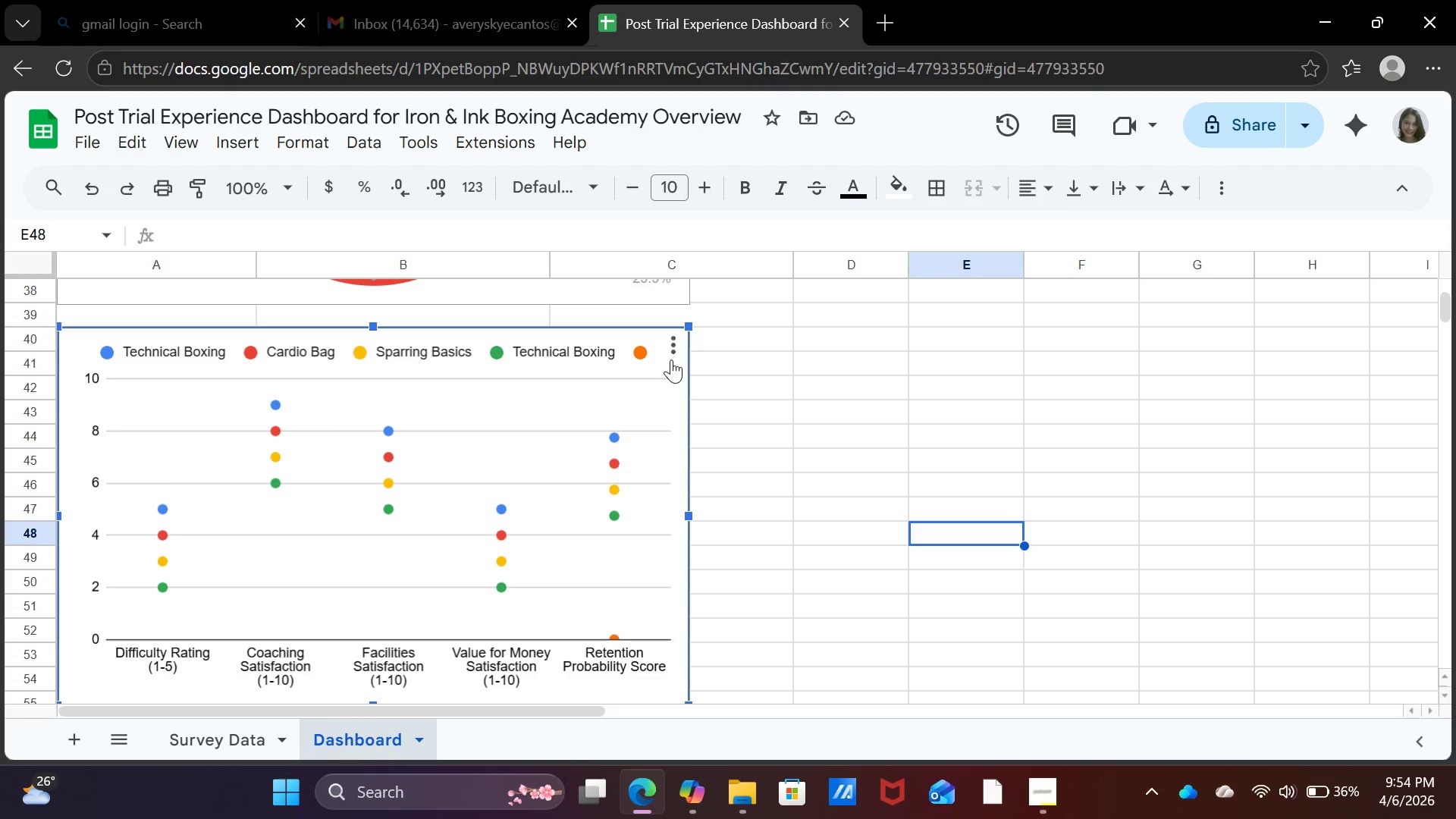 
left_click([671, 359])
 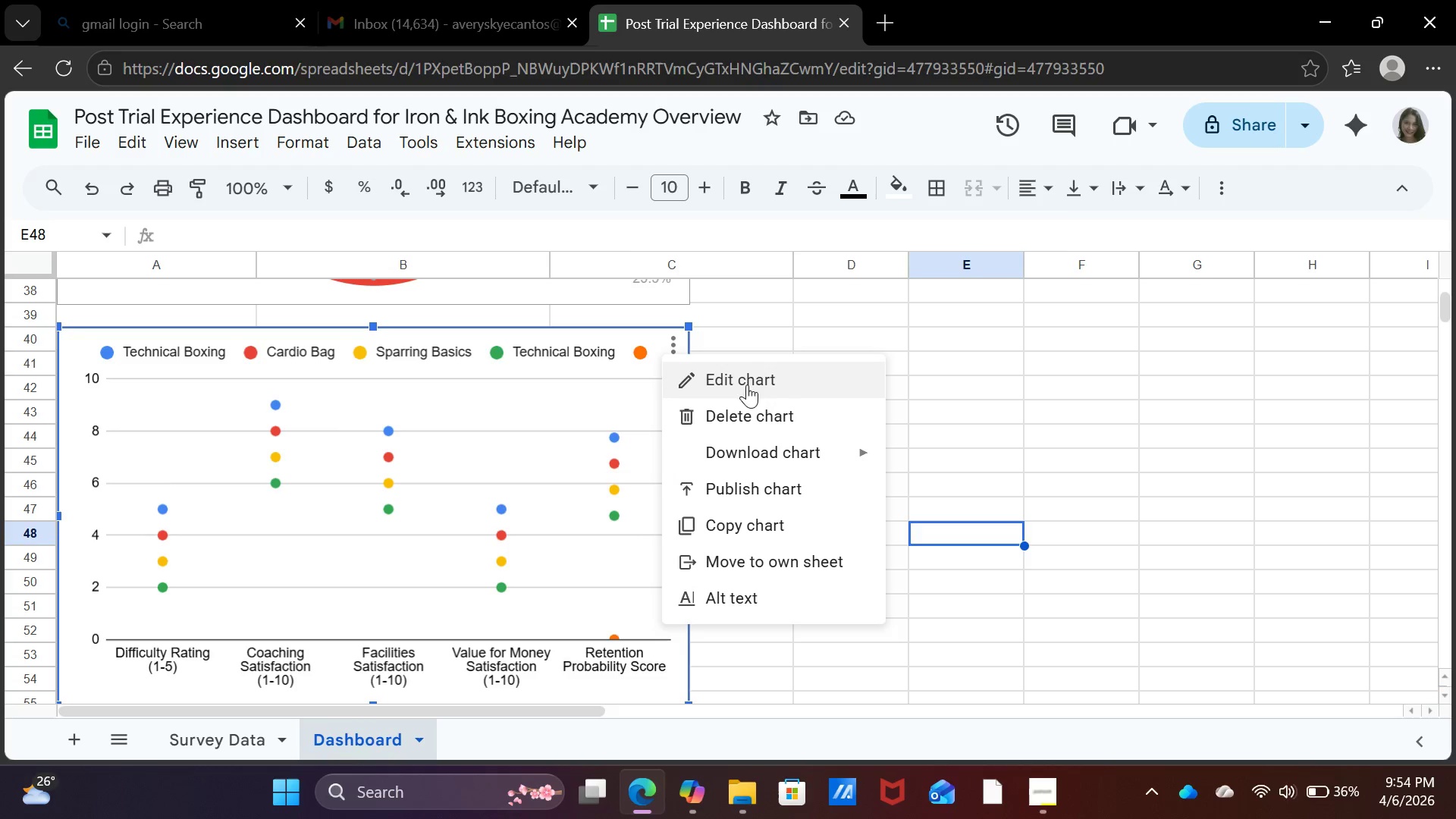 
left_click([753, 376])
 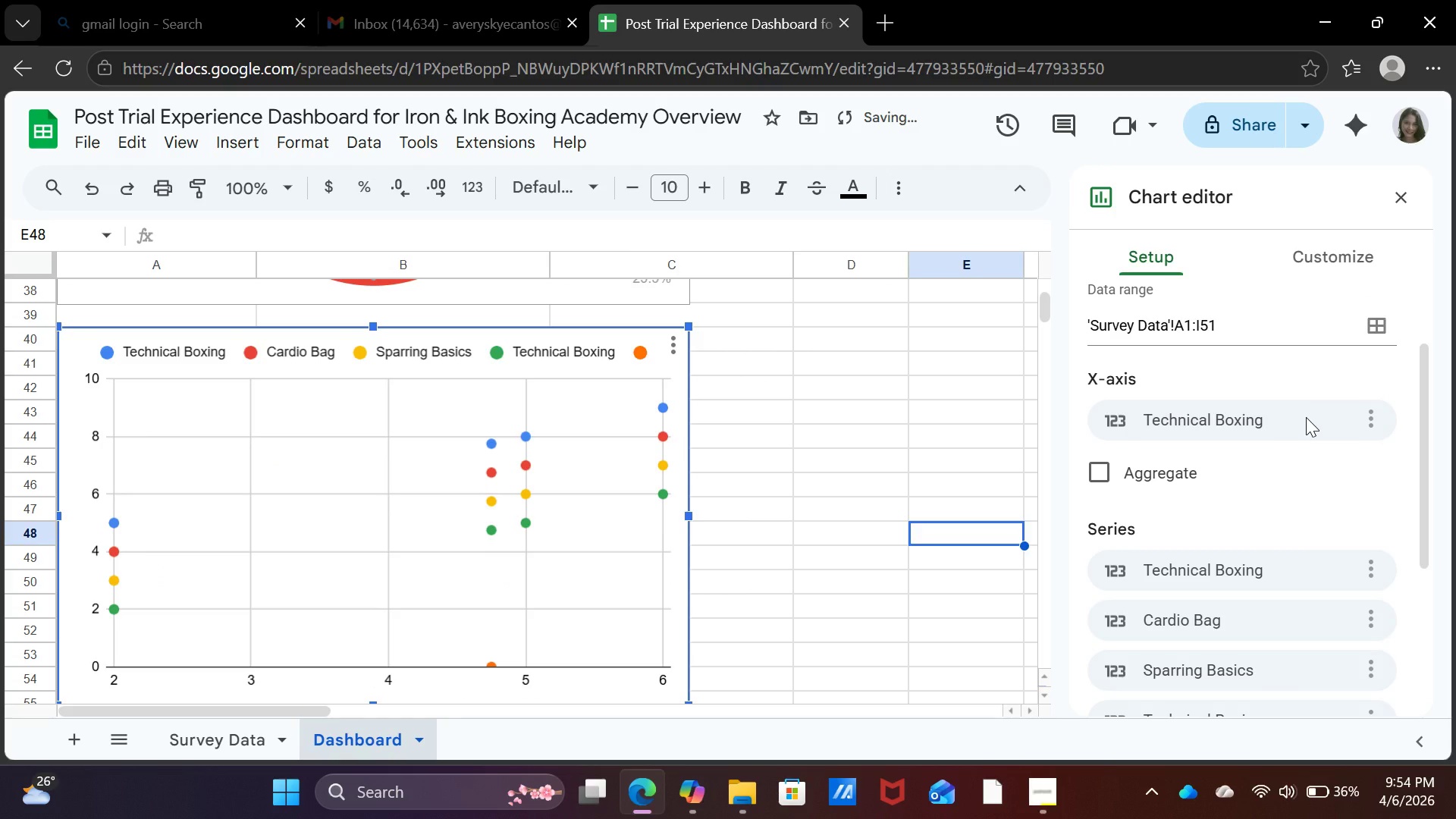 
left_click([1306, 417])
 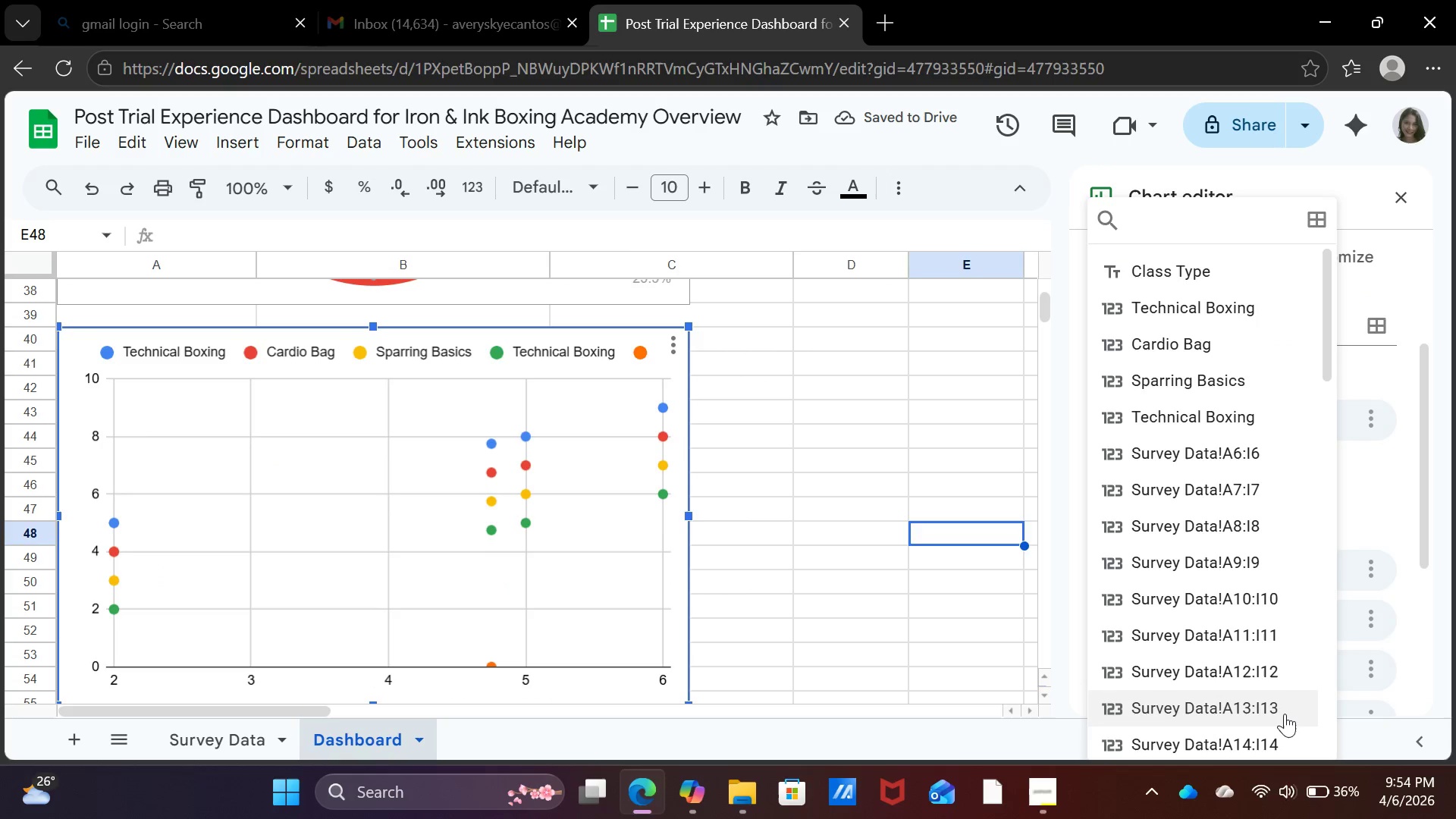 
scroll: coordinate [1281, 626], scroll_direction: down, amount: 8.0
 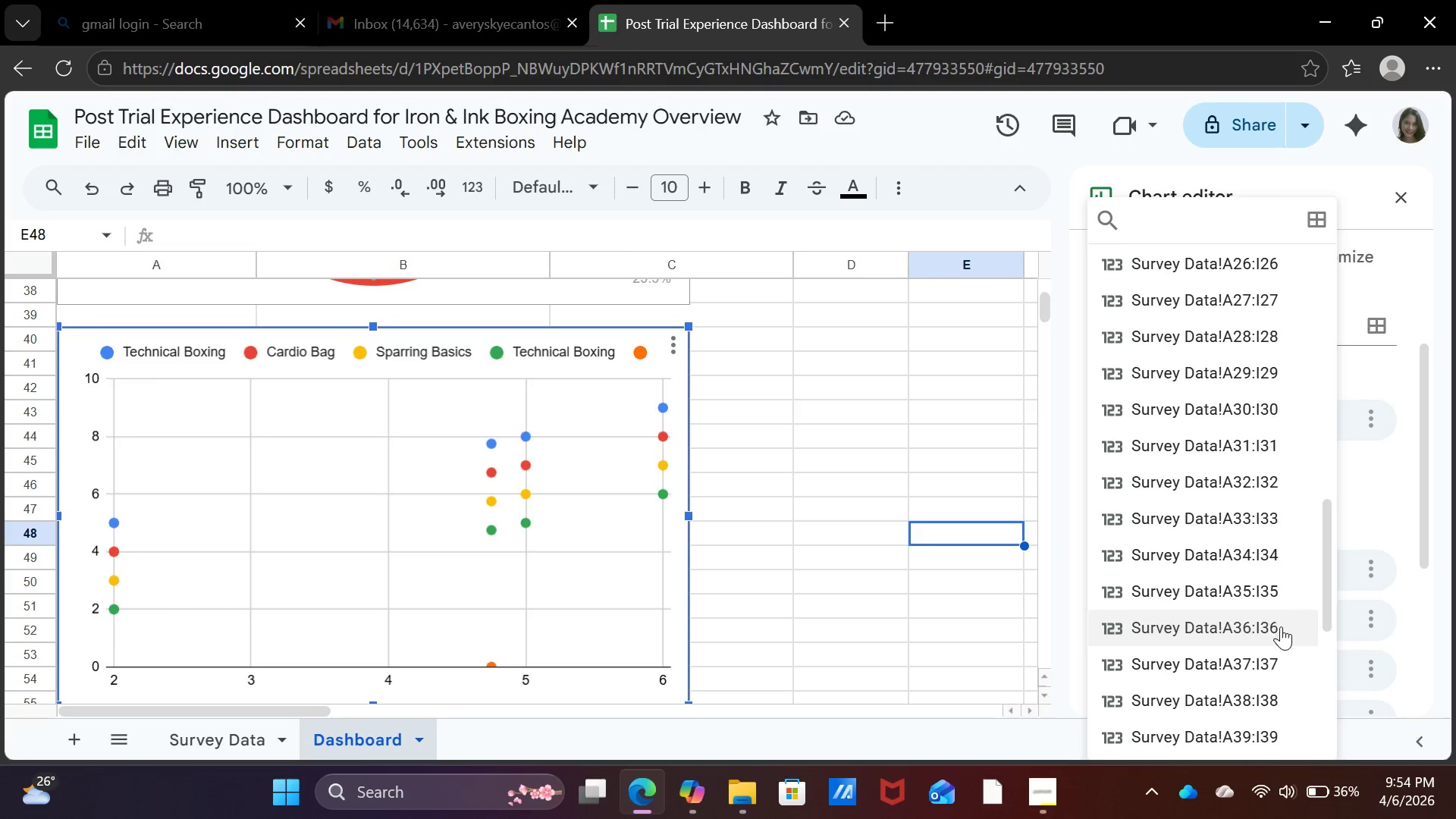 
scroll: coordinate [1281, 626], scroll_direction: up, amount: 12.0
 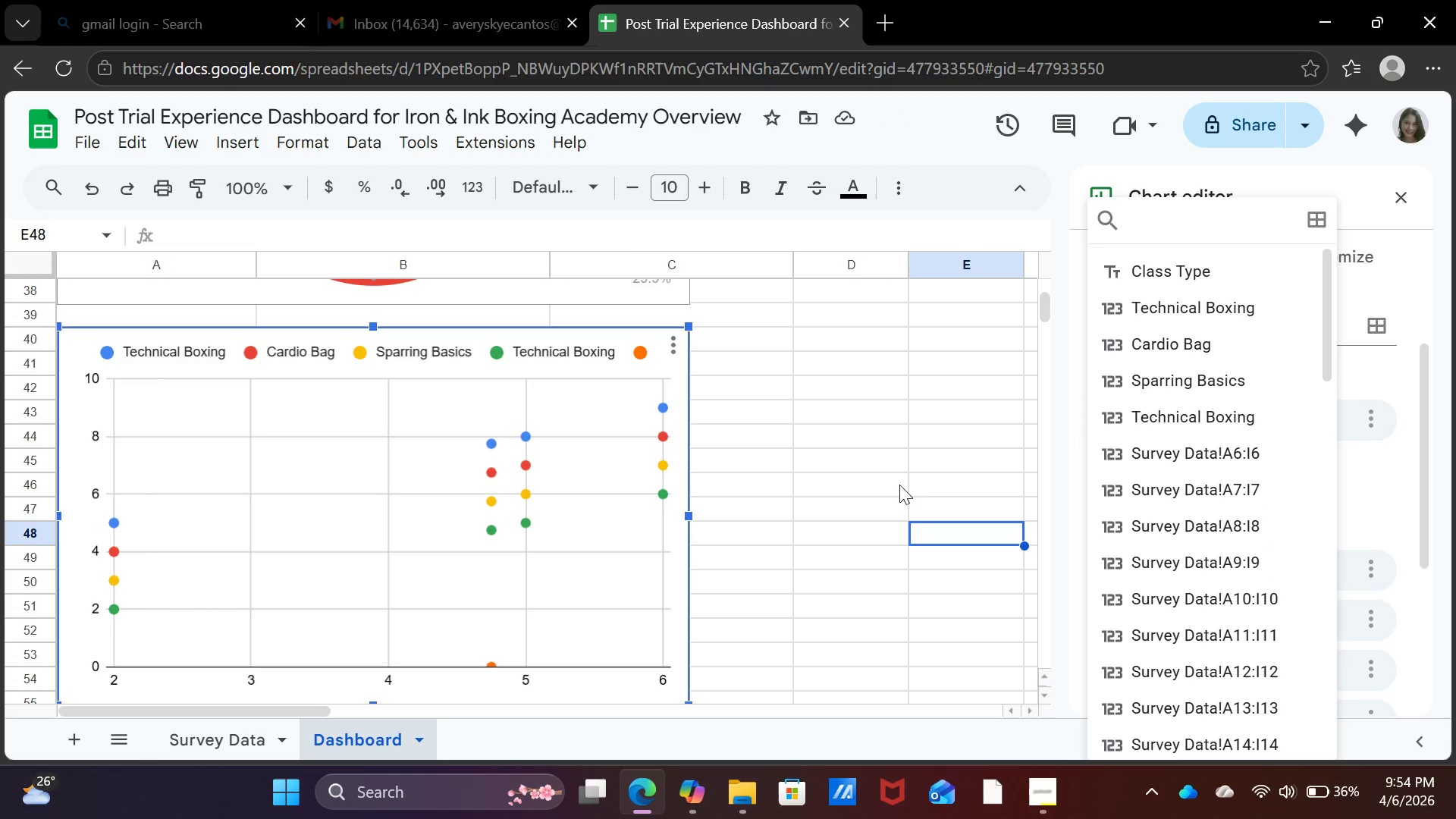 
left_click([899, 480])
 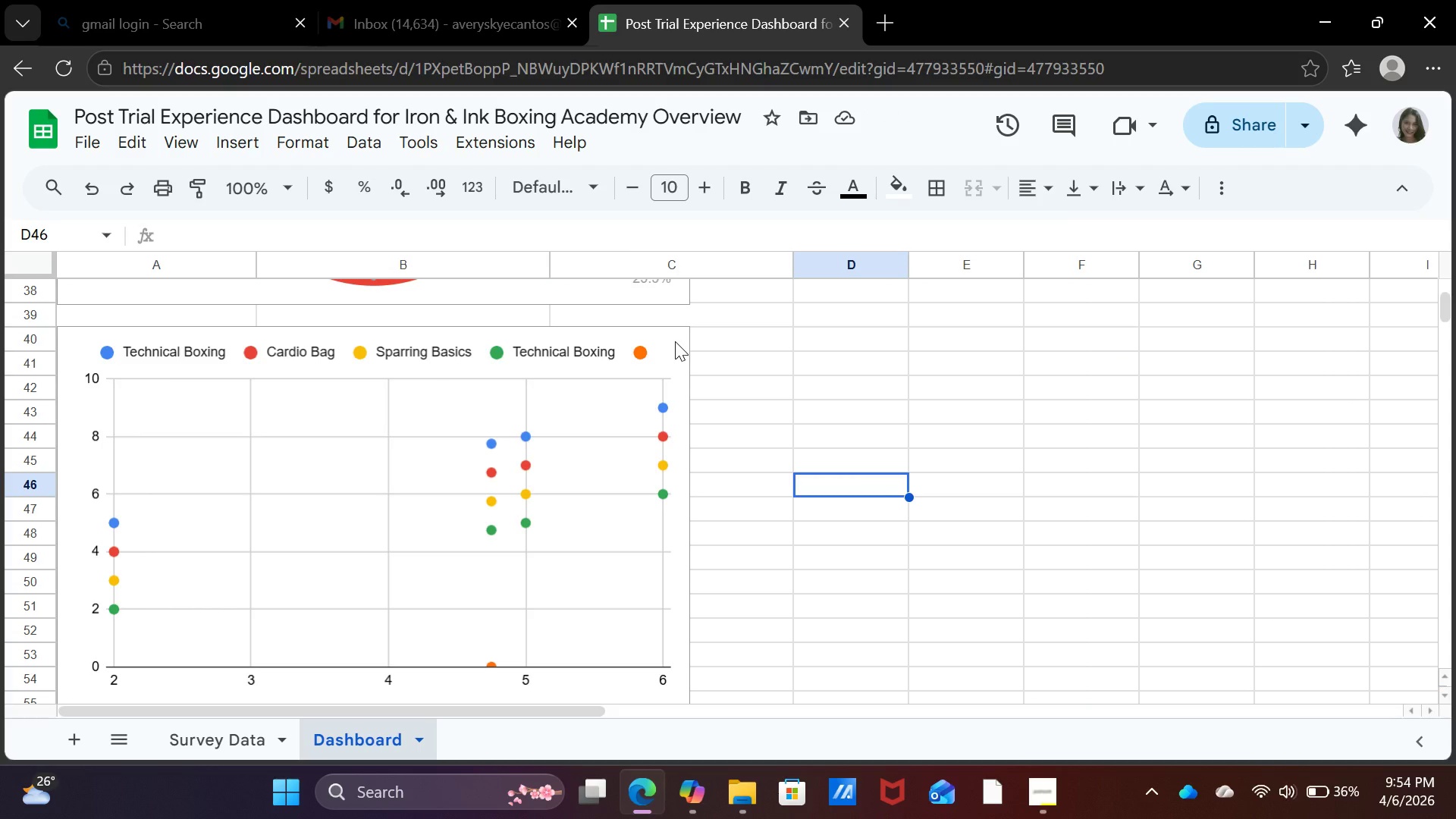 
left_click([675, 341])
 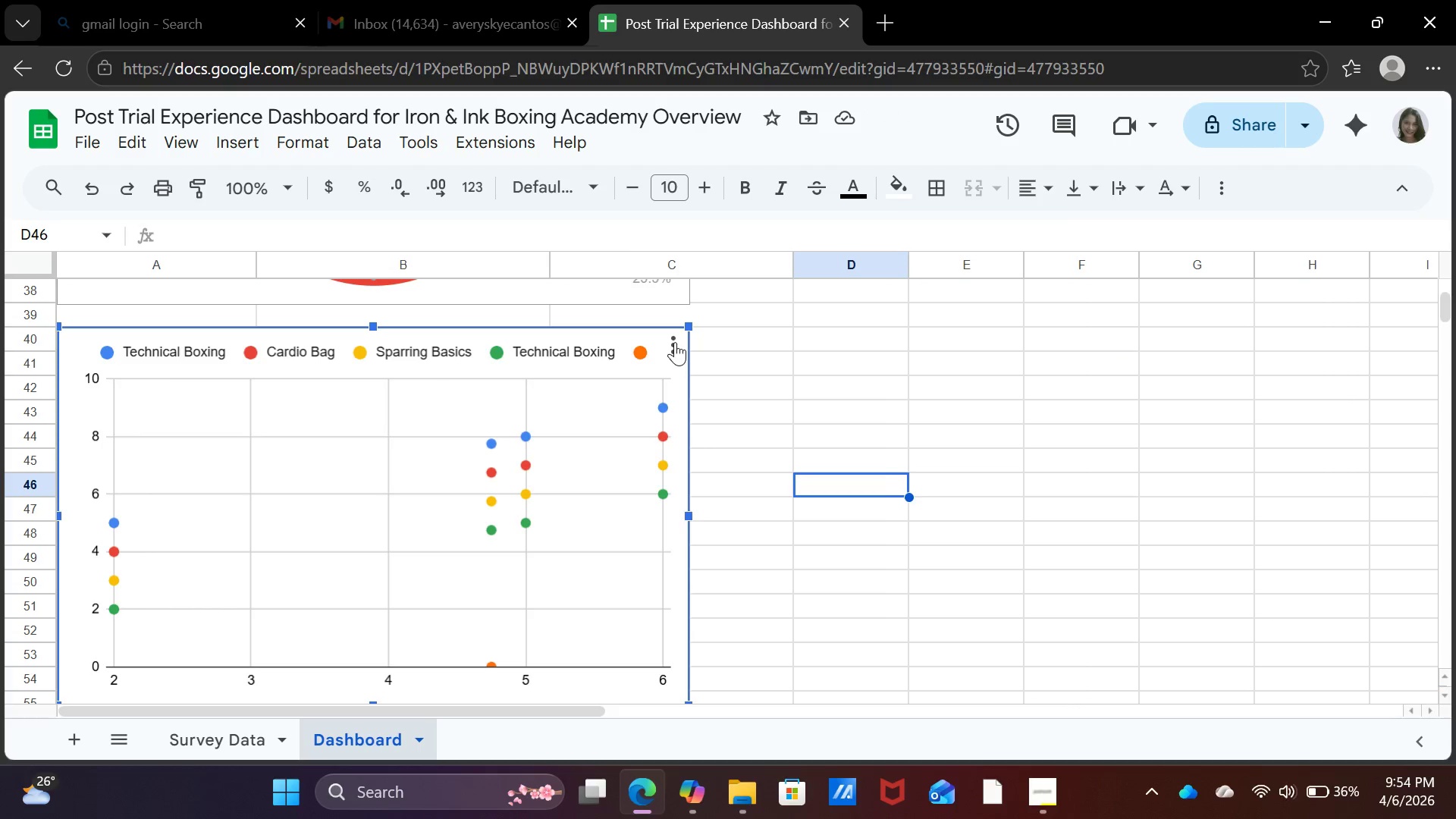 
left_click([675, 342])
 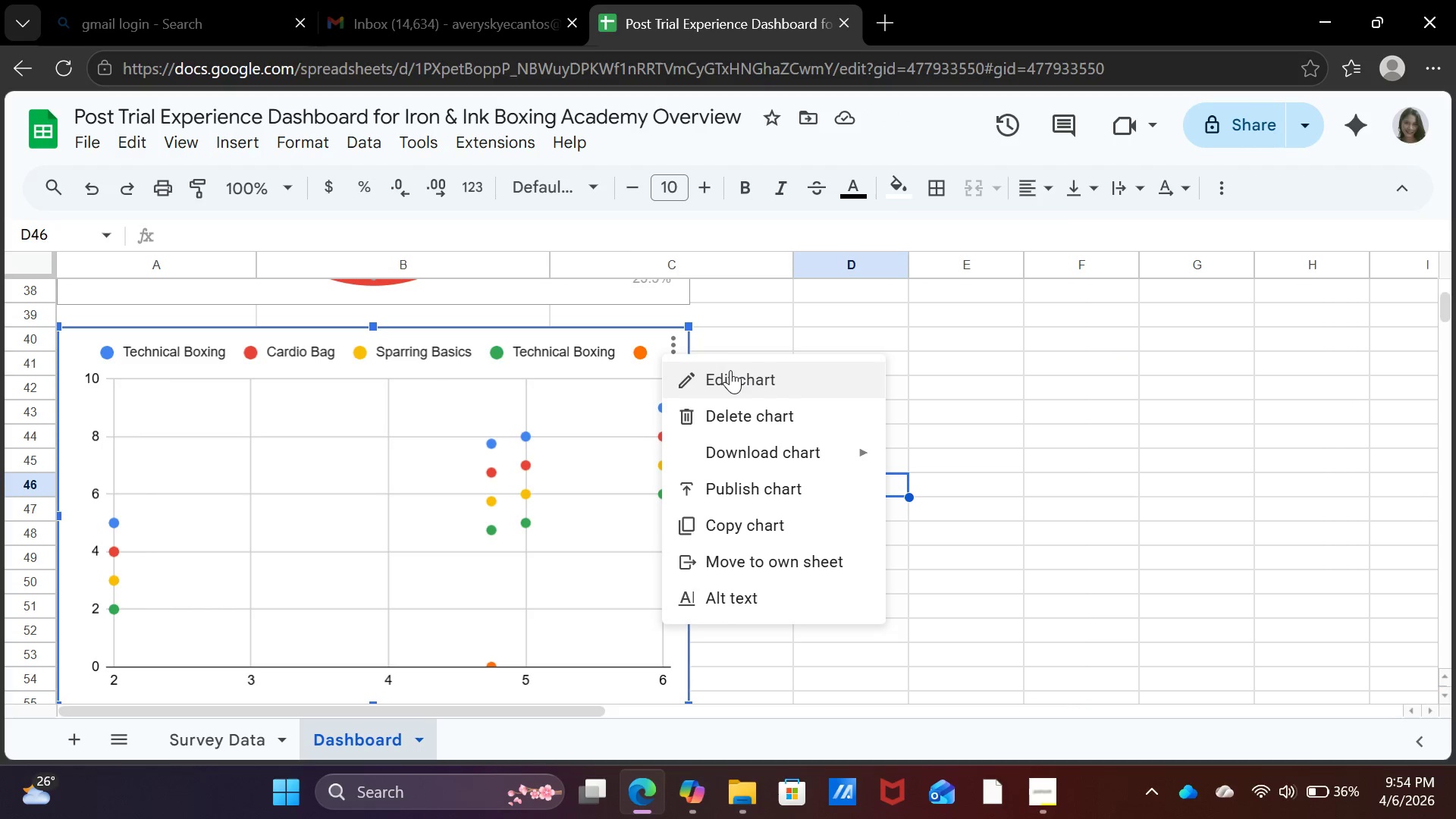 
left_click([731, 371])
 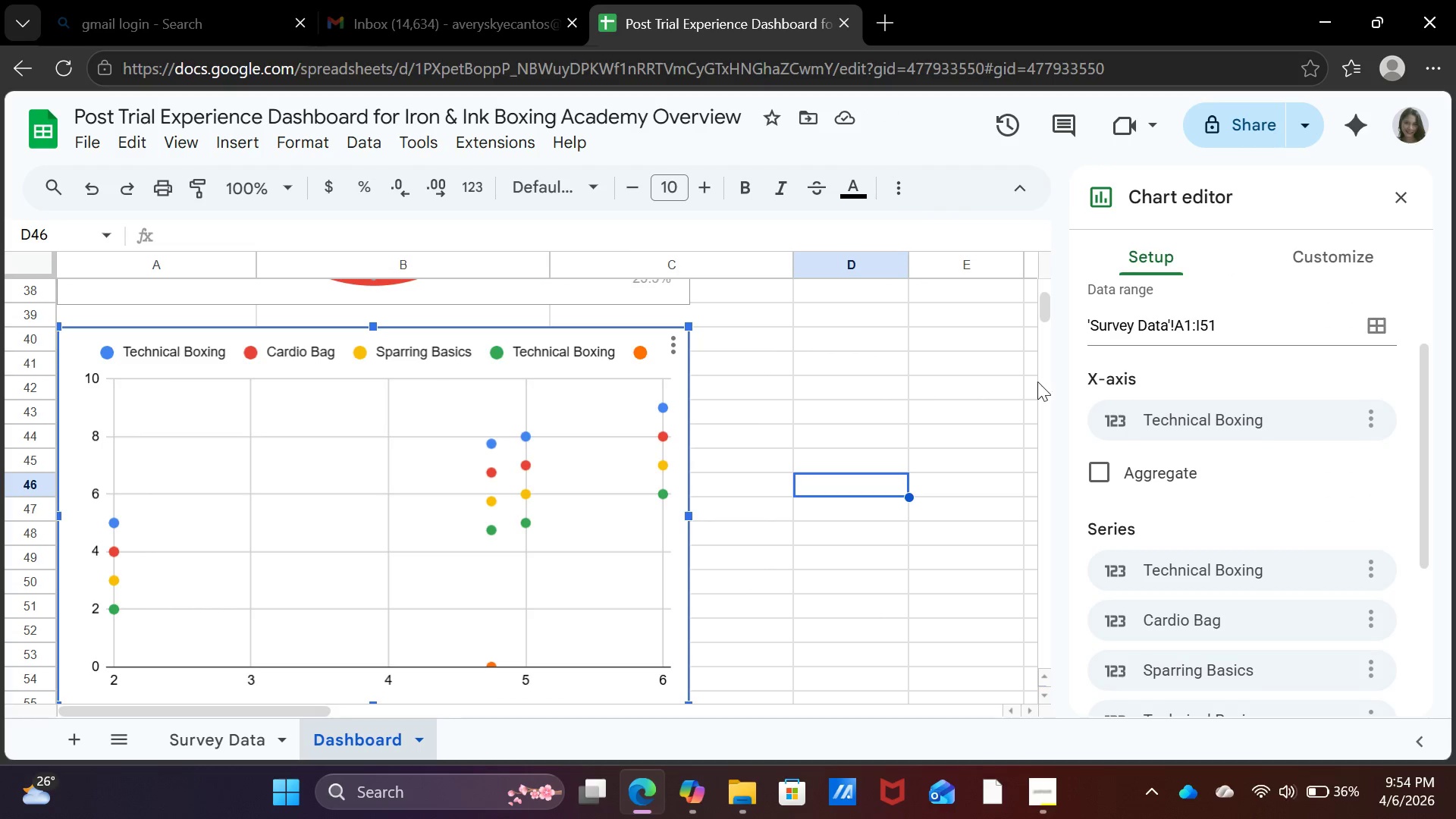 
scroll: coordinate [1455, 416], scroll_direction: up, amount: 2.0
 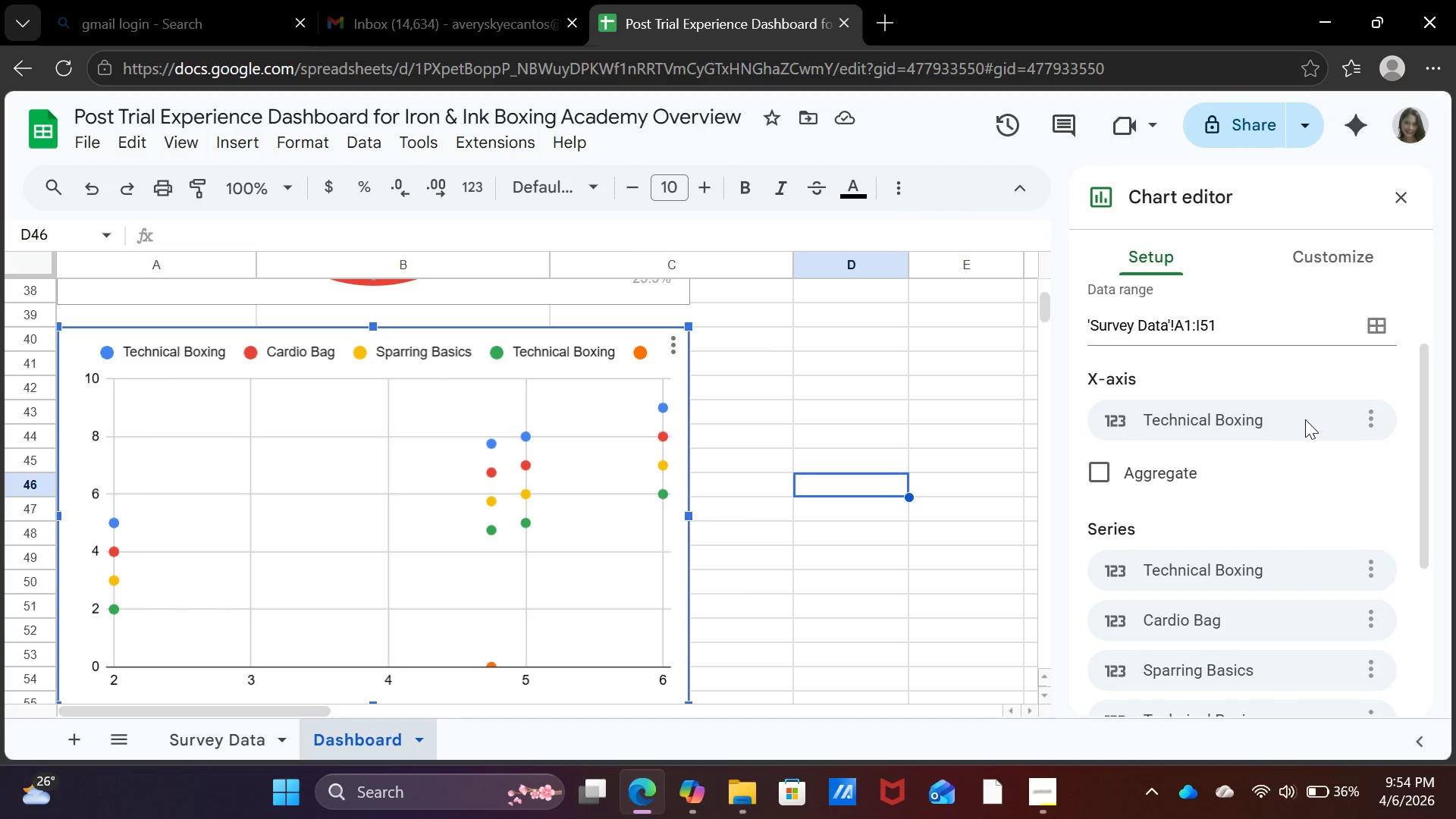 
scroll: coordinate [1305, 419], scroll_direction: down, amount: 4.0
 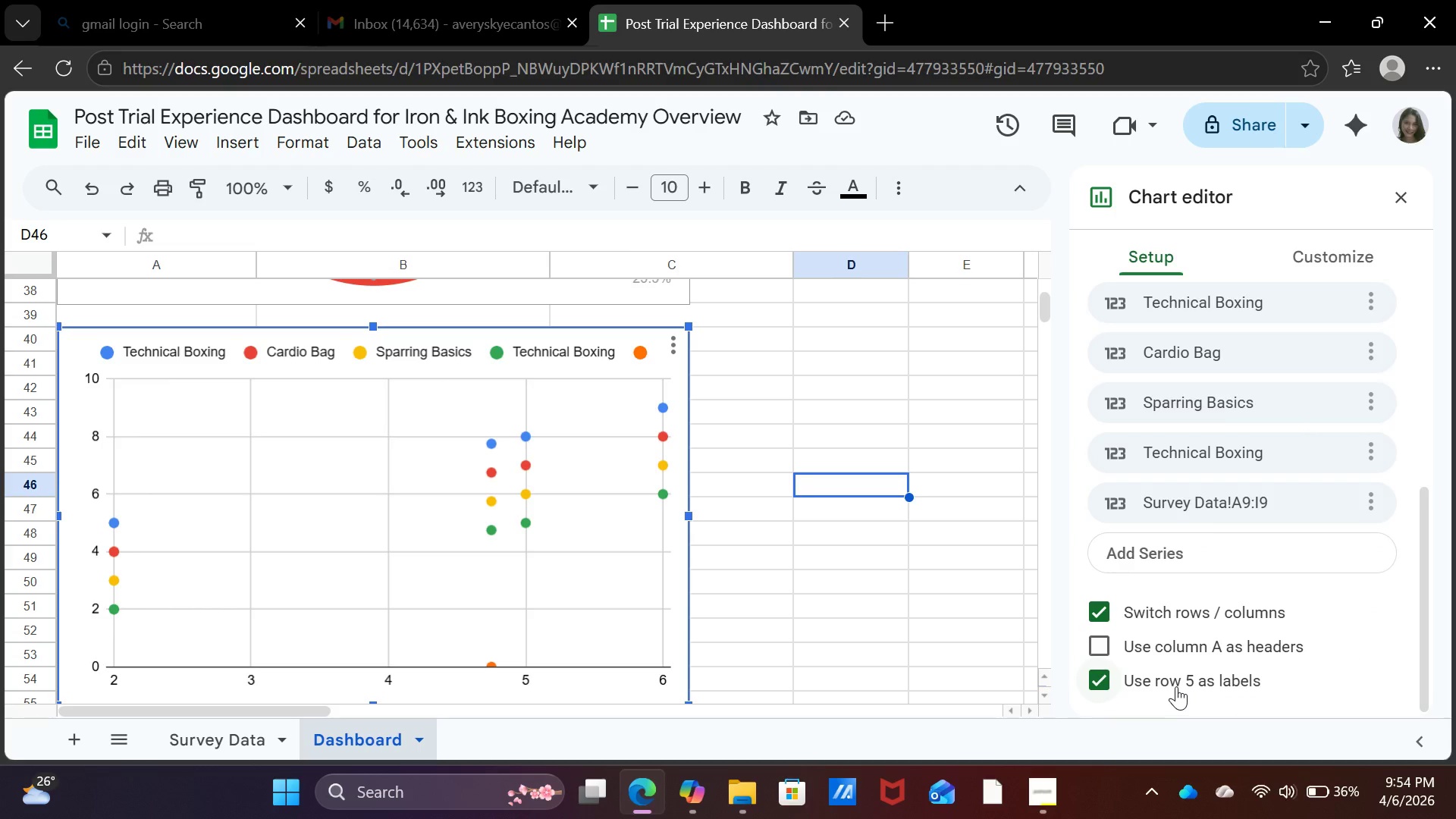 
left_click([1176, 680])
 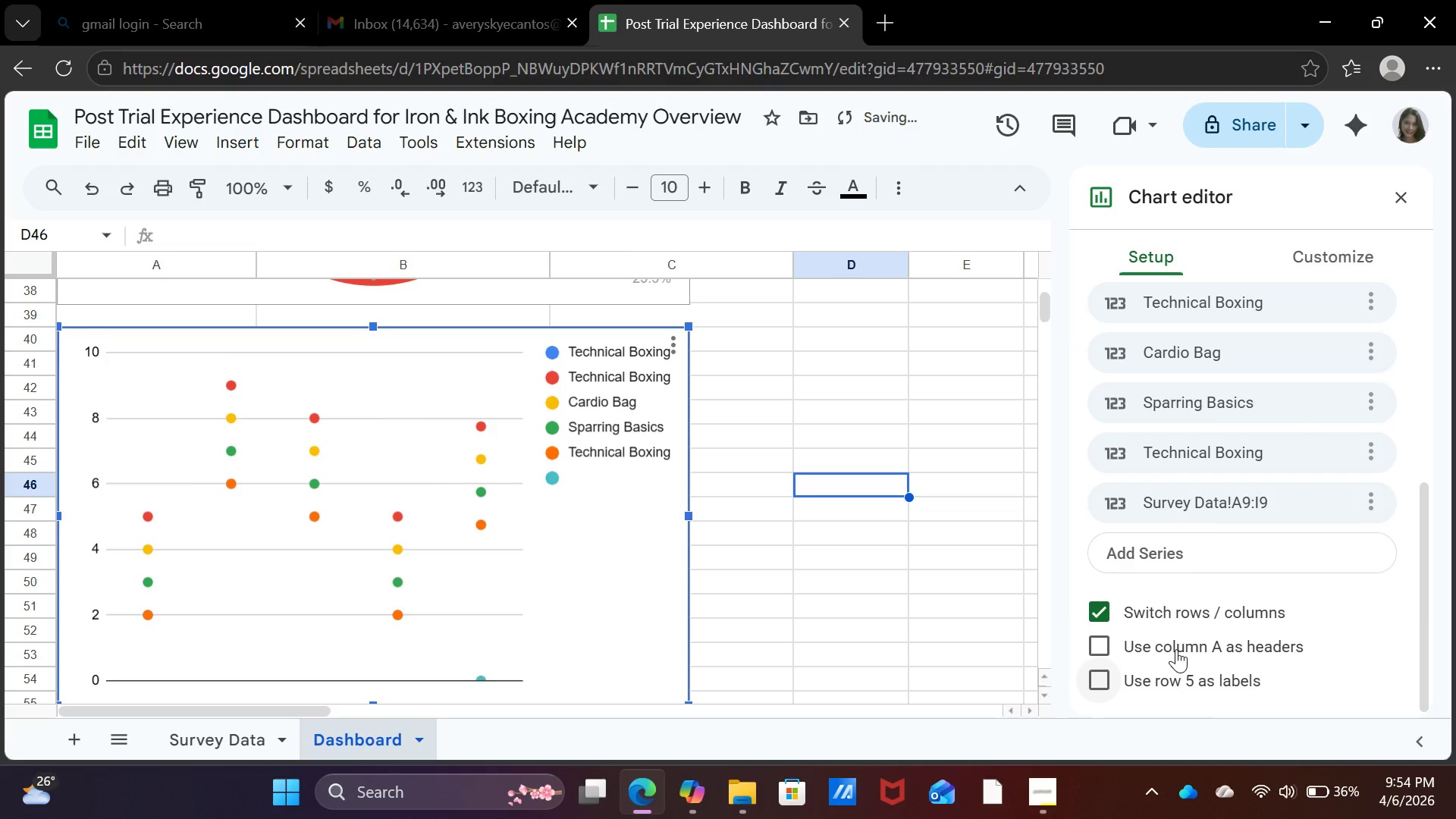 
left_click([1182, 604])
 